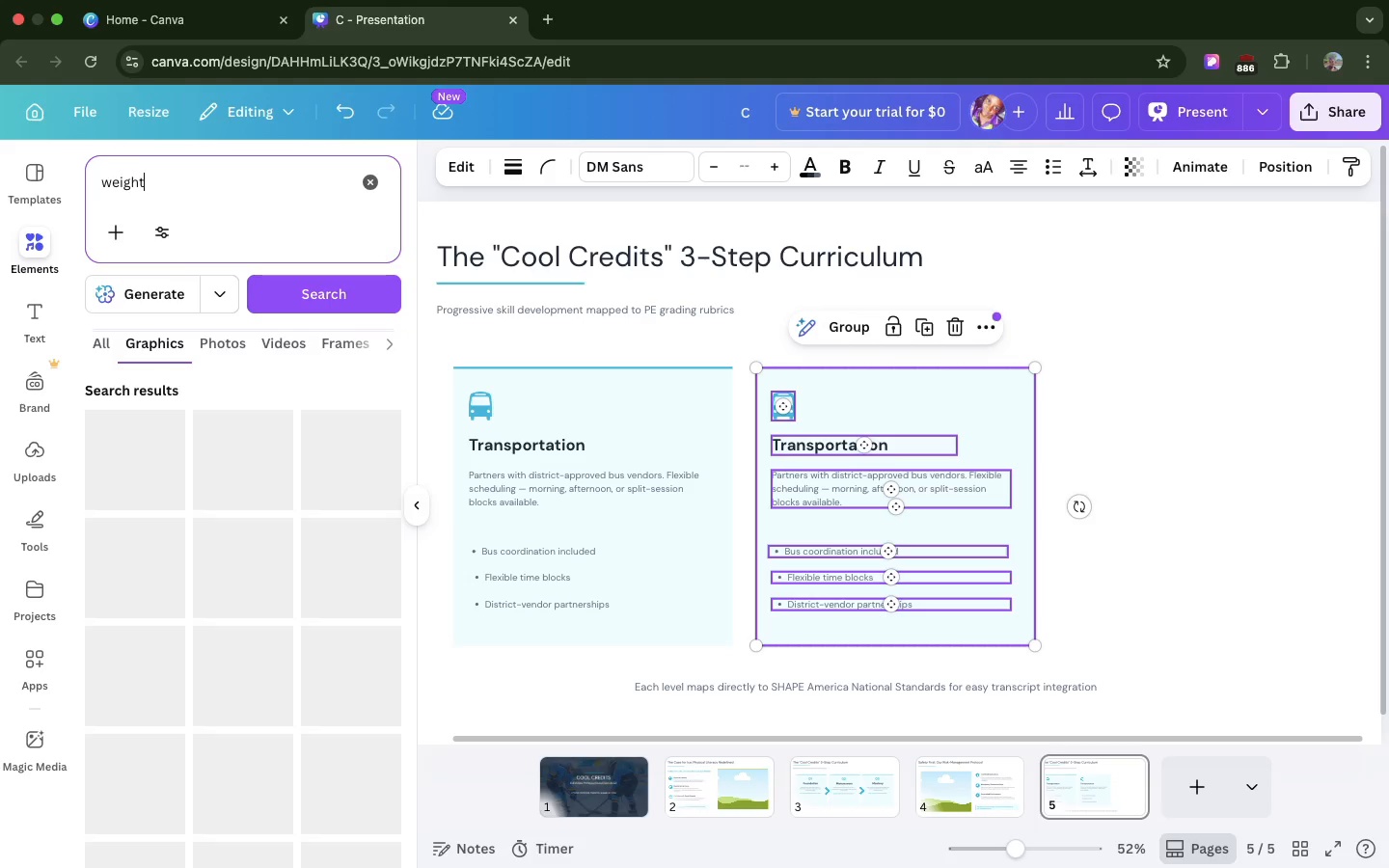 
key(Enter)
 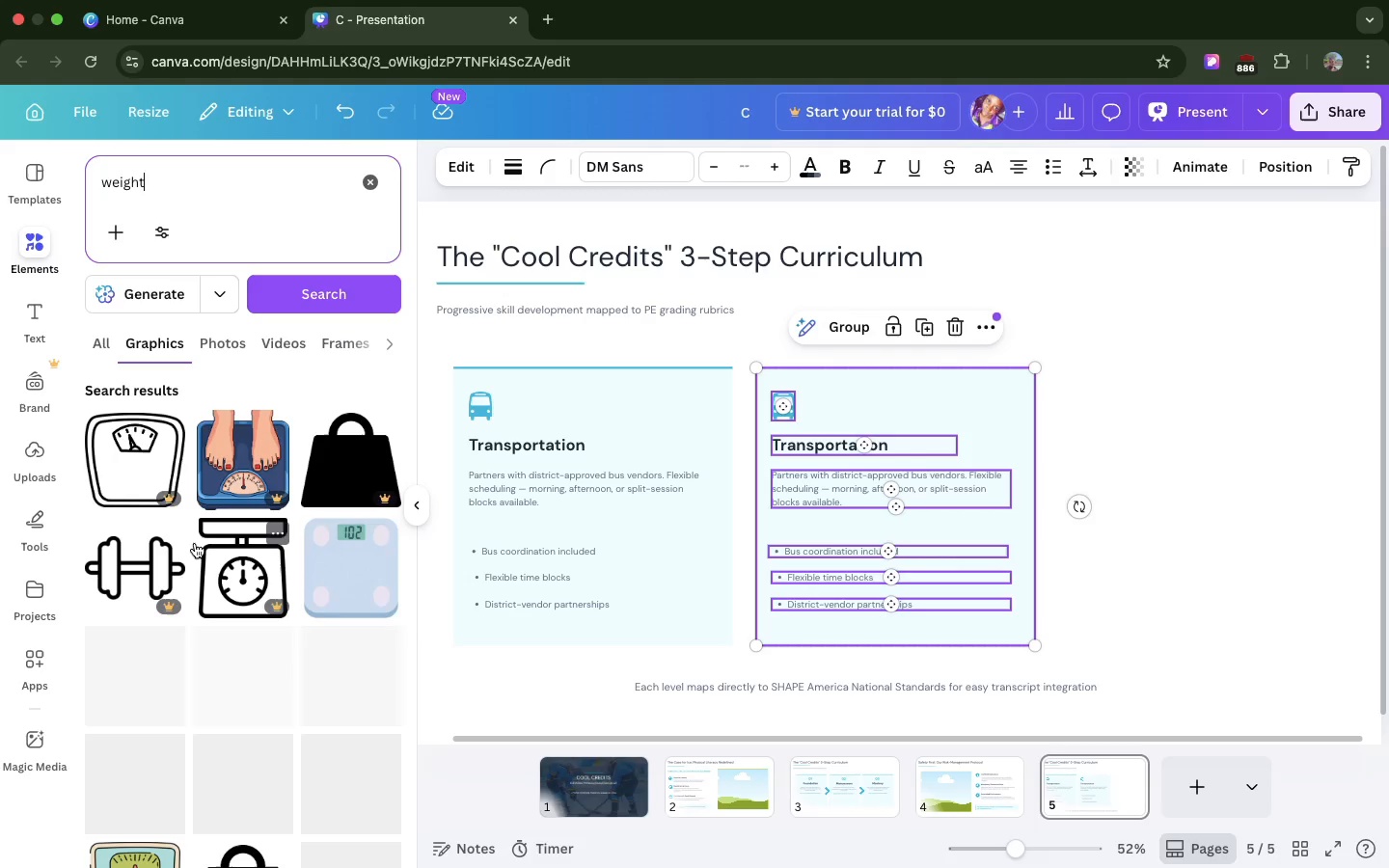 
wait(5.39)
 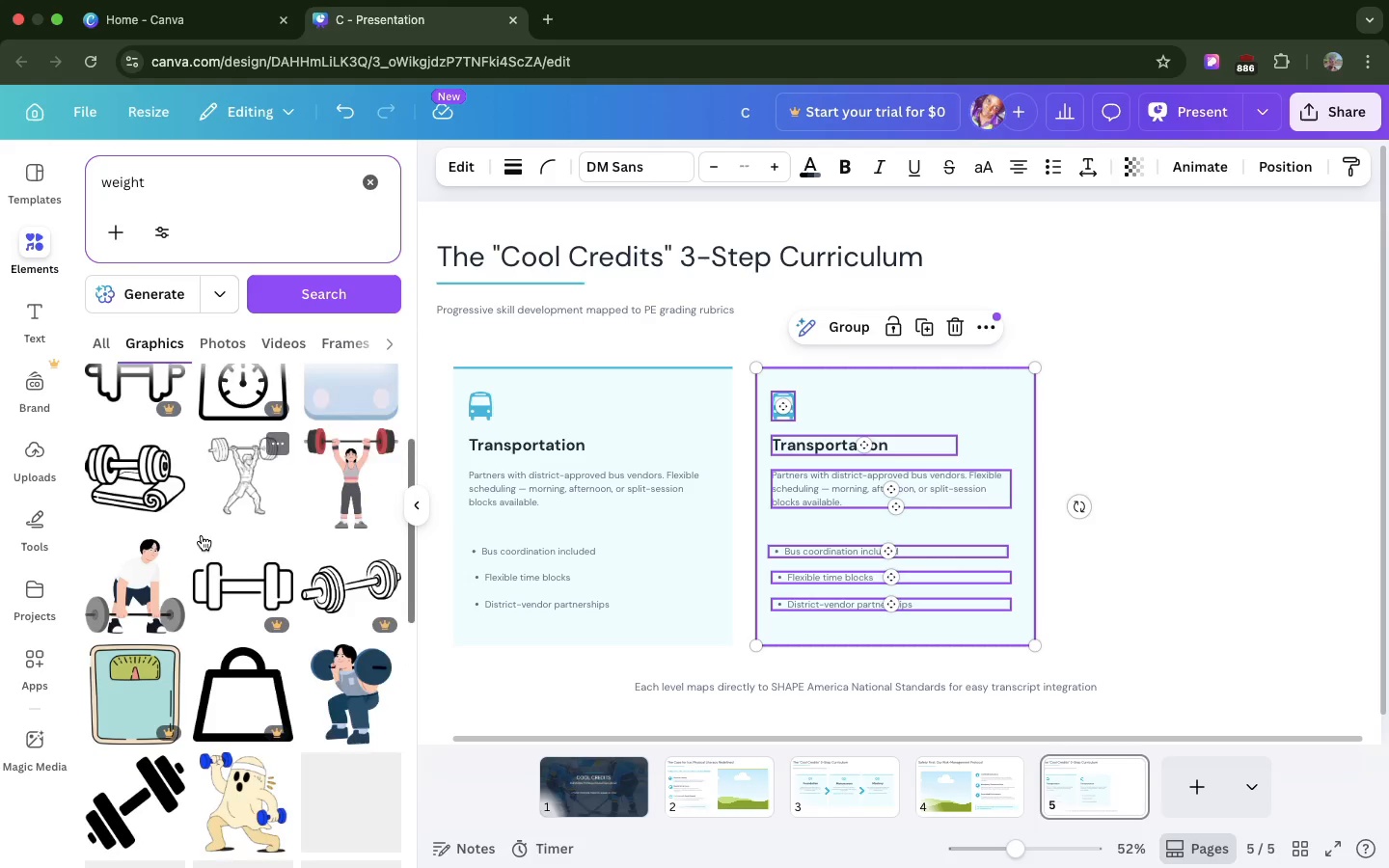 
left_click_drag(start_coordinate=[126, 706], to_coordinate=[1090, 240])
 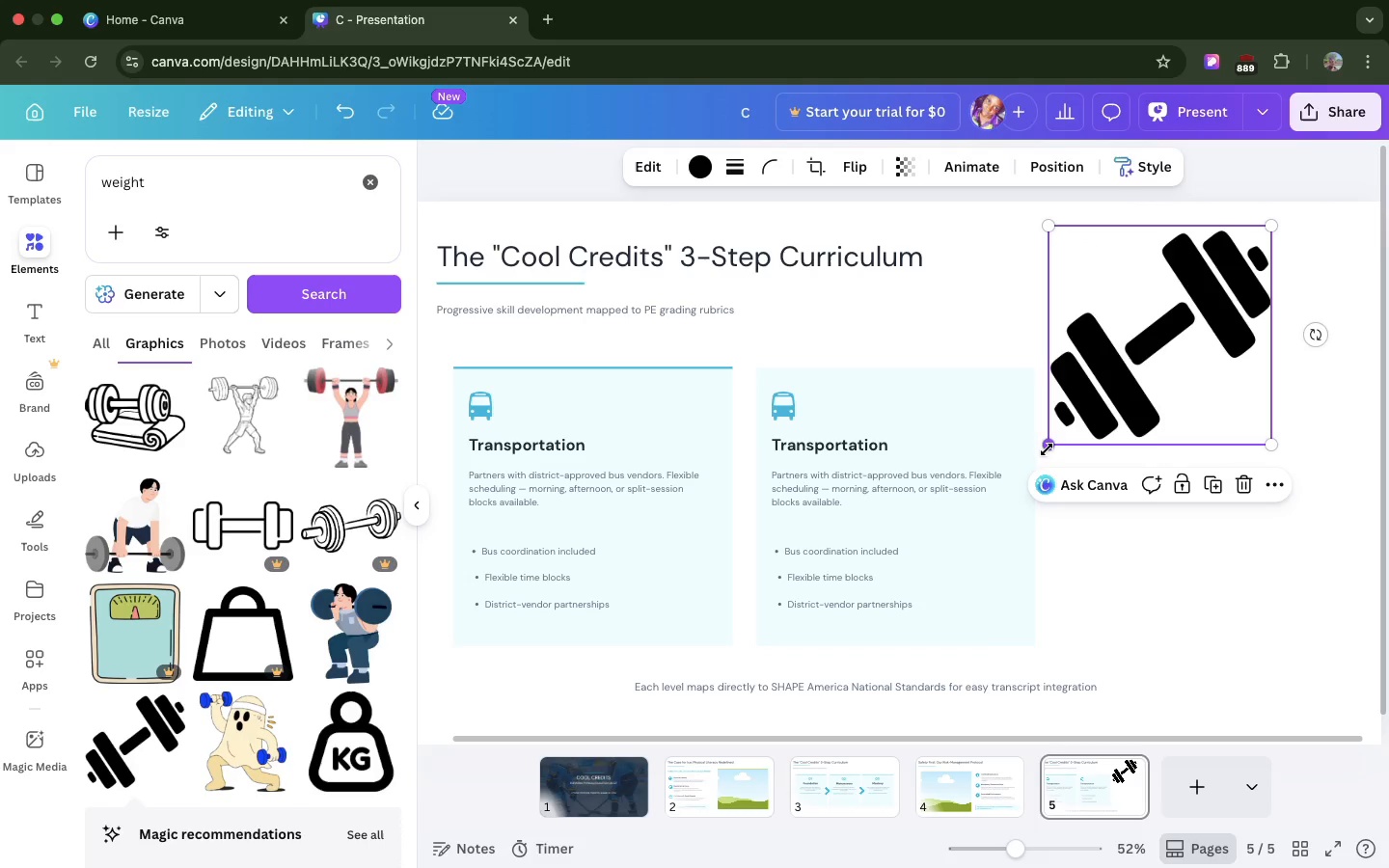 
scroll: coordinate [202, 535], scroll_direction: down, amount: 18.0
 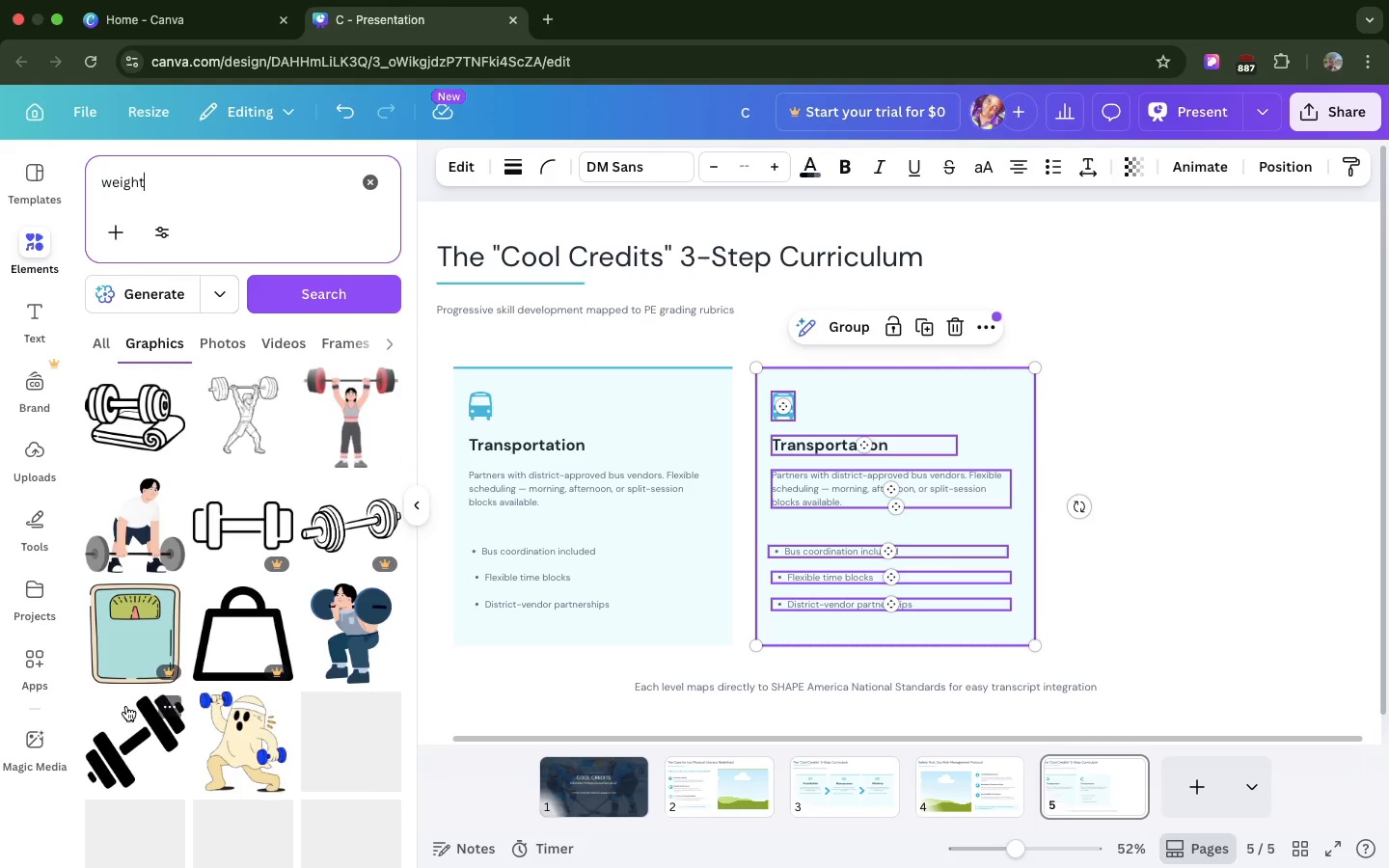 
left_click_drag(start_coordinate=[1047, 449], to_coordinate=[1224, 228])
 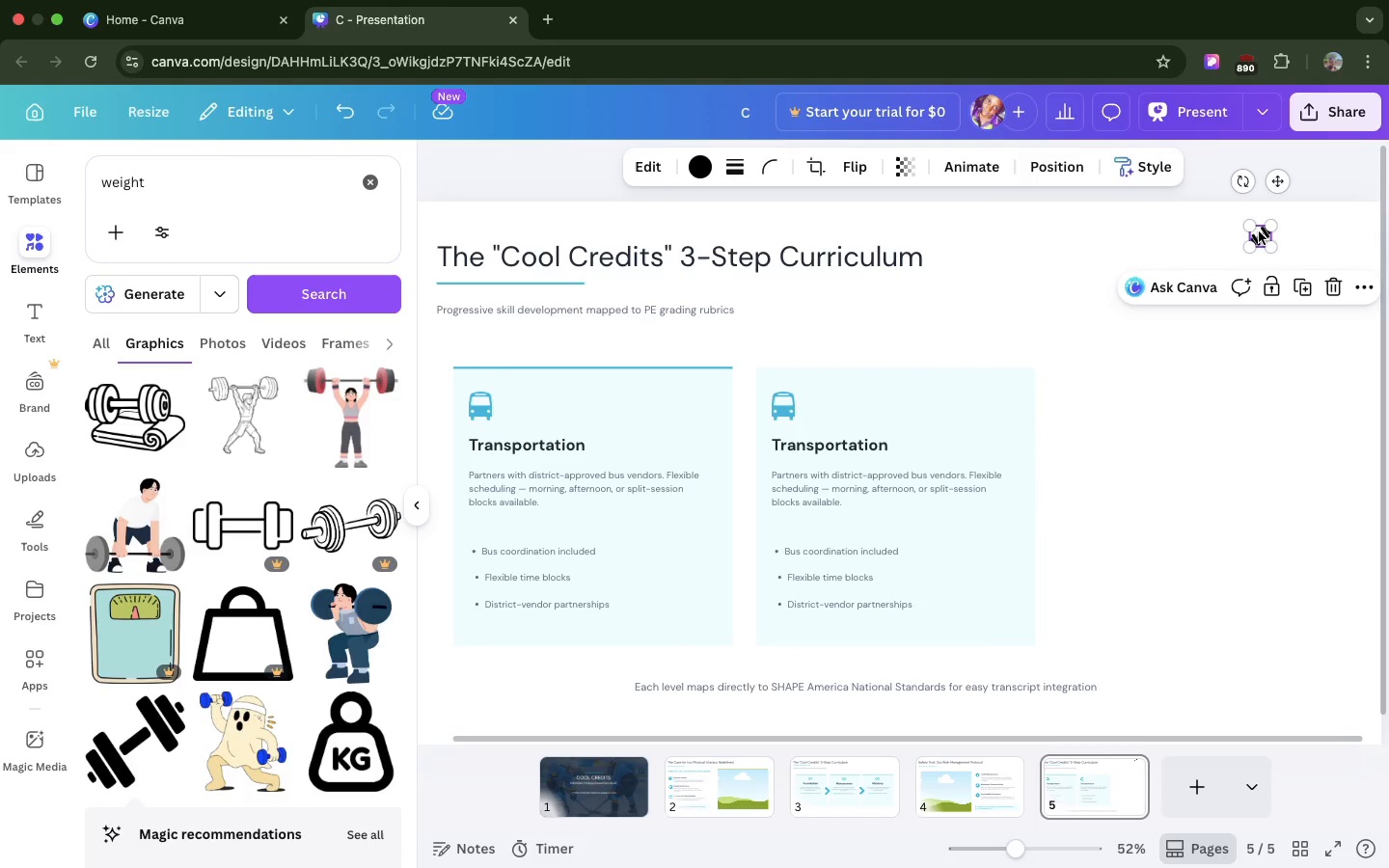 
left_click_drag(start_coordinate=[1259, 231], to_coordinate=[1104, 372])
 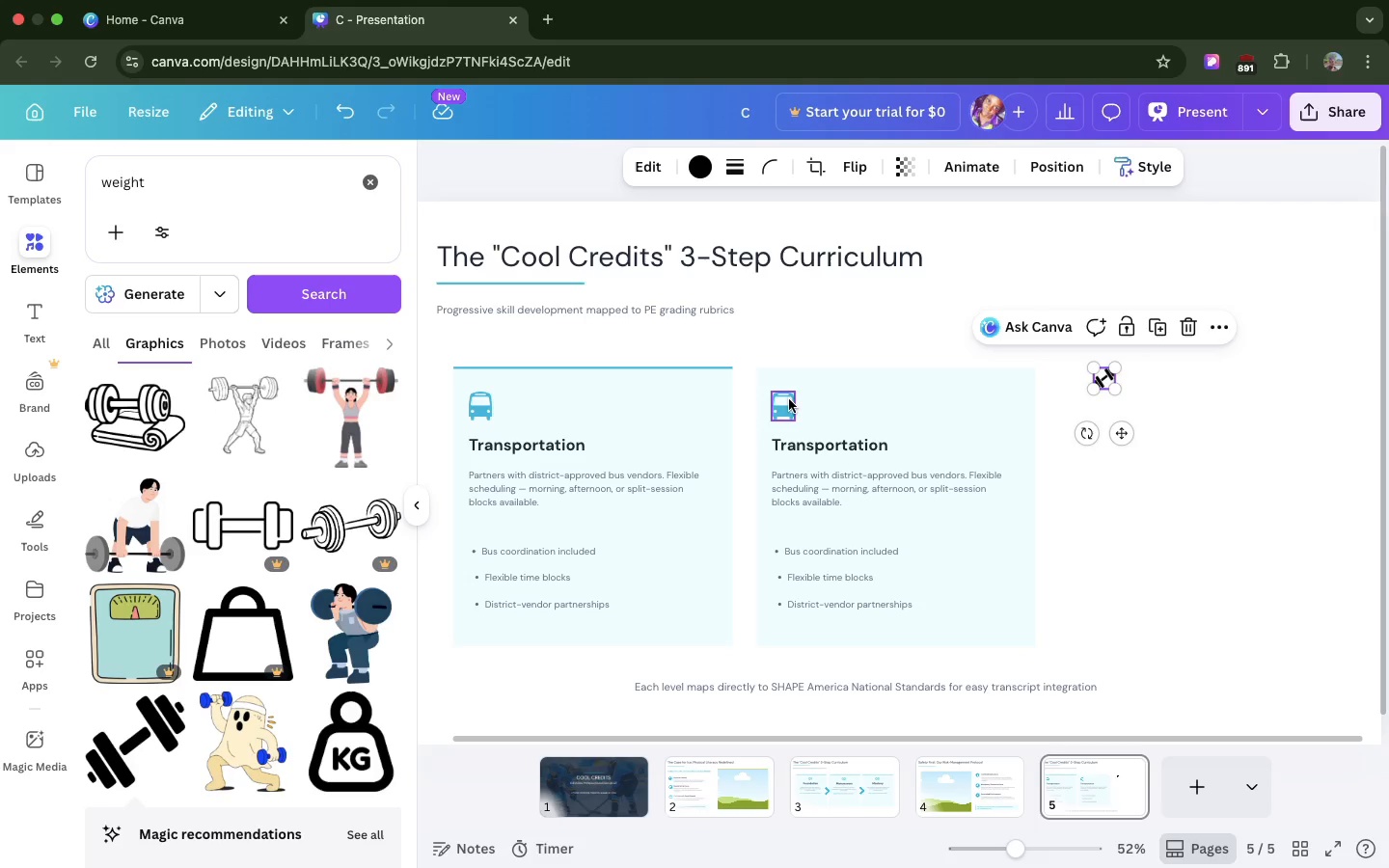 
right_click([789, 401])
 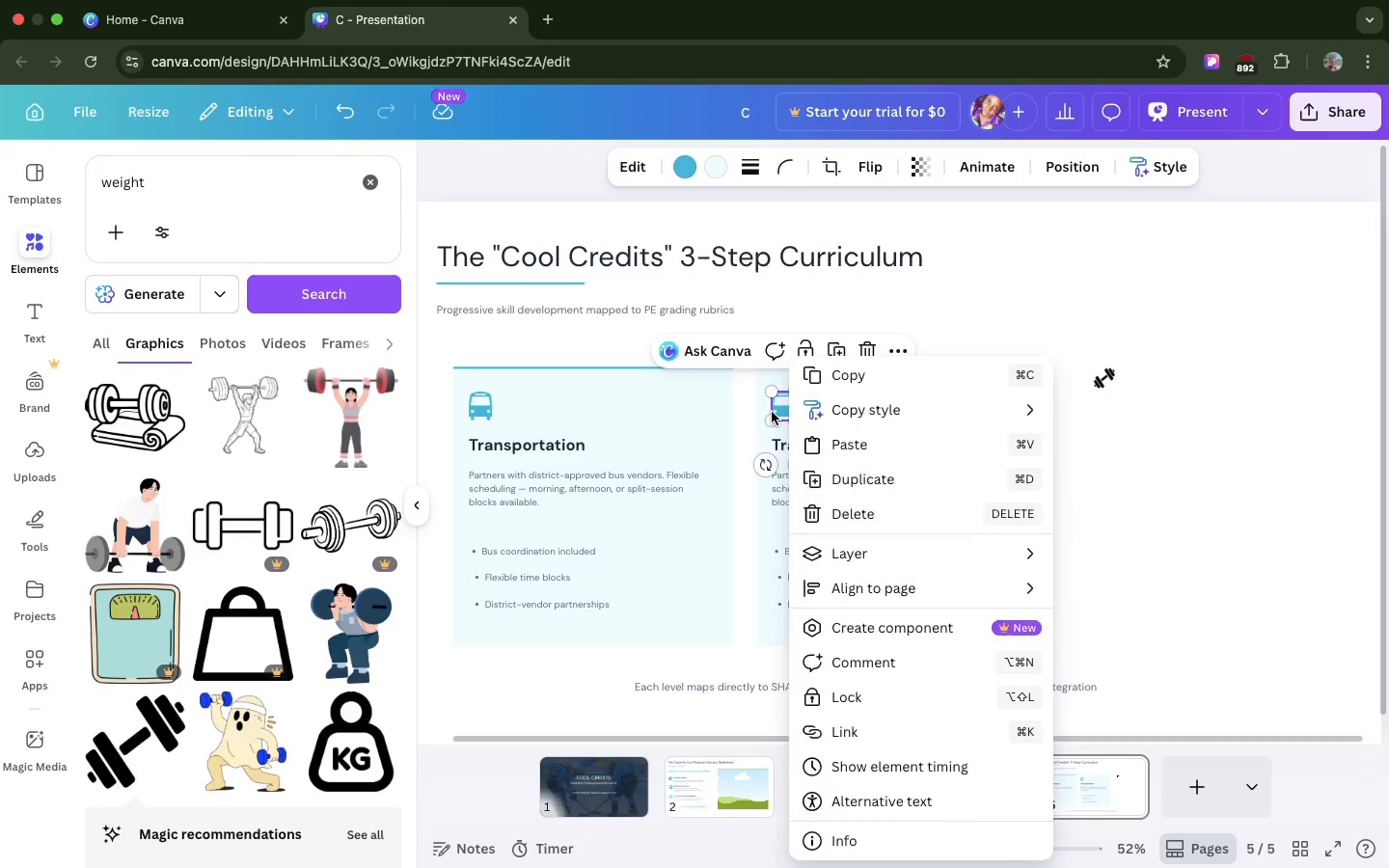 
left_click([772, 412])
 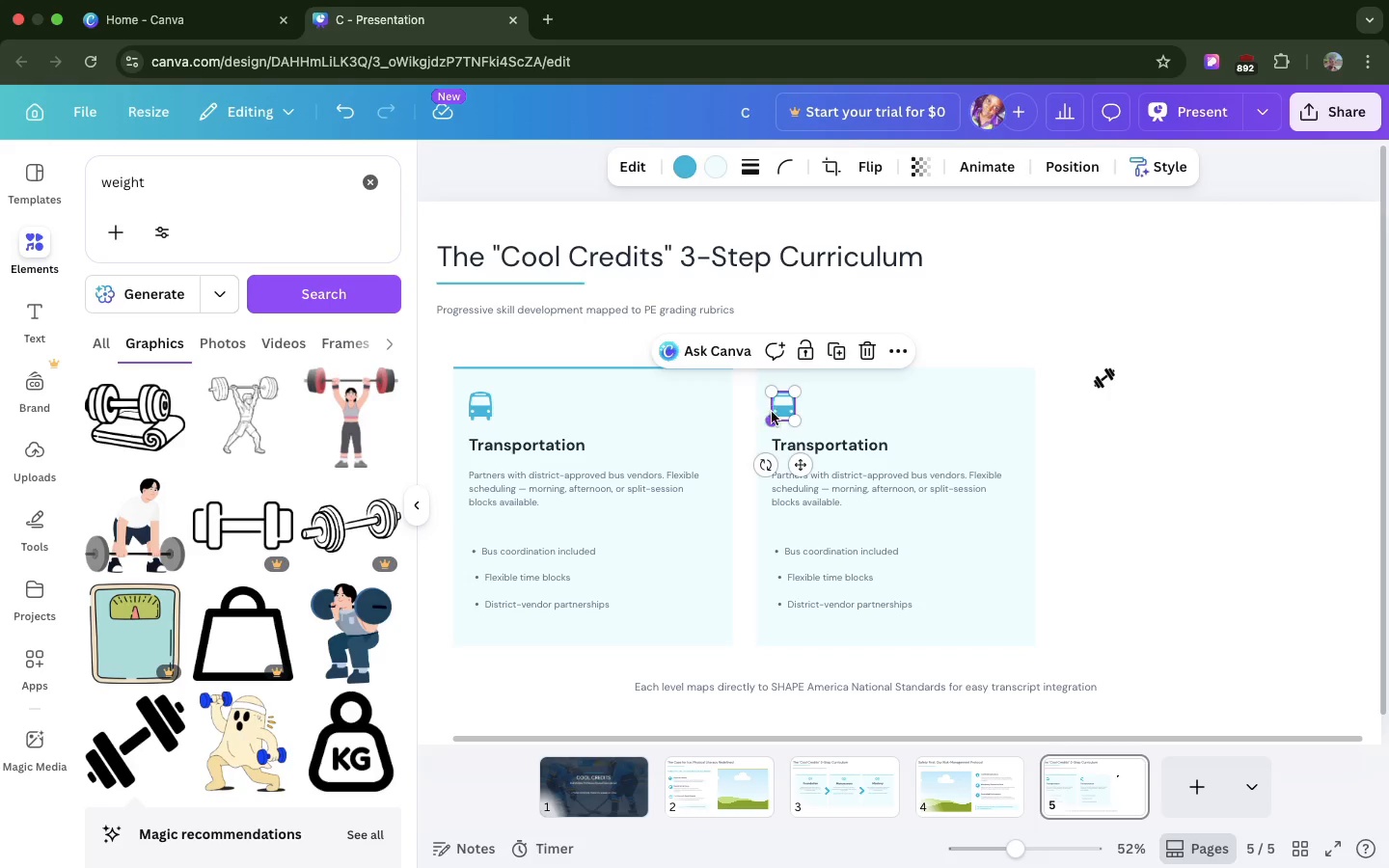 
key(Backspace)
 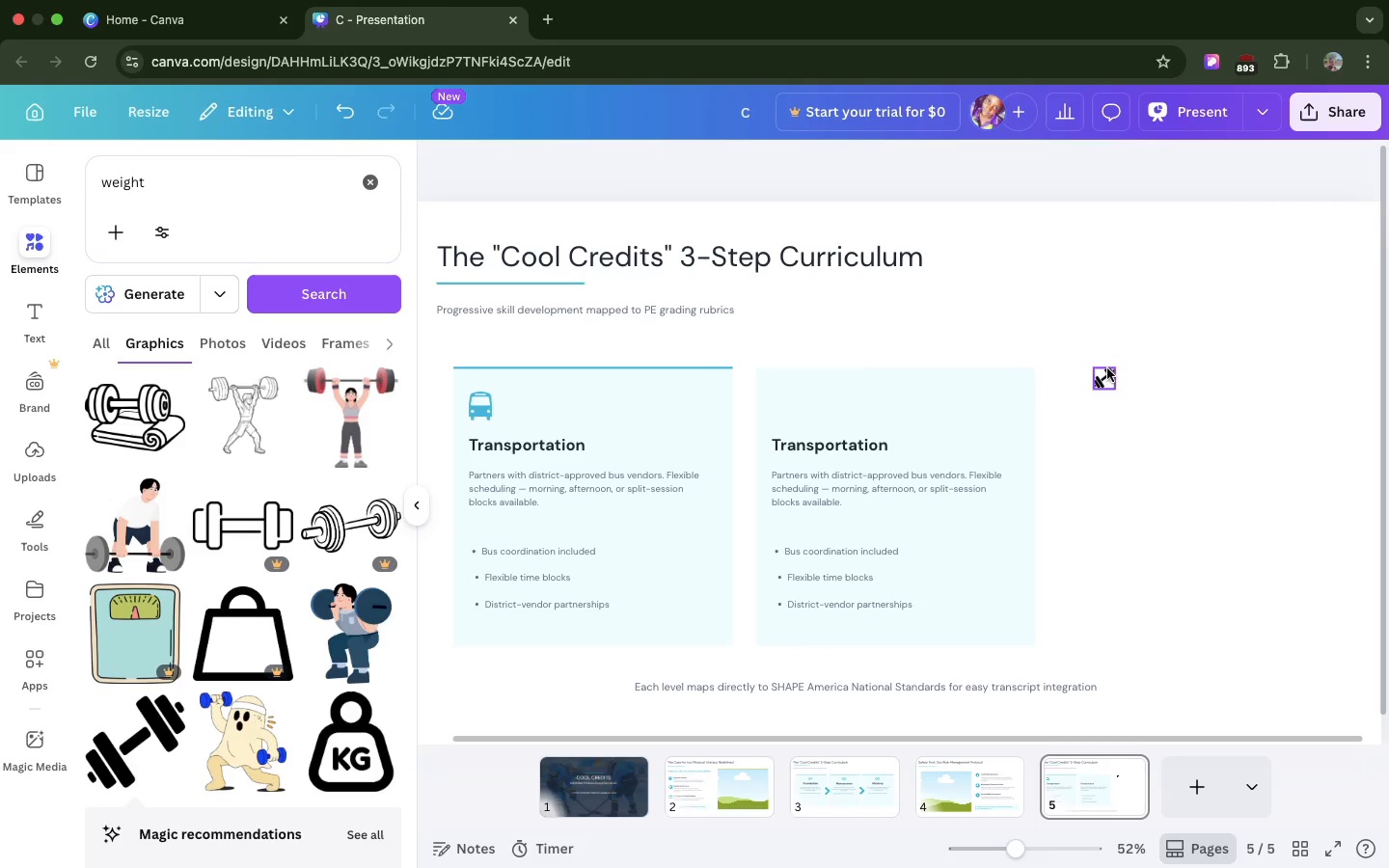 
left_click_drag(start_coordinate=[1107, 368], to_coordinate=[783, 396])
 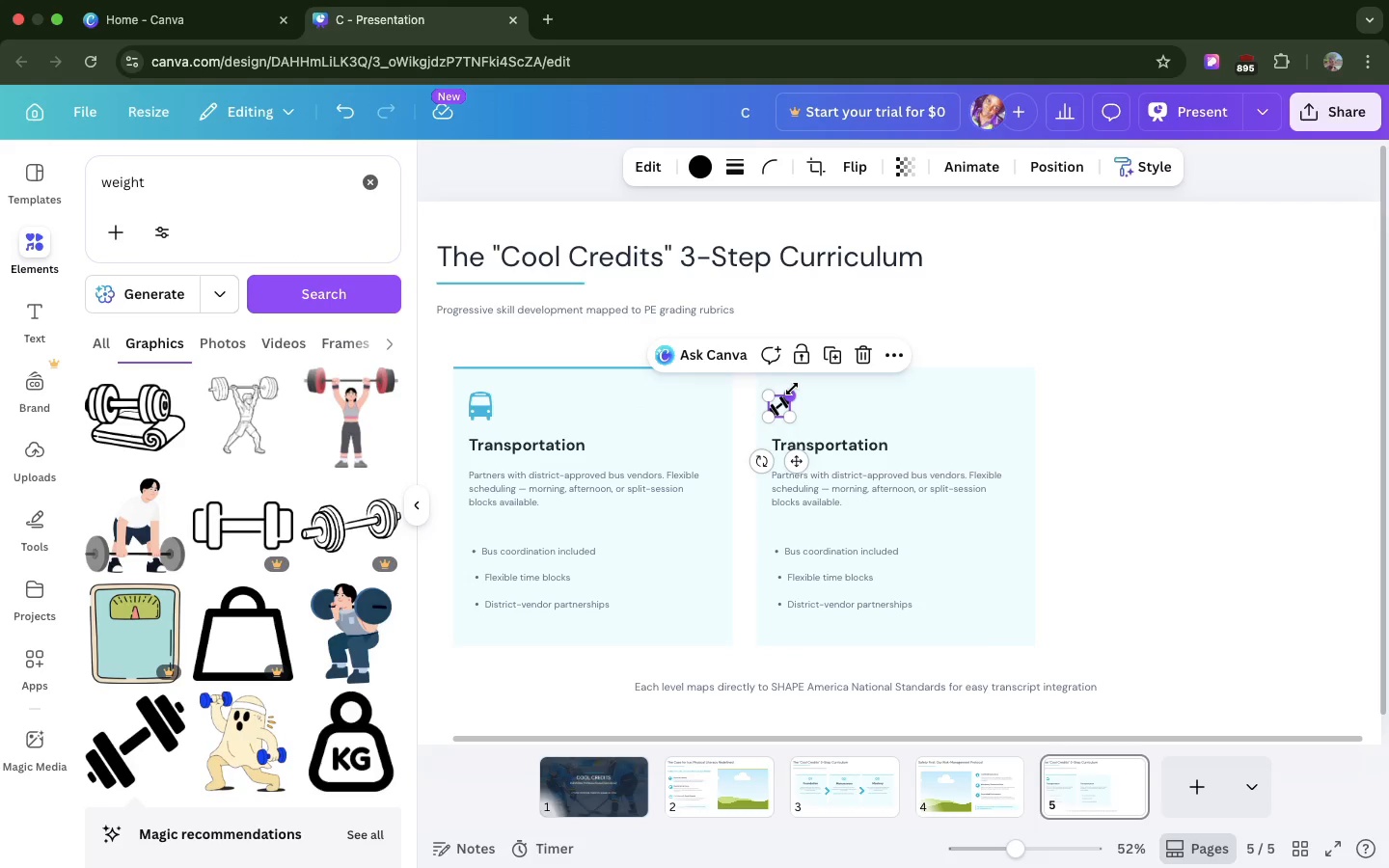 
left_click_drag(start_coordinate=[792, 389], to_coordinate=[800, 379])
 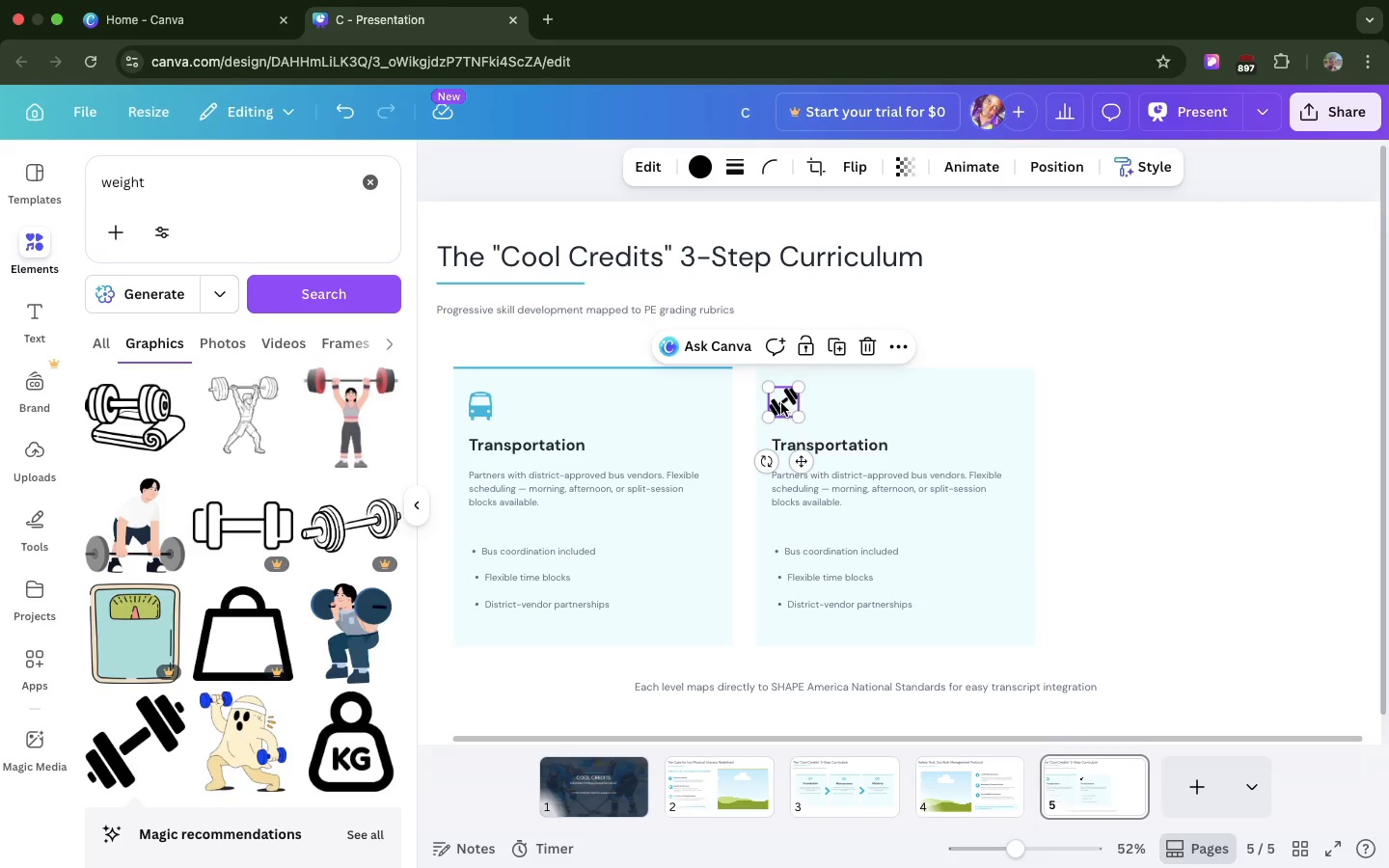 
left_click_drag(start_coordinate=[781, 403], to_coordinate=[783, 408])
 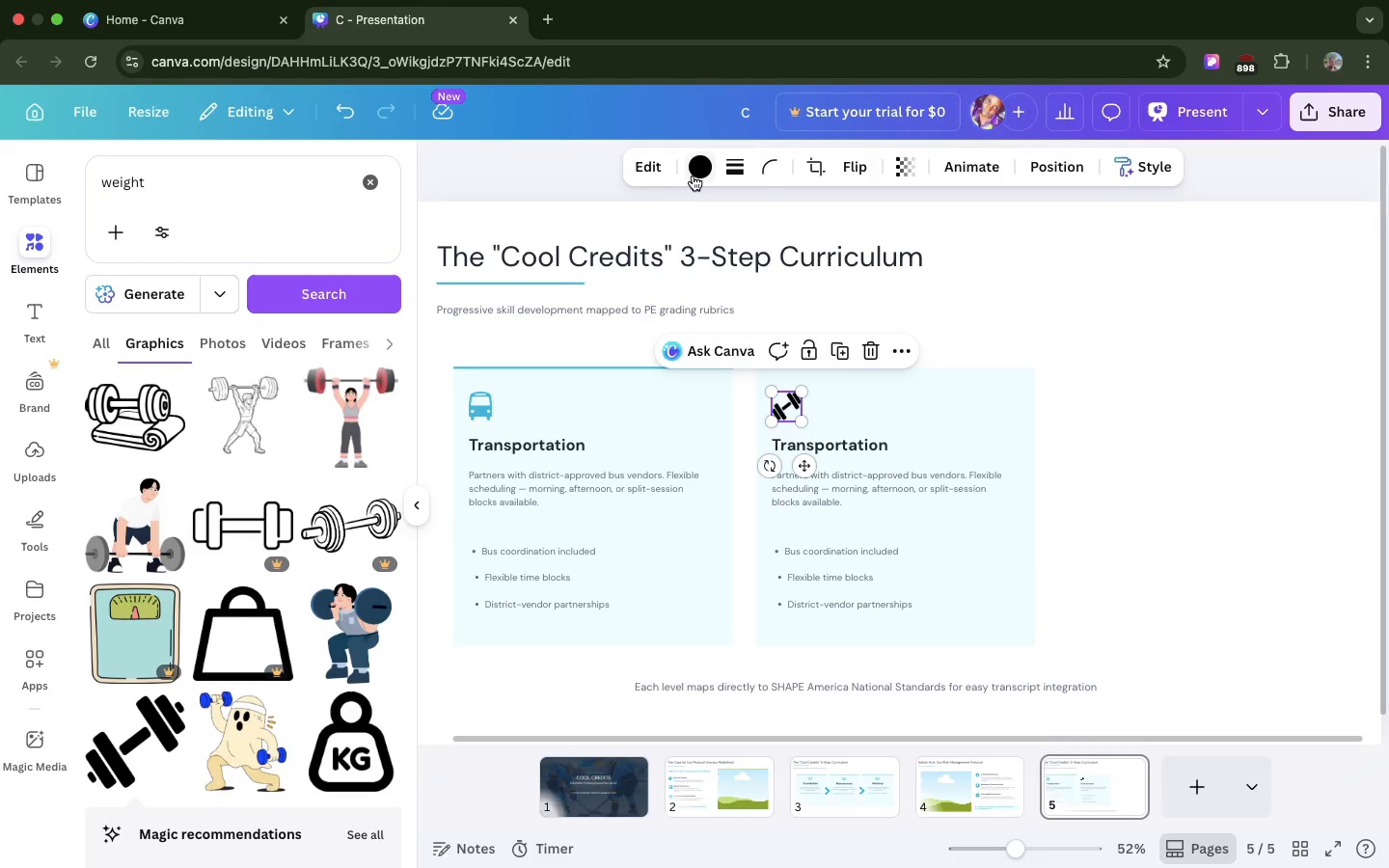 
left_click([694, 174])
 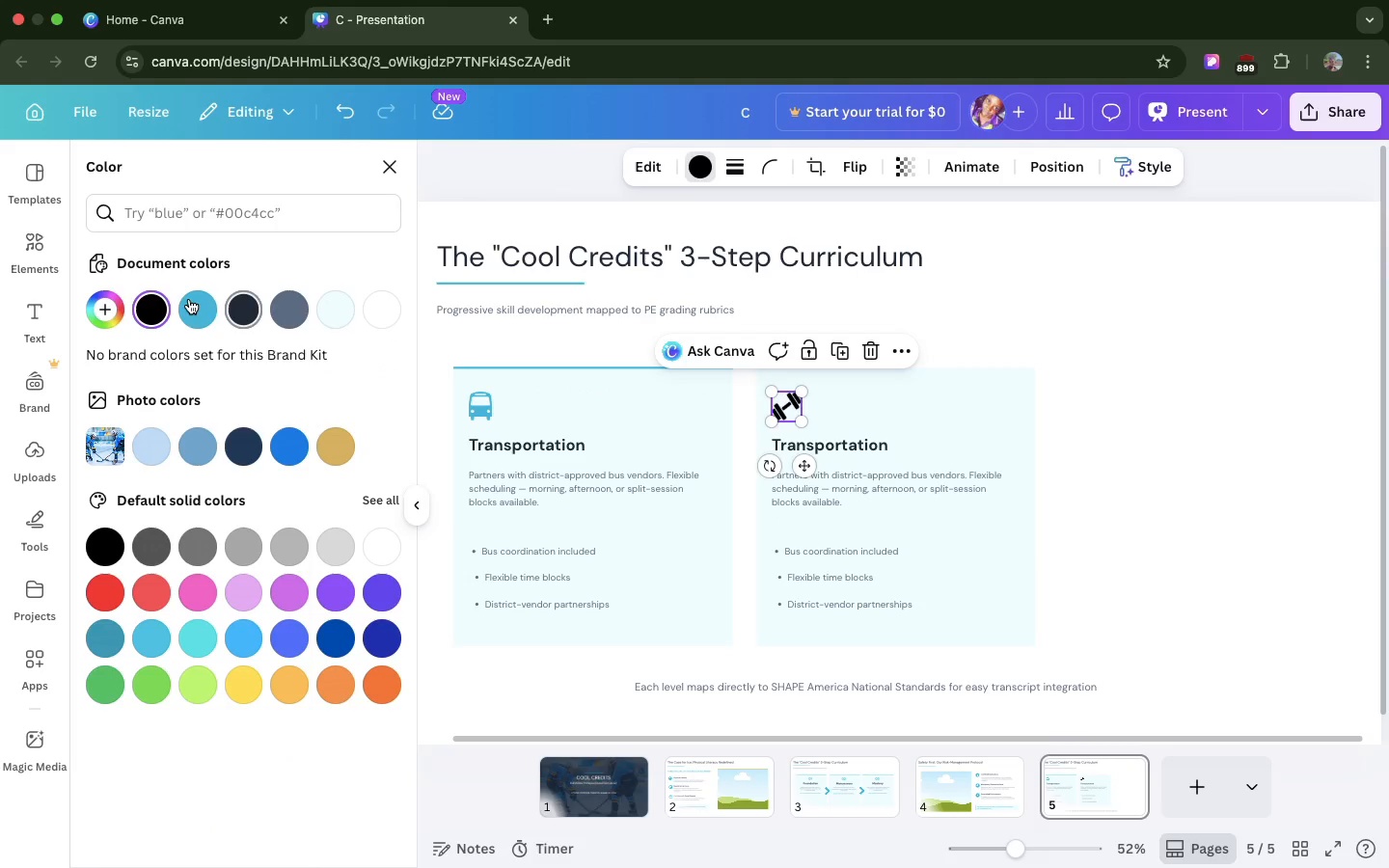 
left_click([189, 299])
 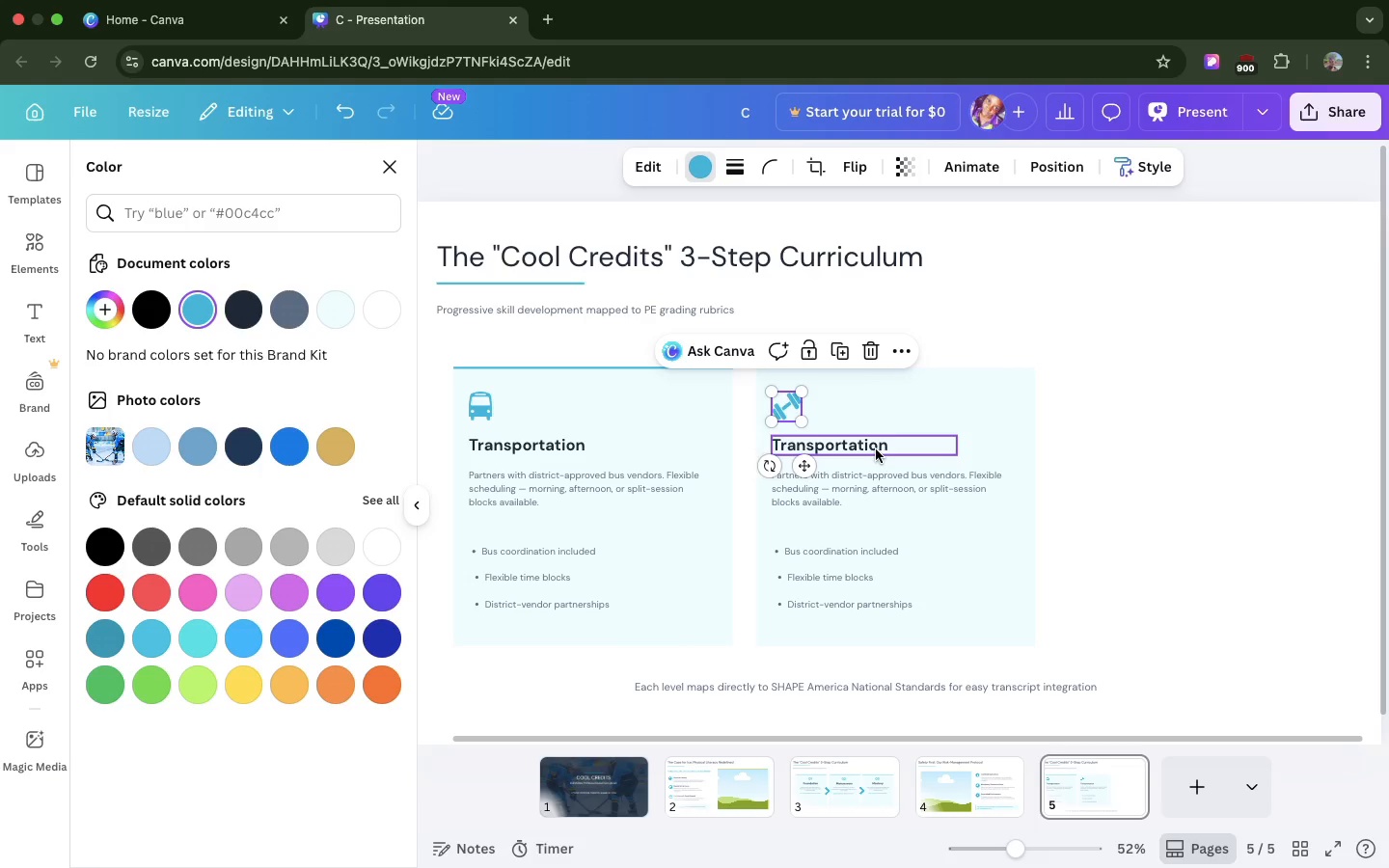 
wait(6.04)
 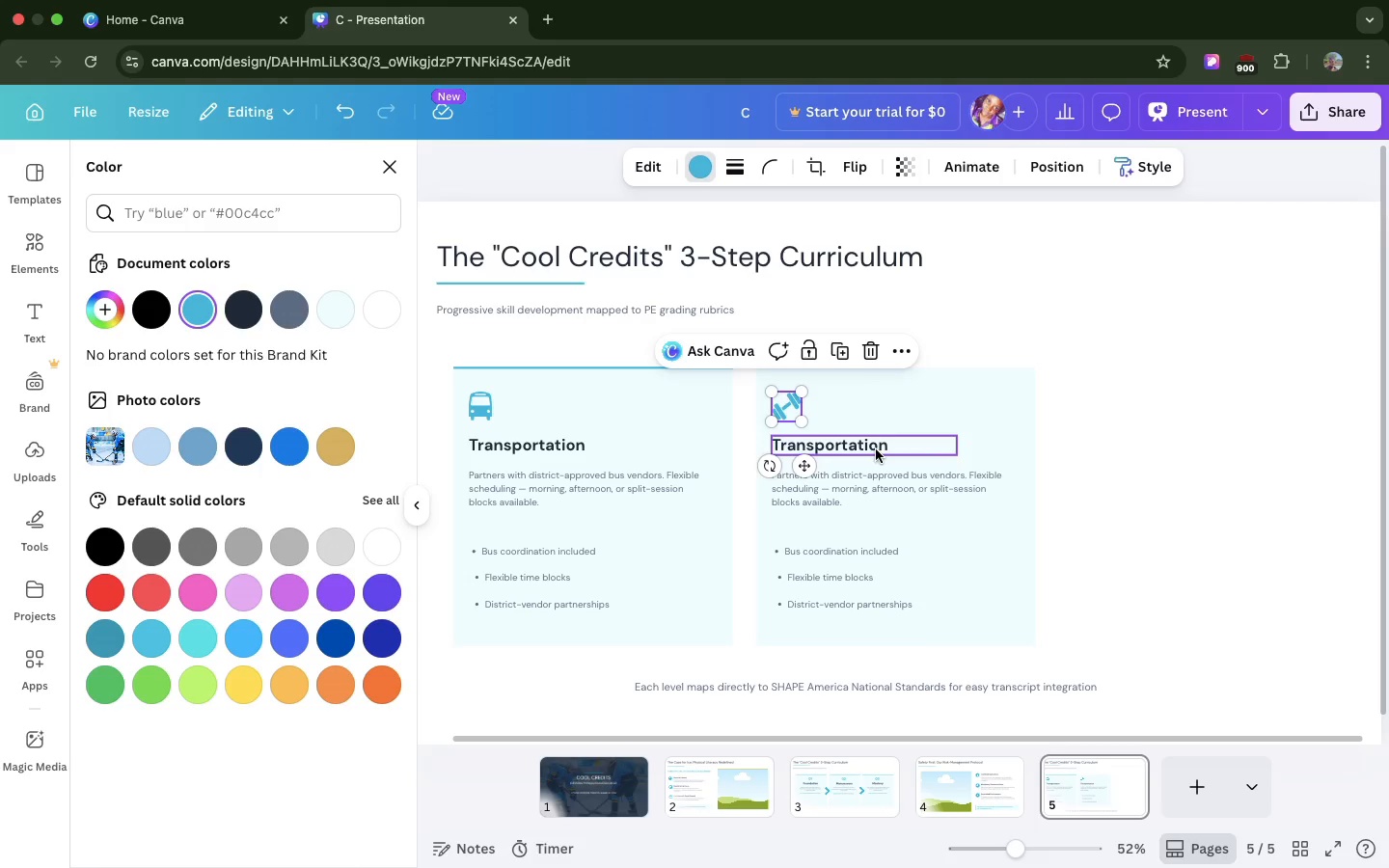 
left_click([876, 449])
 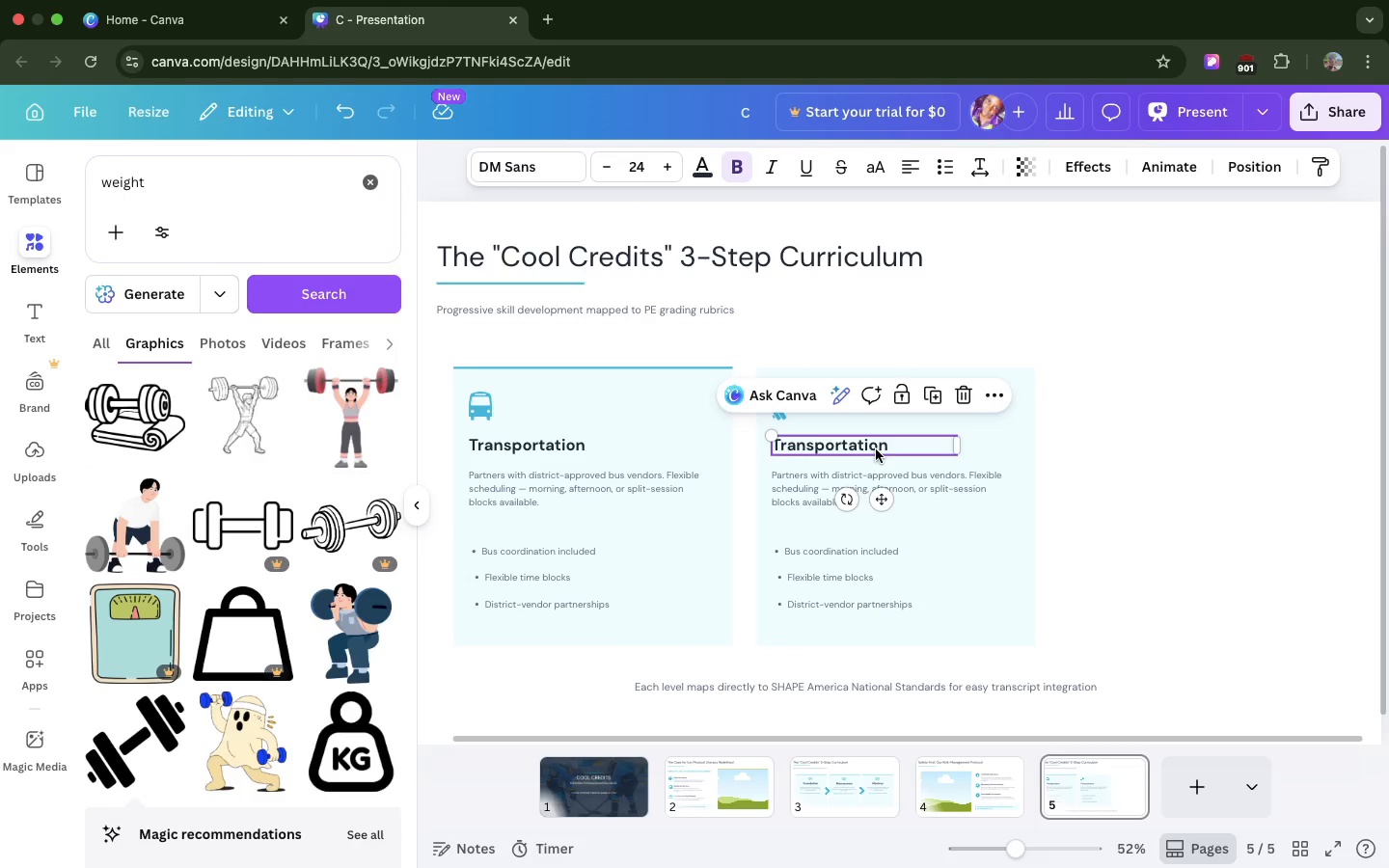 
double_click([876, 449])
 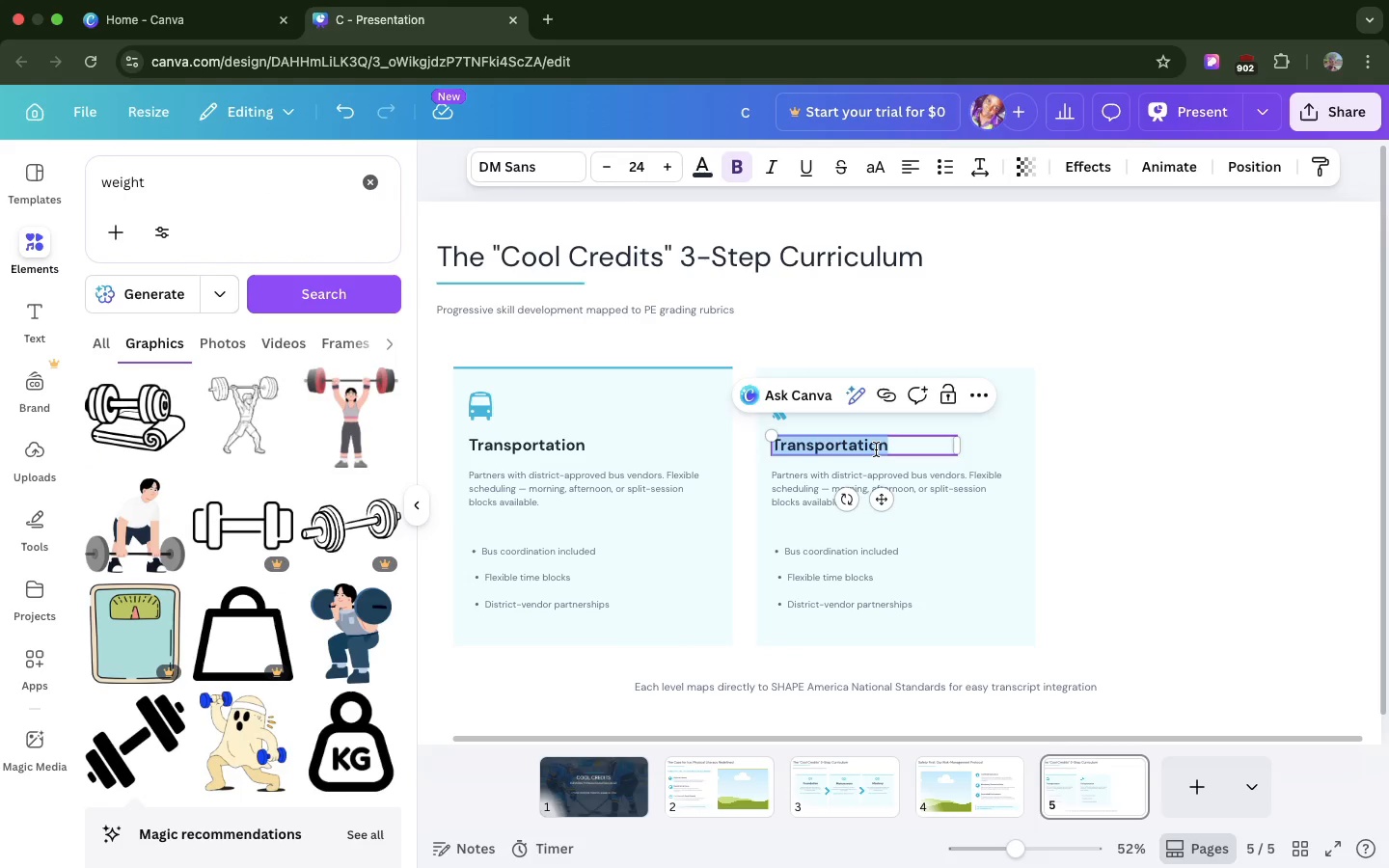 
key(Meta+CommandLeft)
 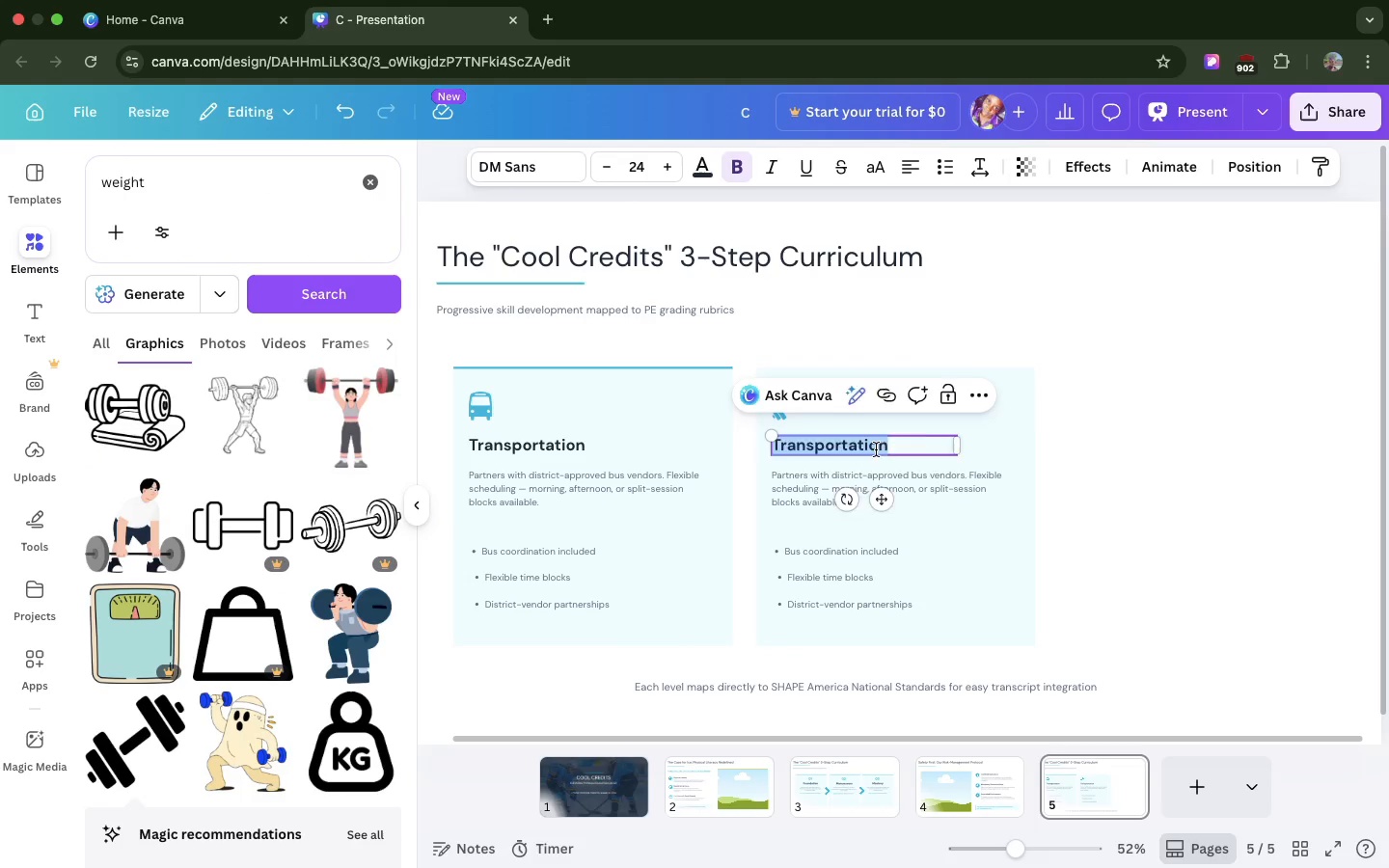 
key(Meta+V)
 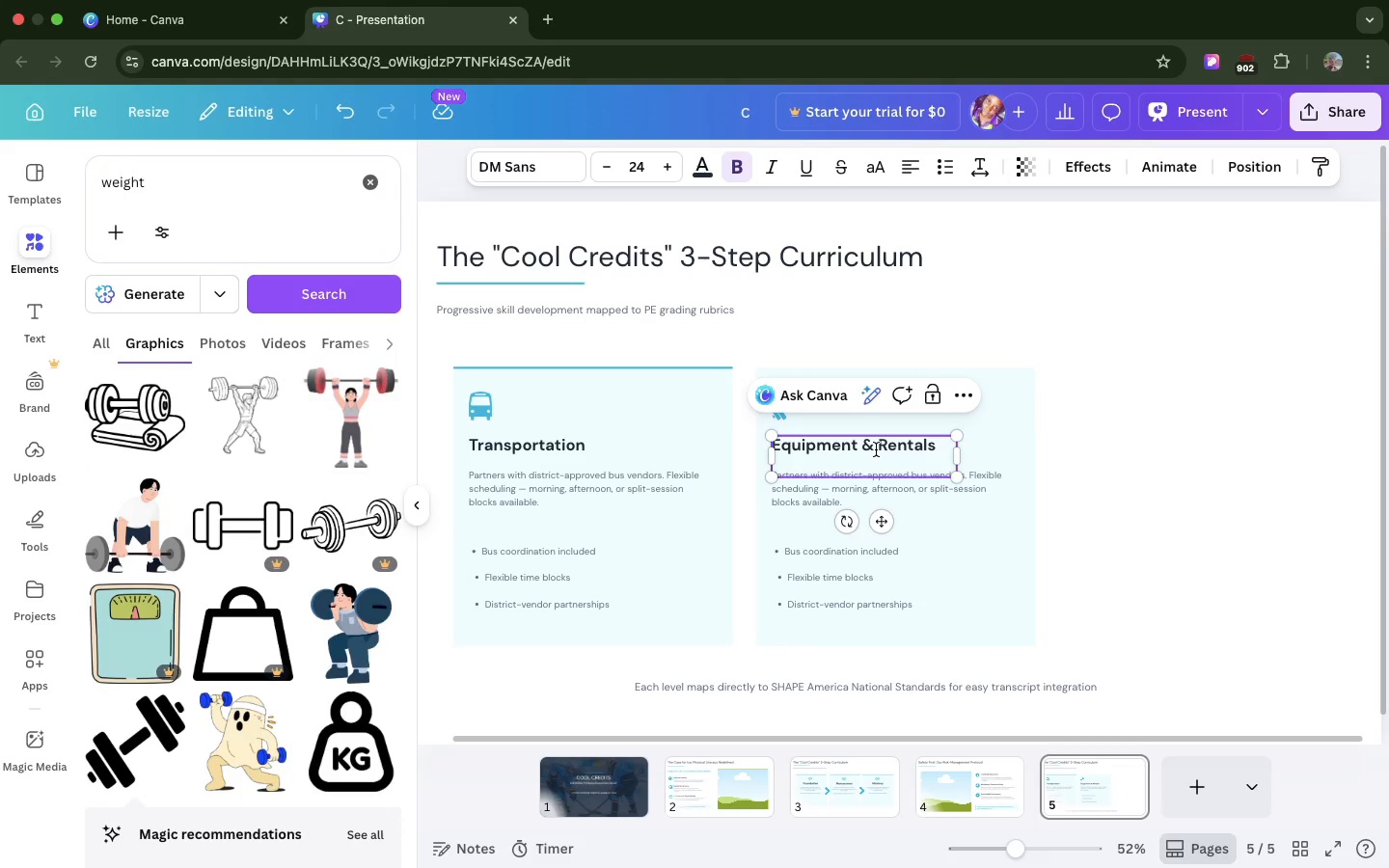 
key(Backspace)
 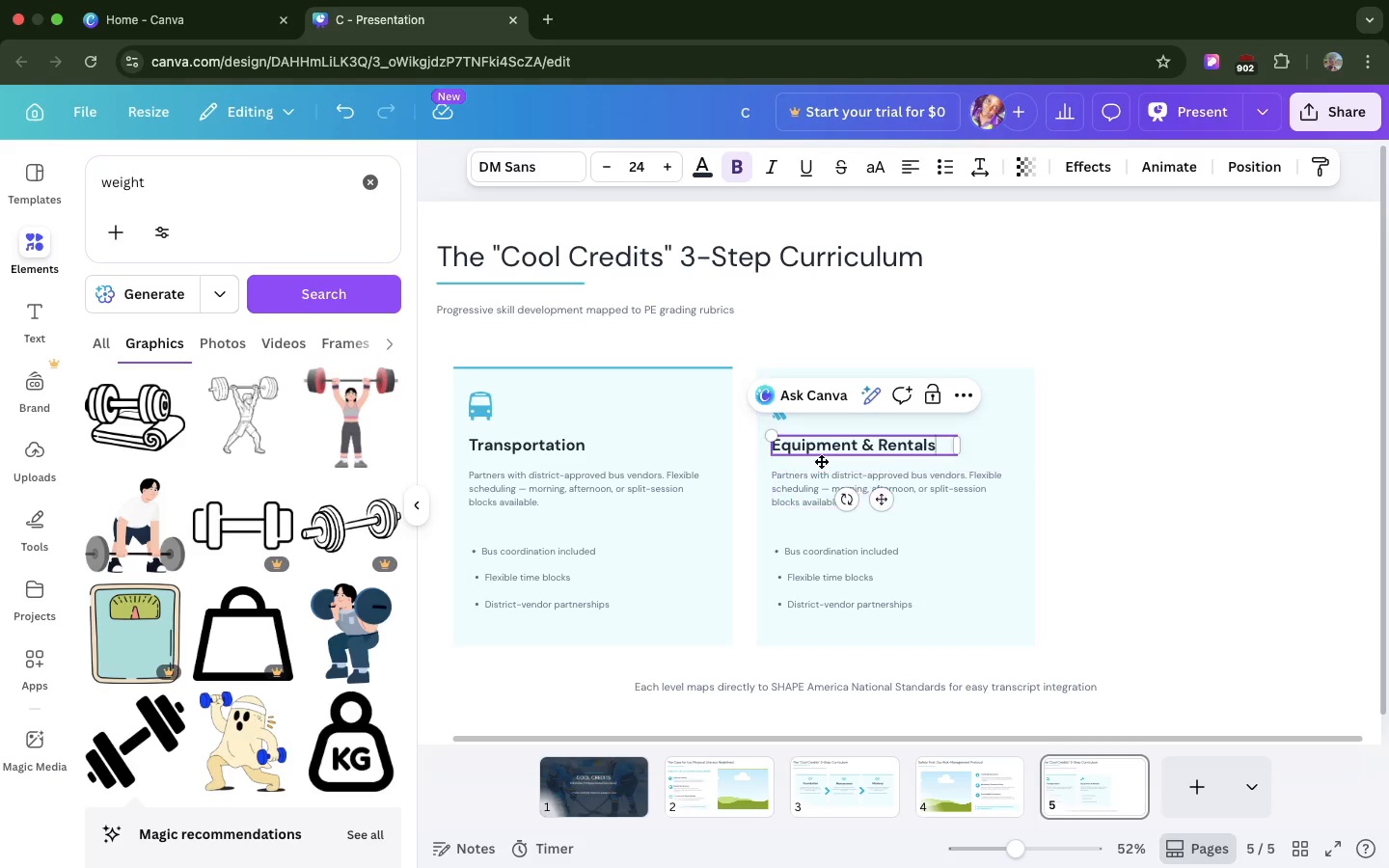 
wait(5.75)
 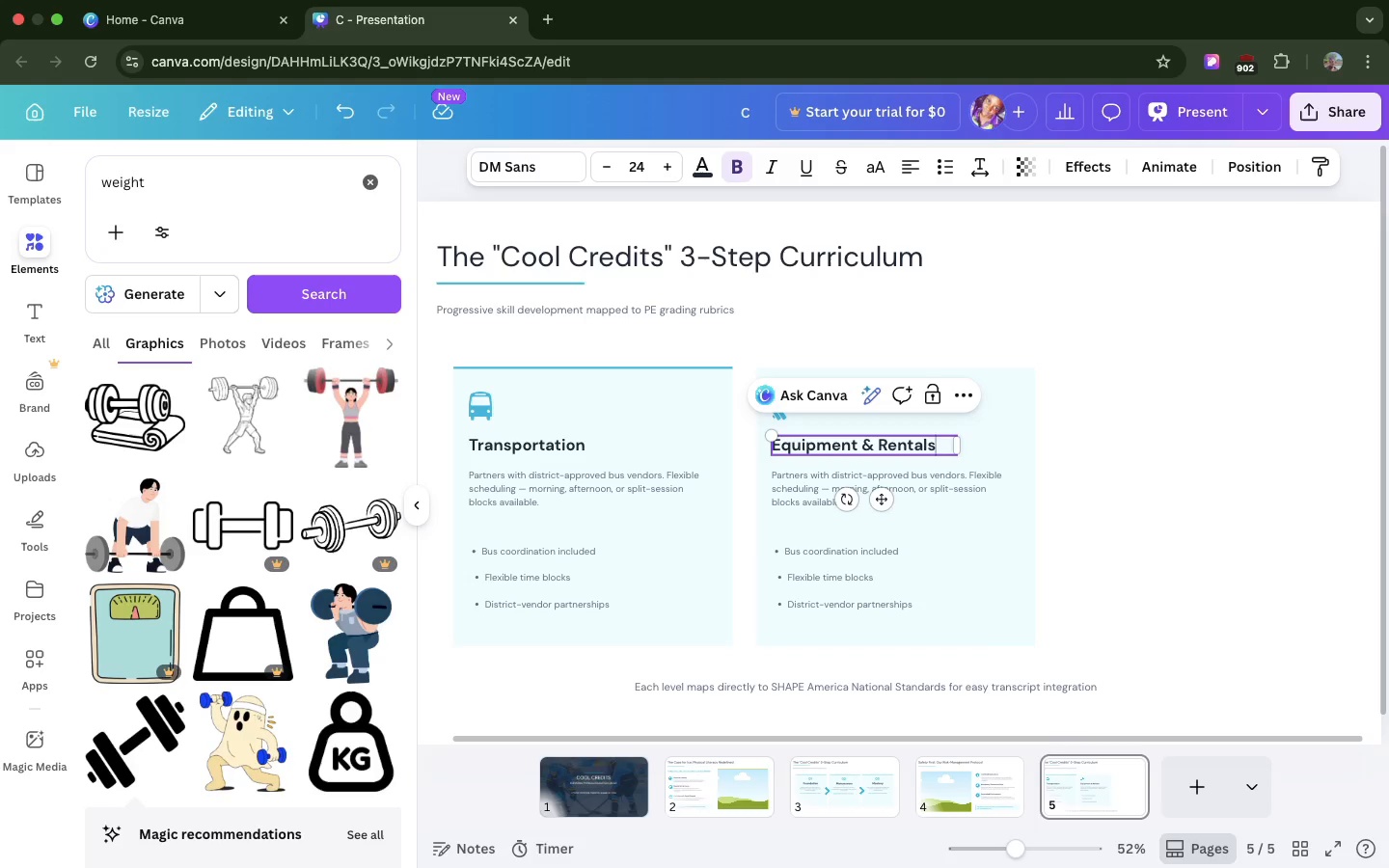 
double_click([818, 474])
 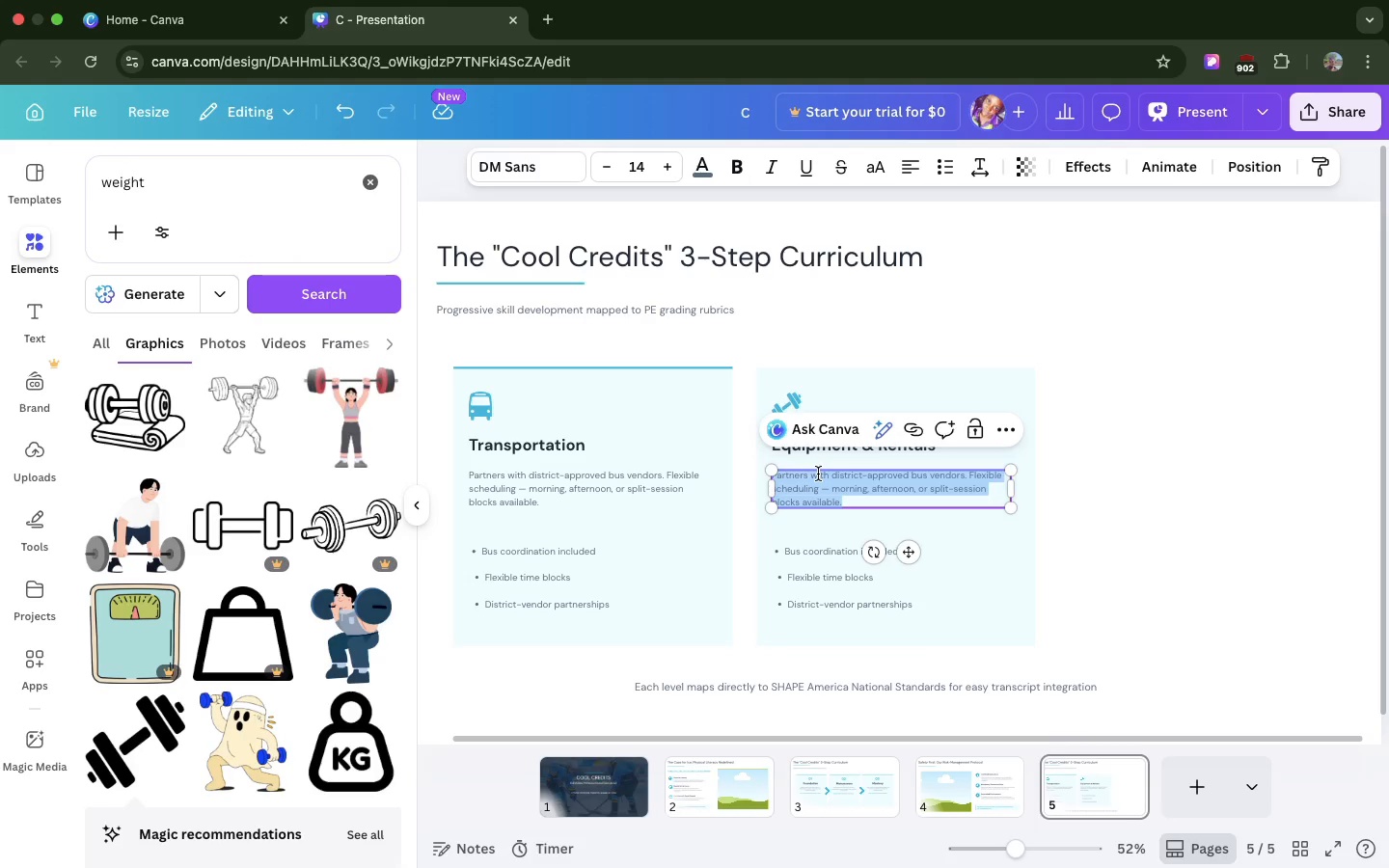 
triple_click([818, 474])
 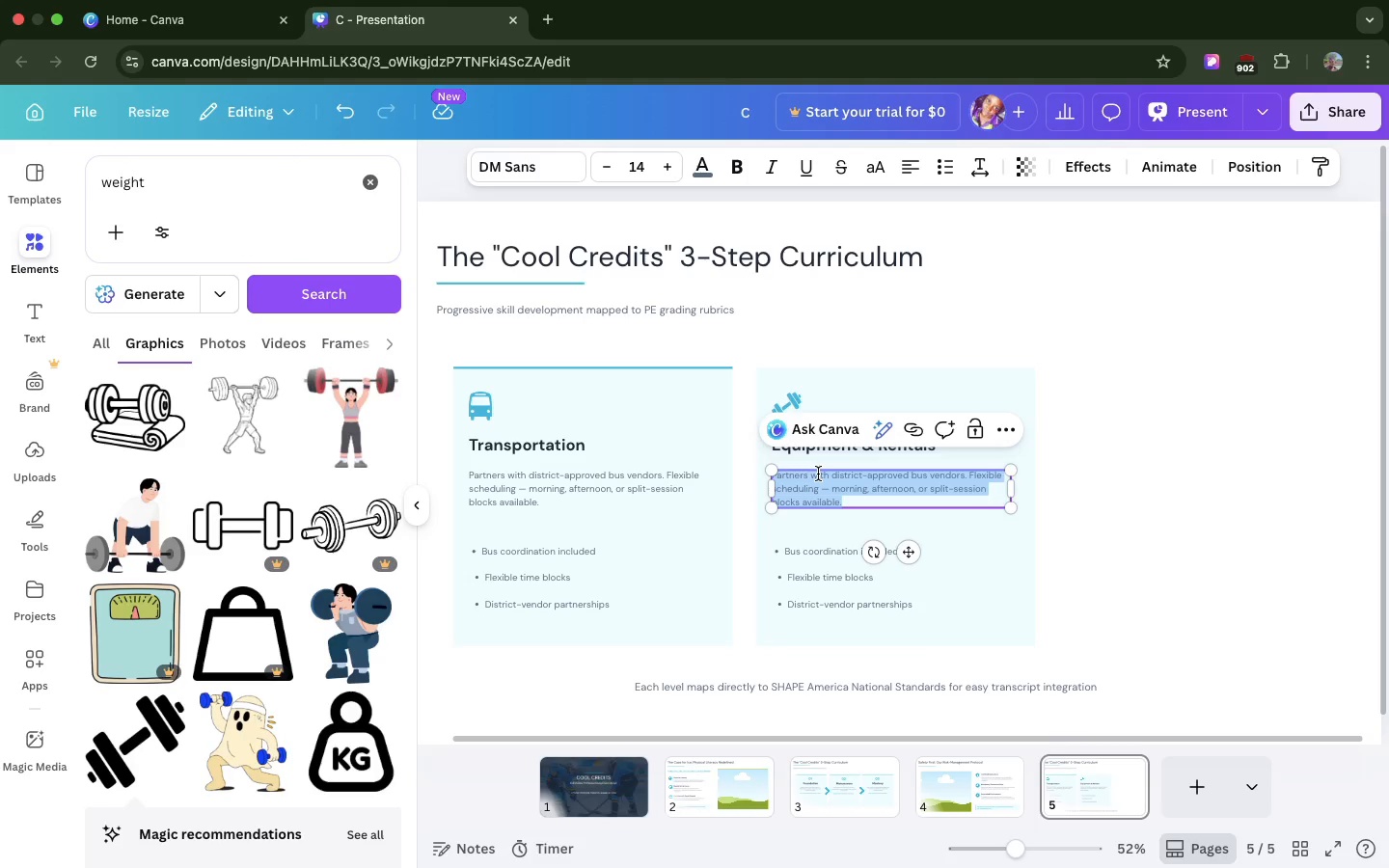 
triple_click([818, 474])
 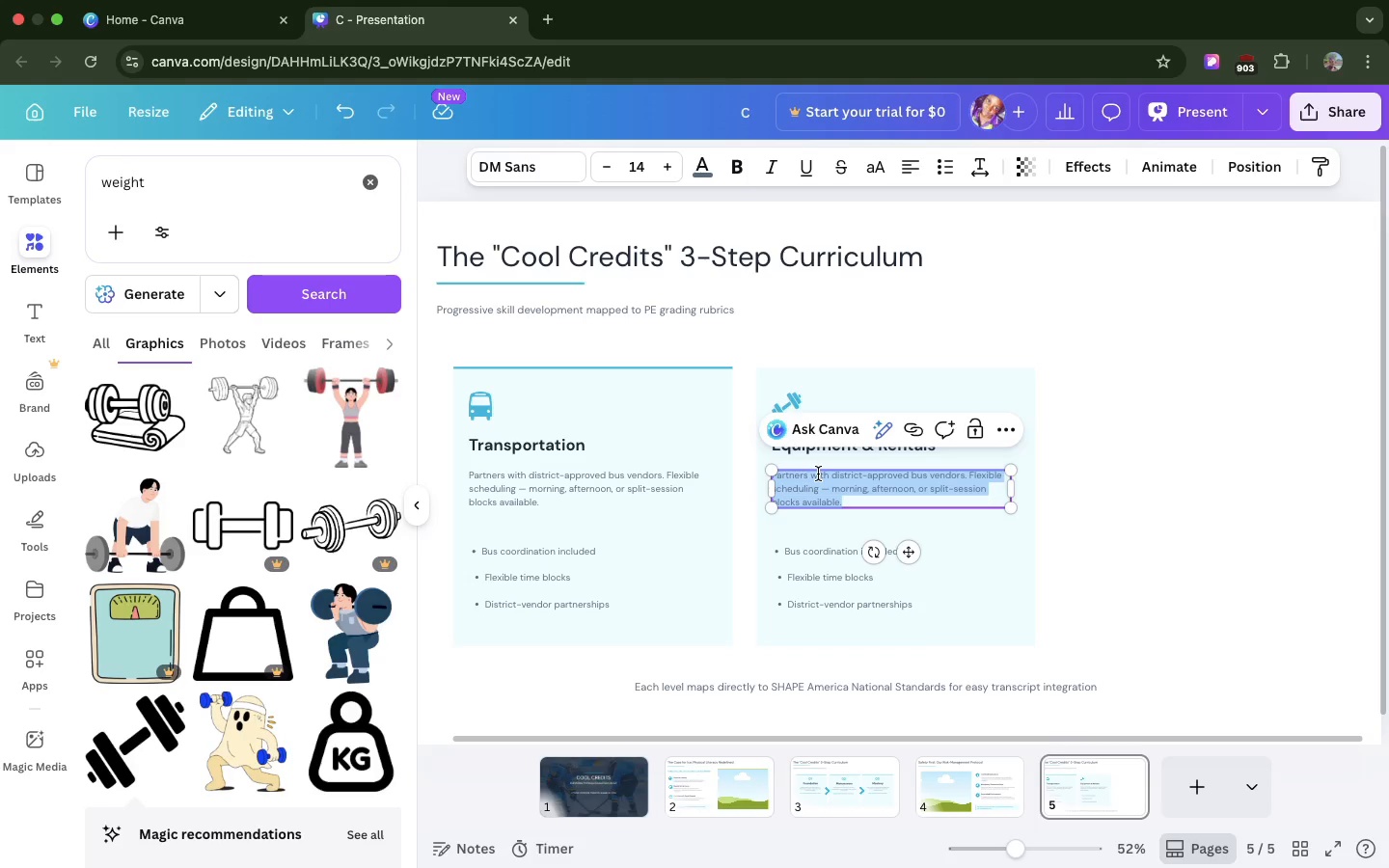 
hold_key(key=CommandLeft, duration=0.48)
 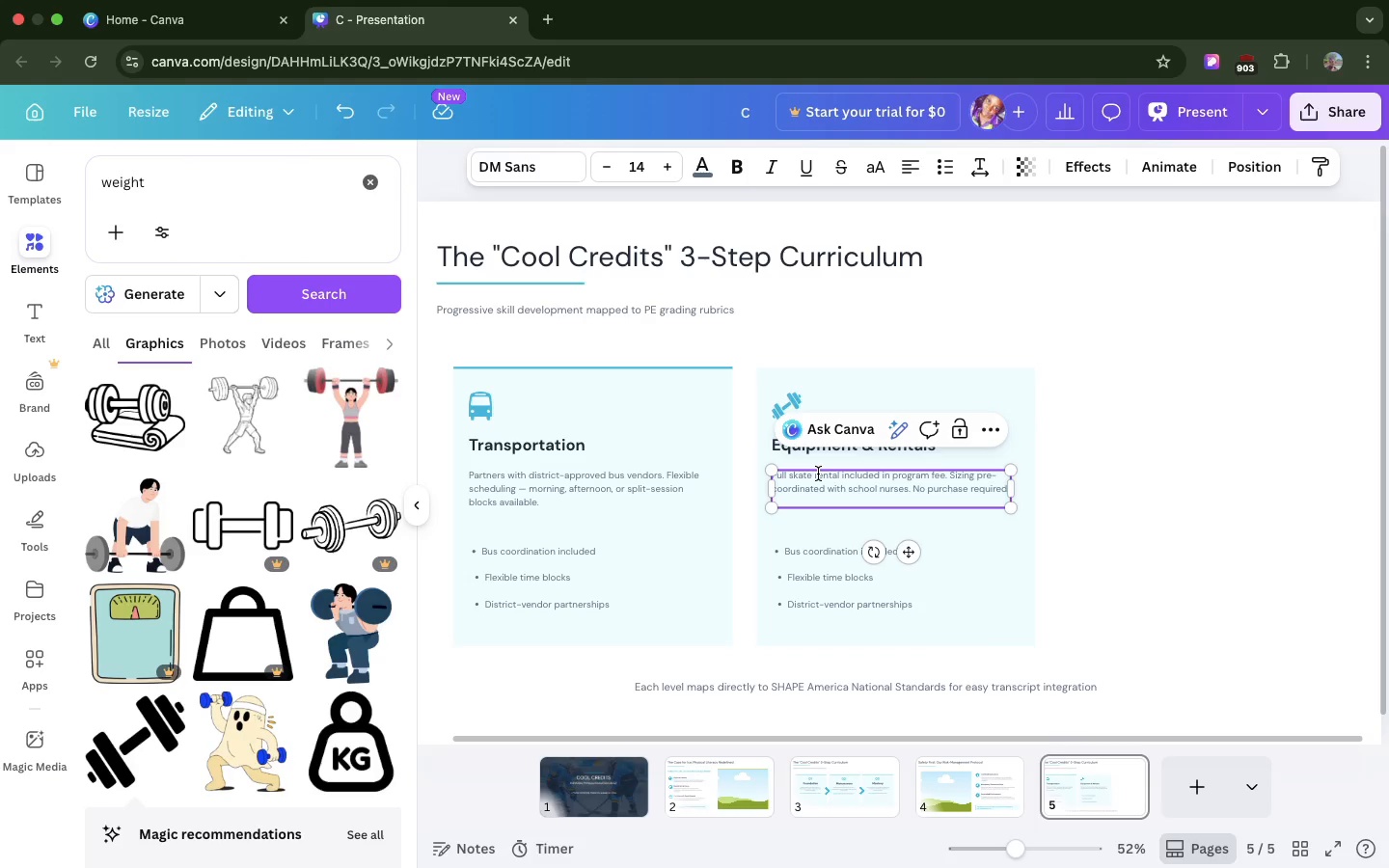 
hold_key(key=V, duration=0.35)
 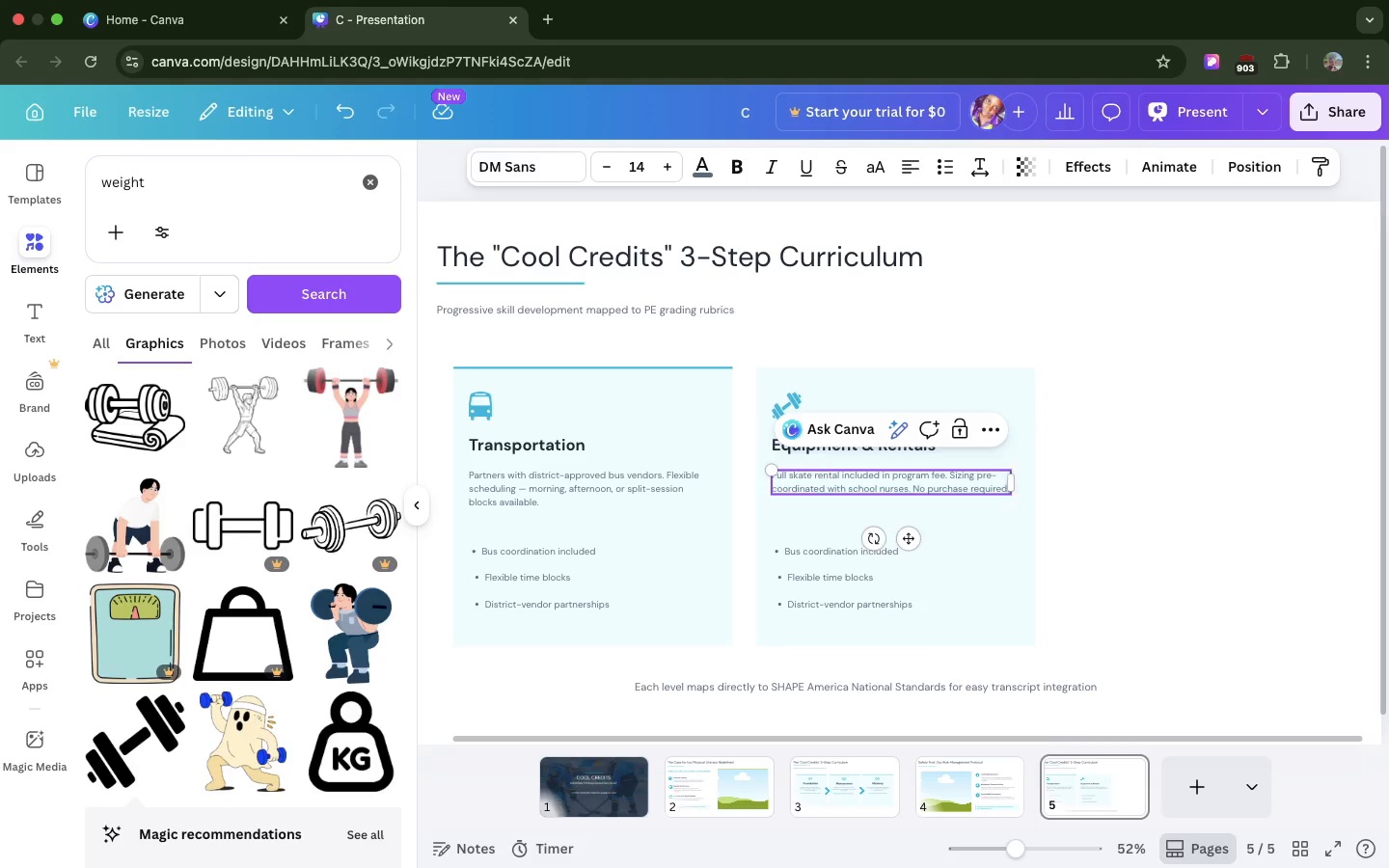 
key(Backspace)
 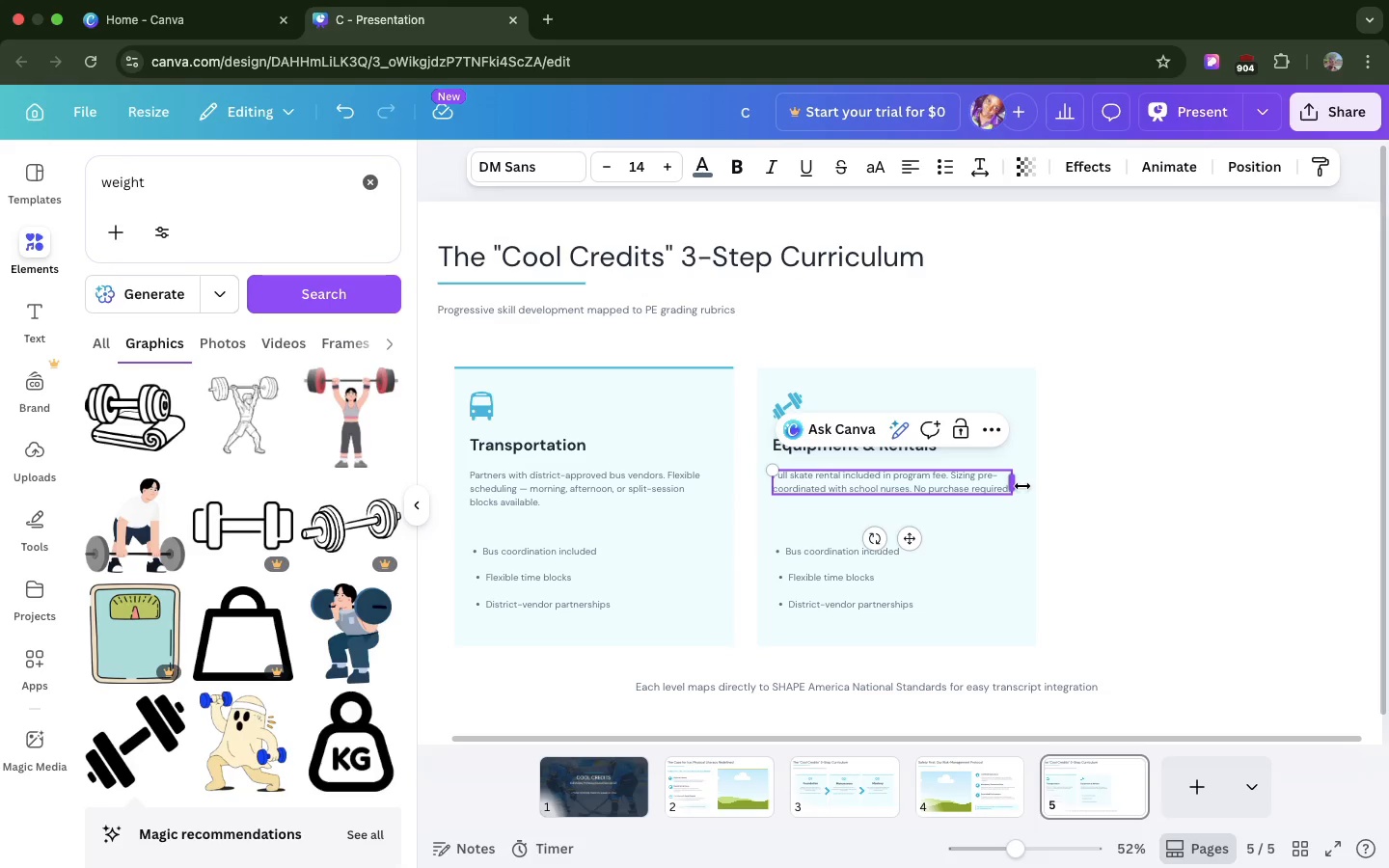 
left_click_drag(start_coordinate=[1022, 486], to_coordinate=[1013, 484])
 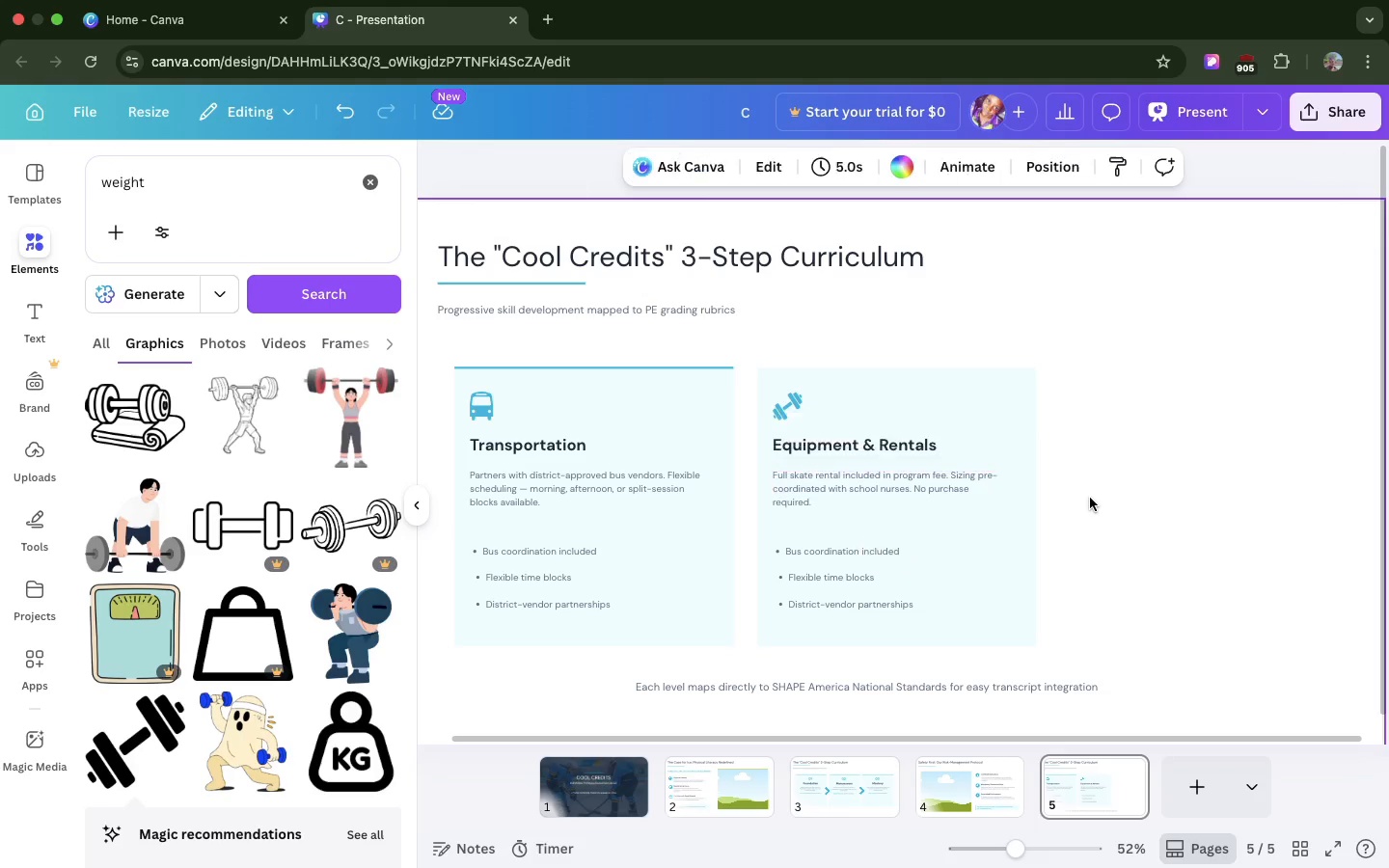 
left_click([1090, 498])
 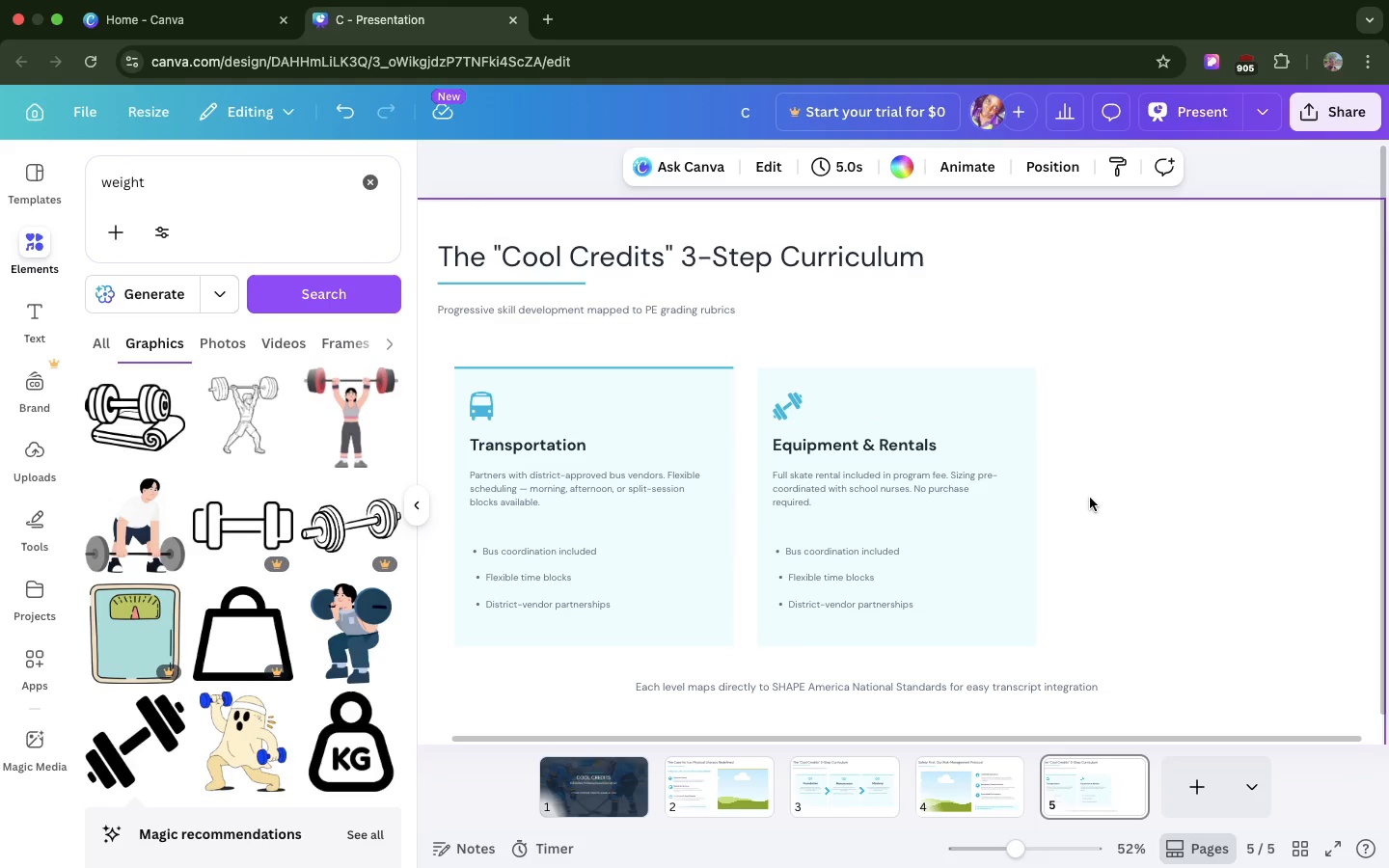 
wait(8.06)
 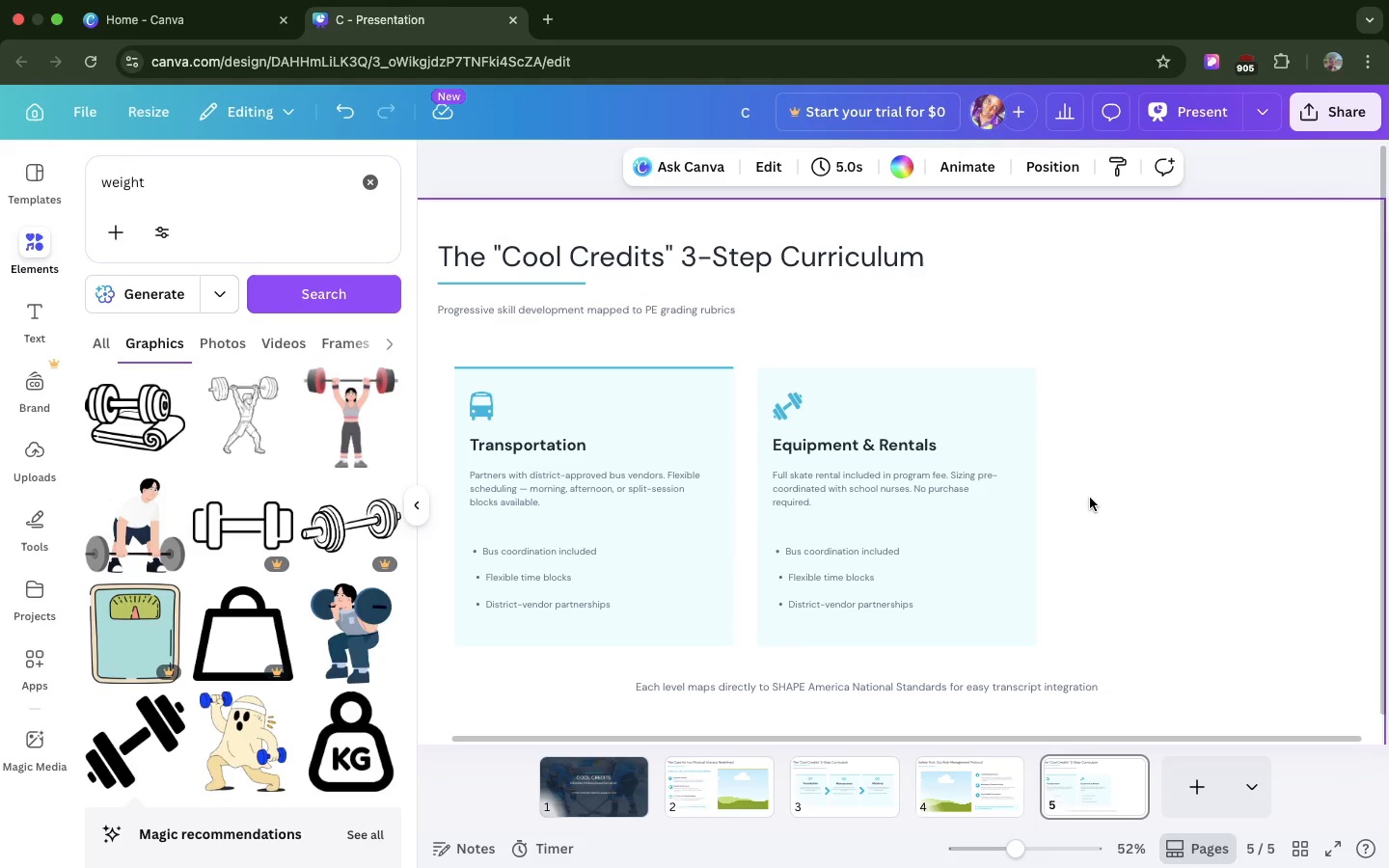 
double_click([872, 549])
 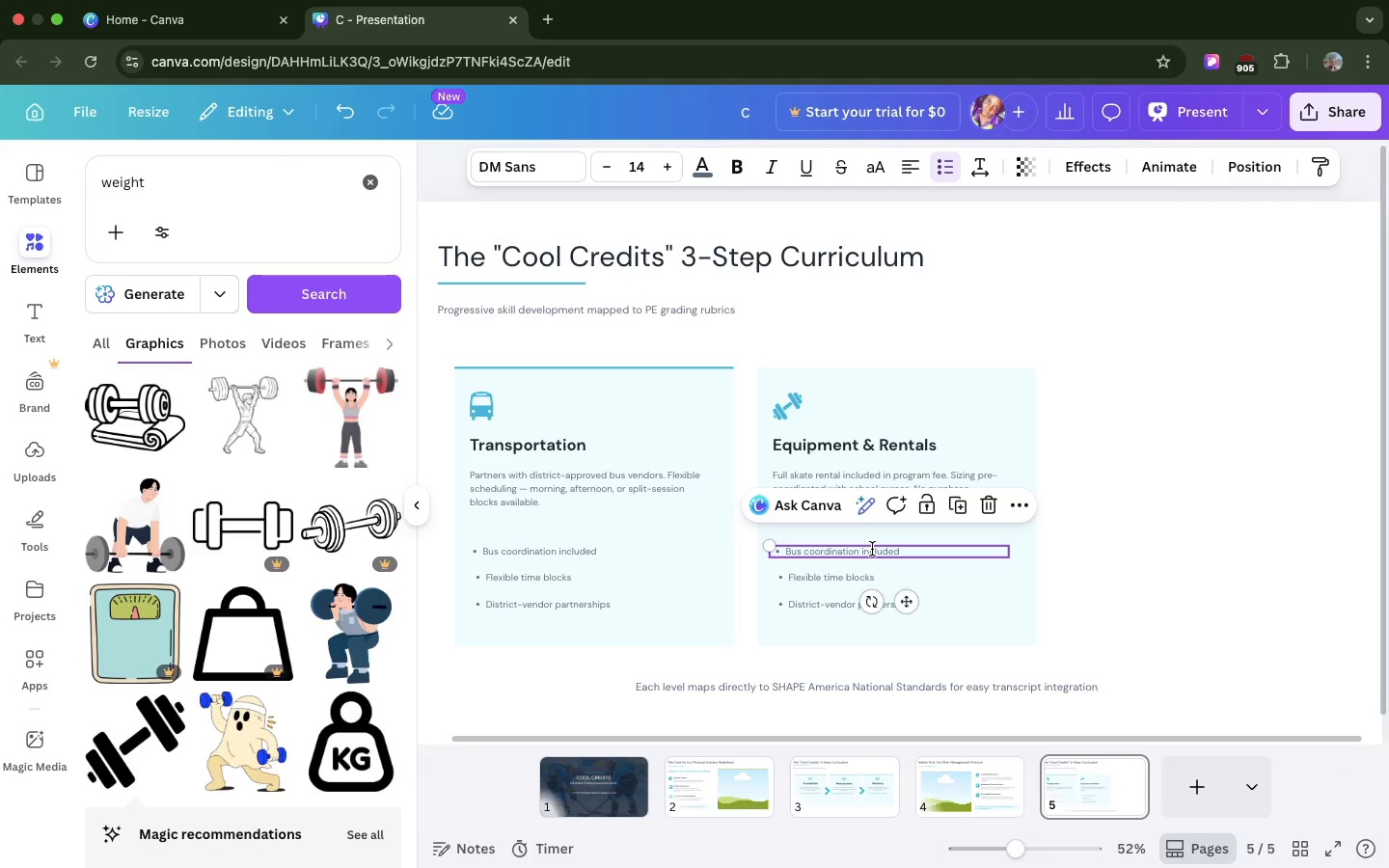 
triple_click([872, 549])
 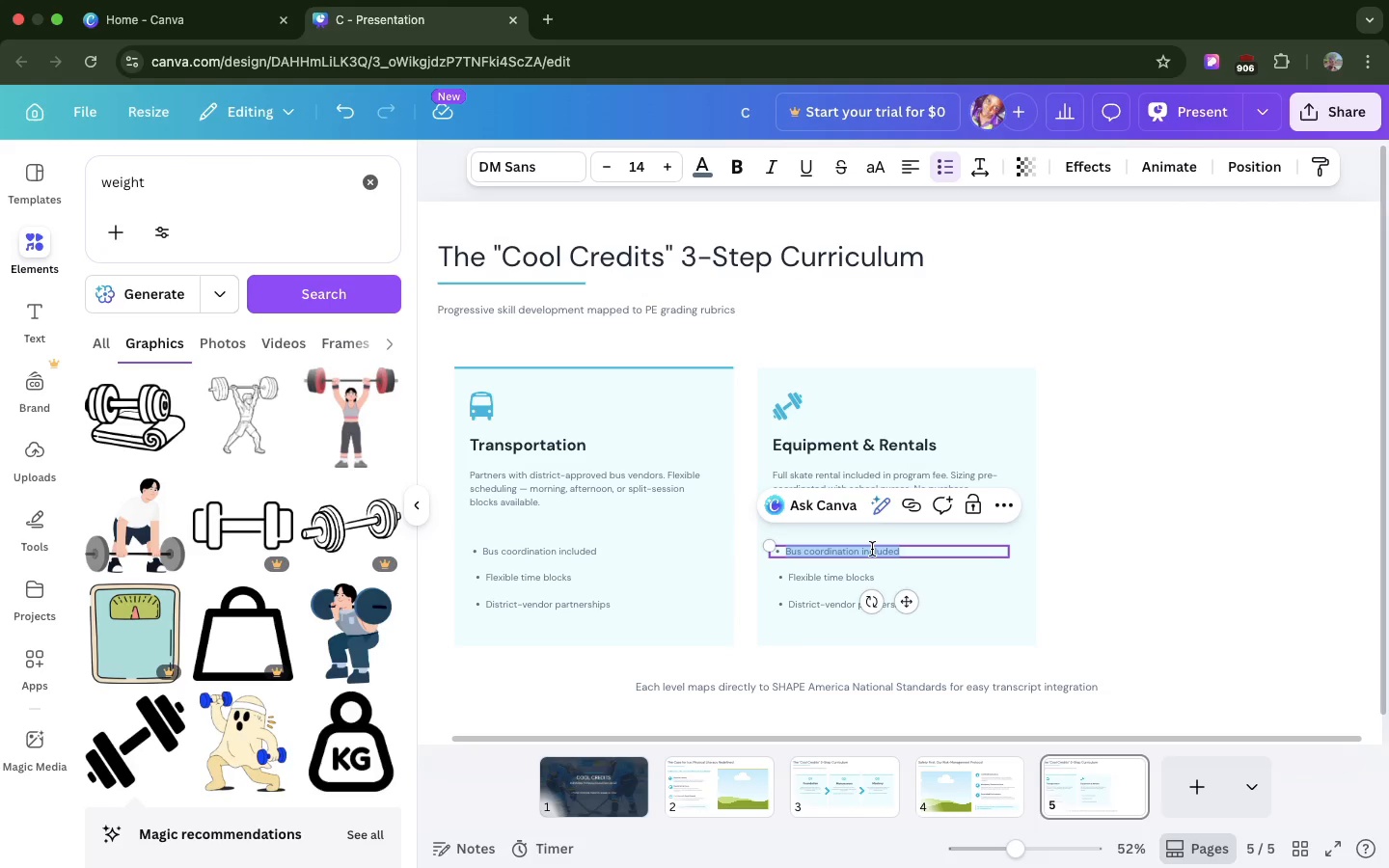 
key(Meta+V)
 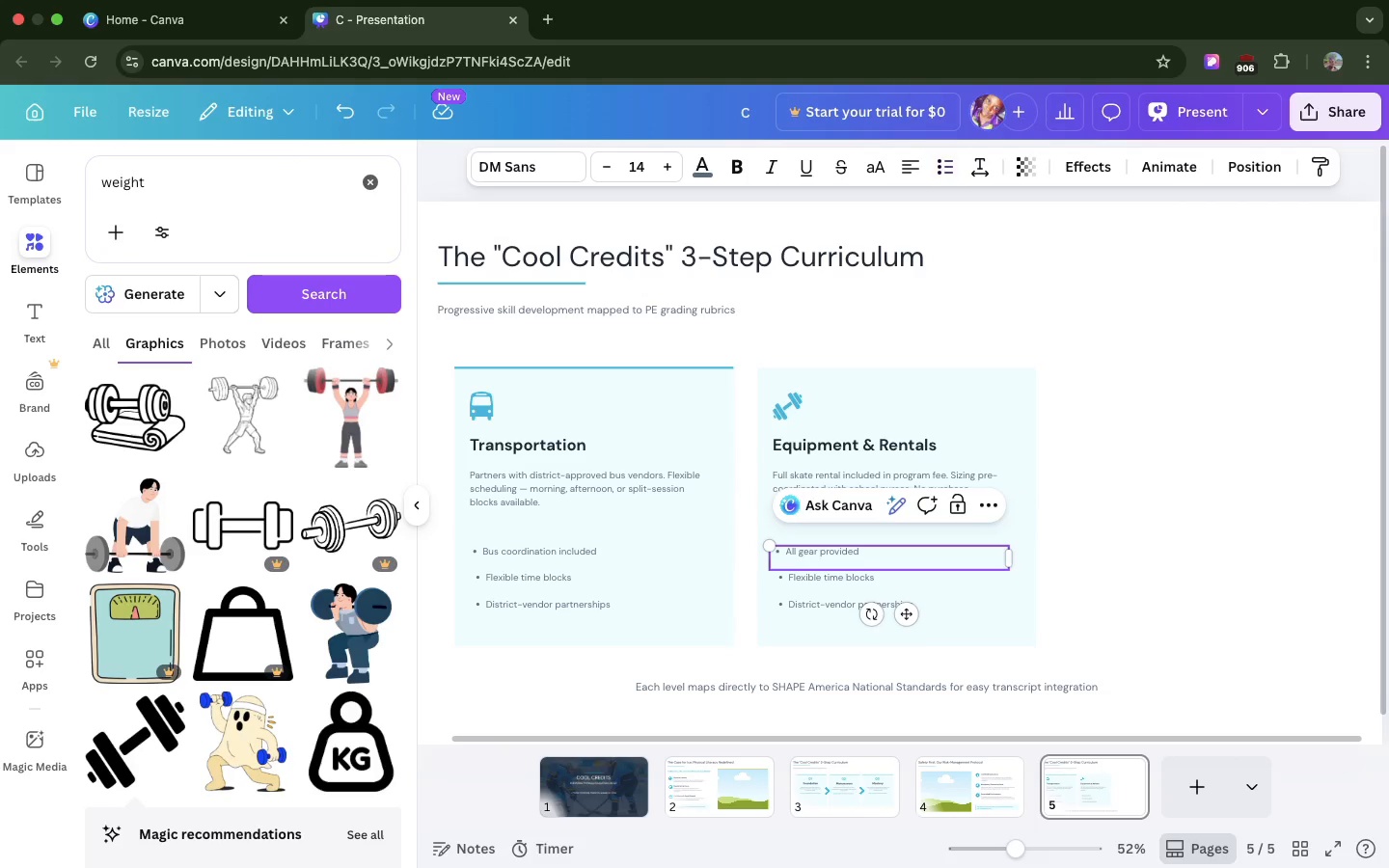 
key(Backspace)
 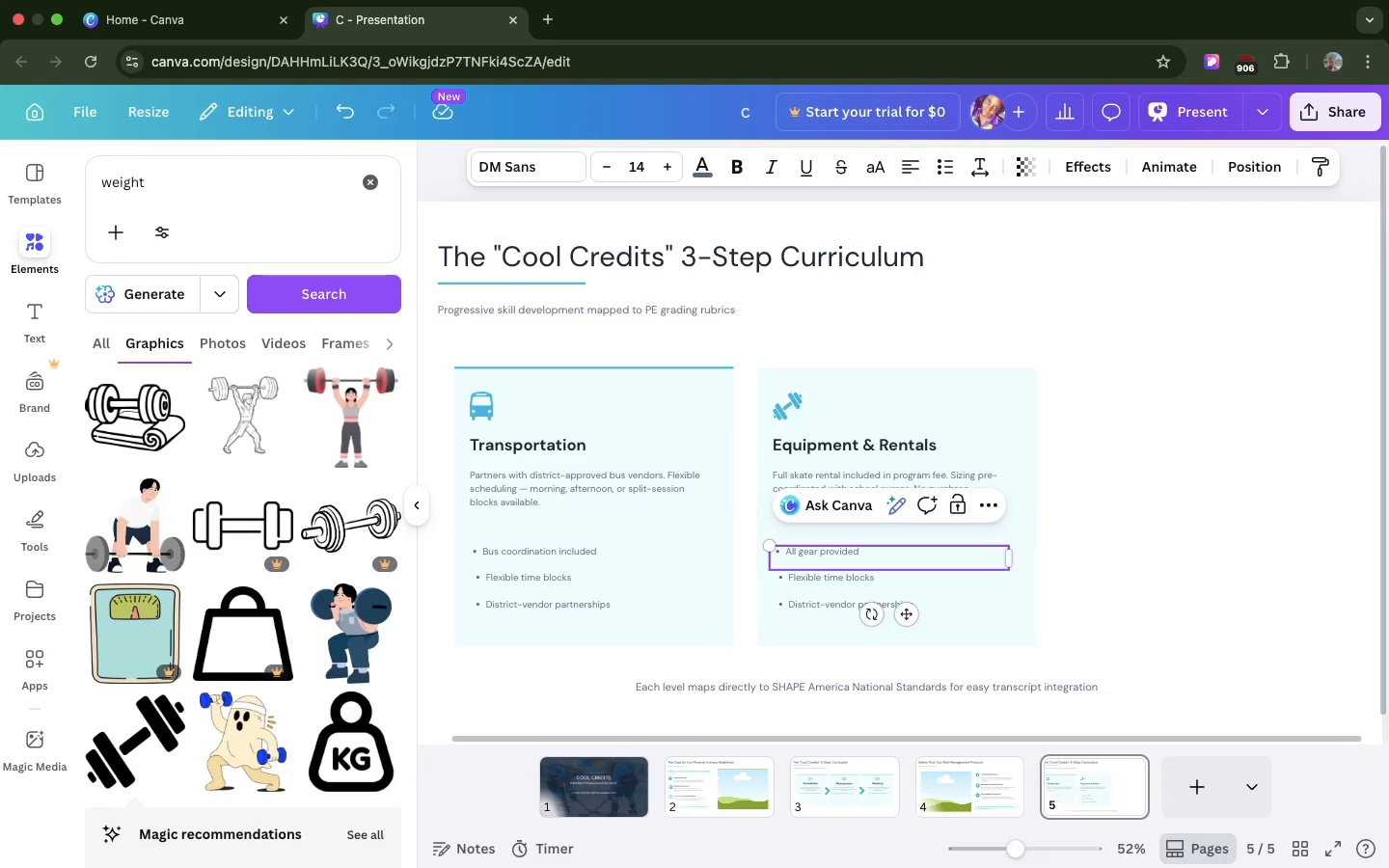 
key(Backspace)
 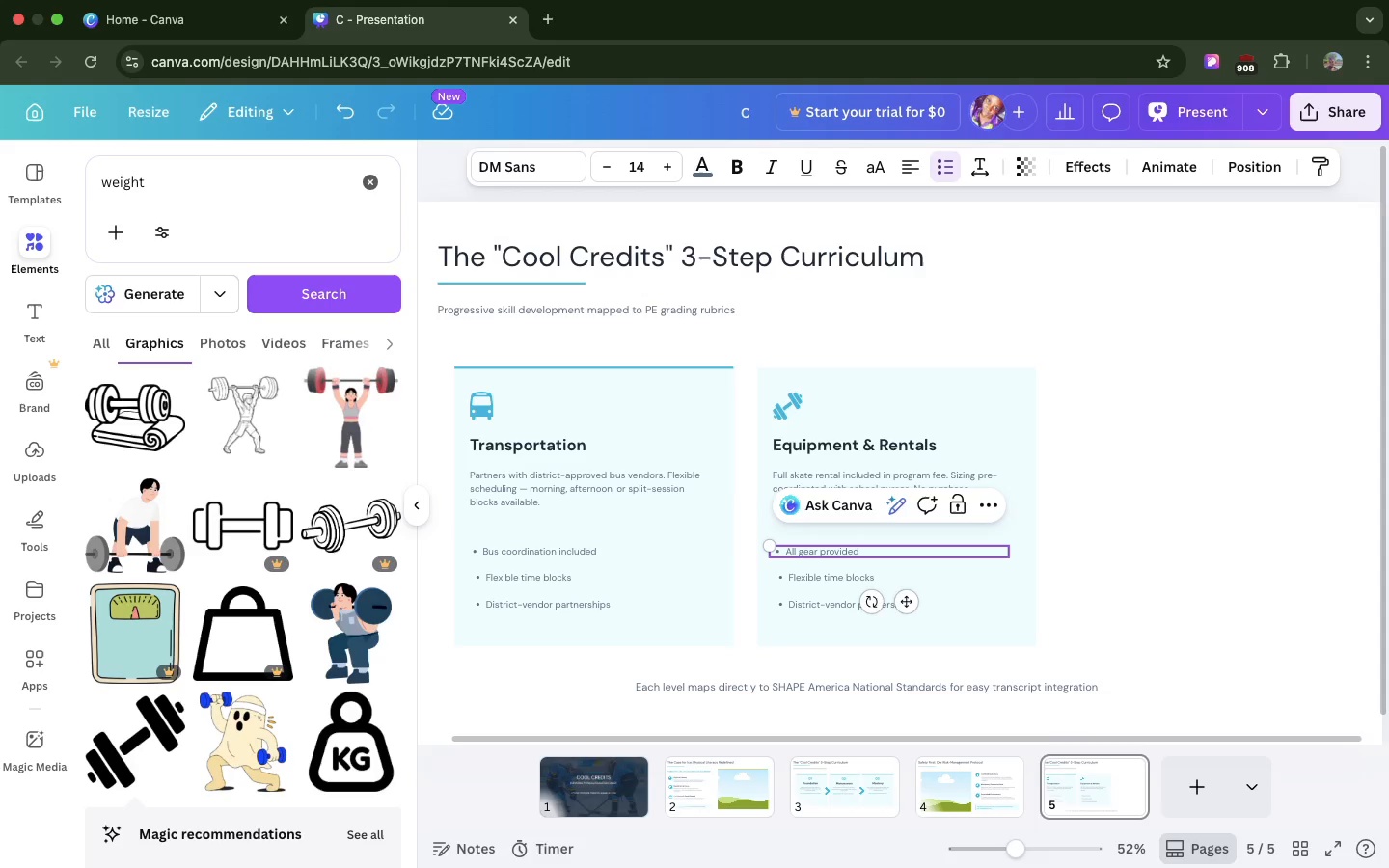 
wait(20.77)
 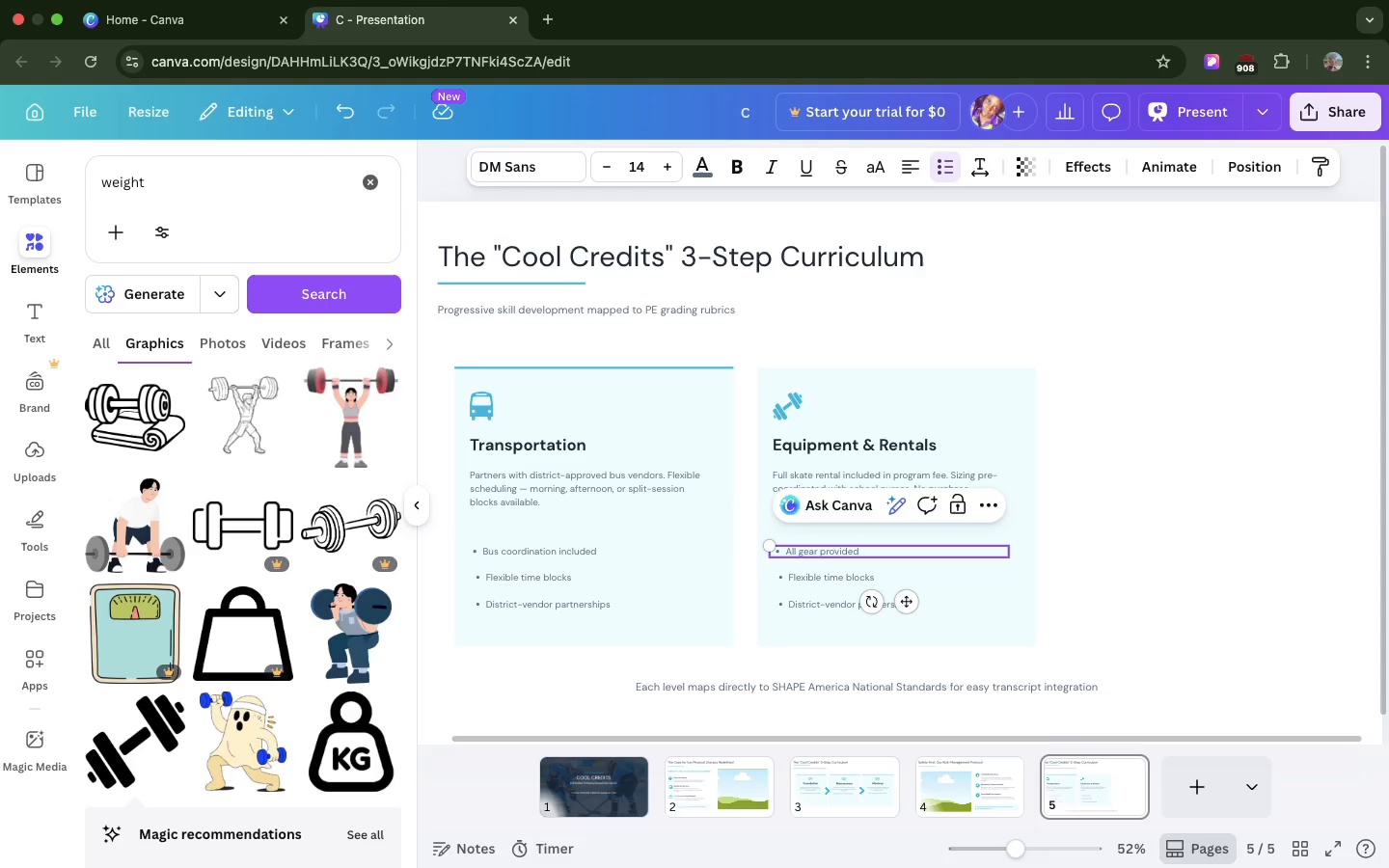 
double_click([830, 576])
 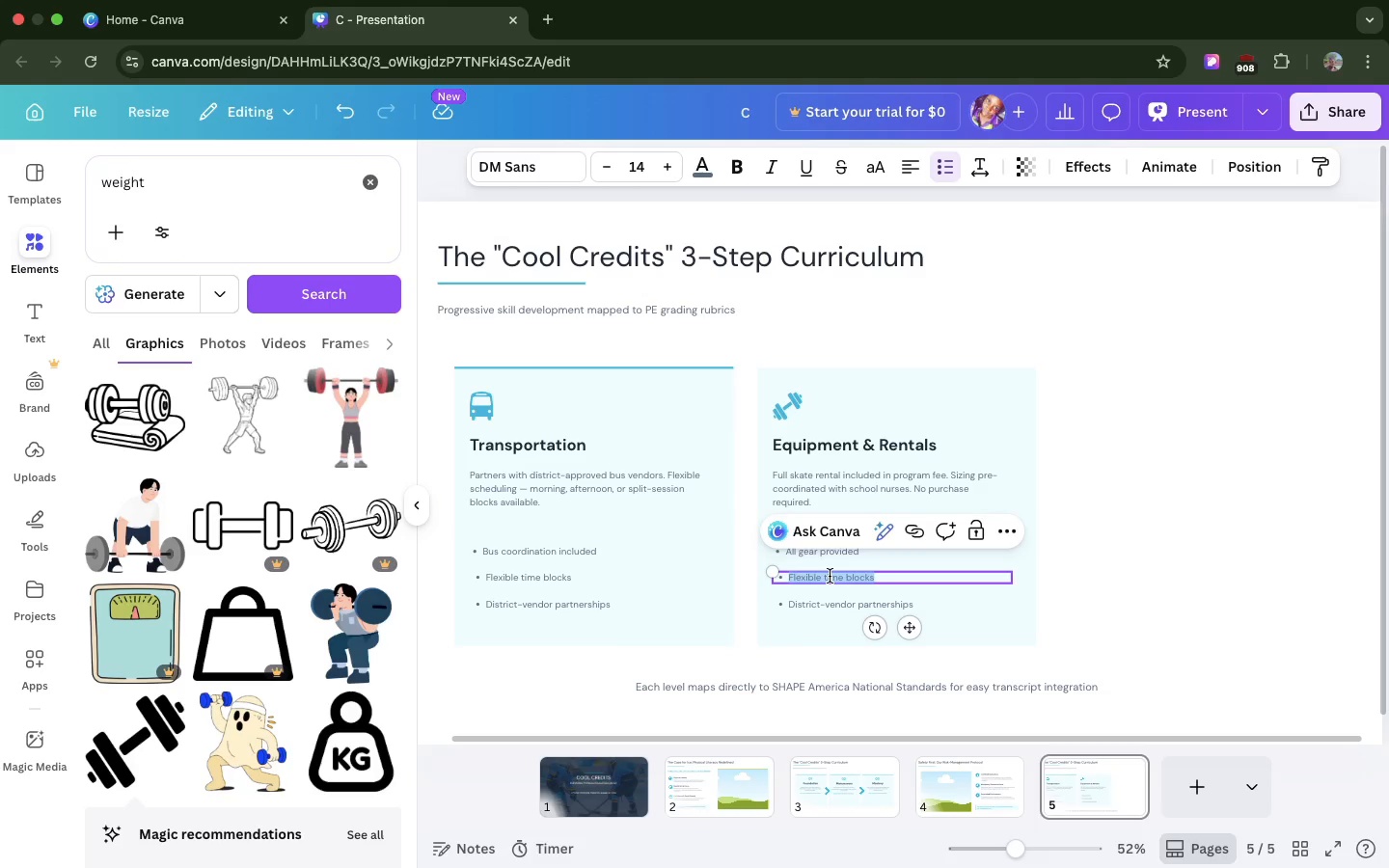 
key(Meta+V)
 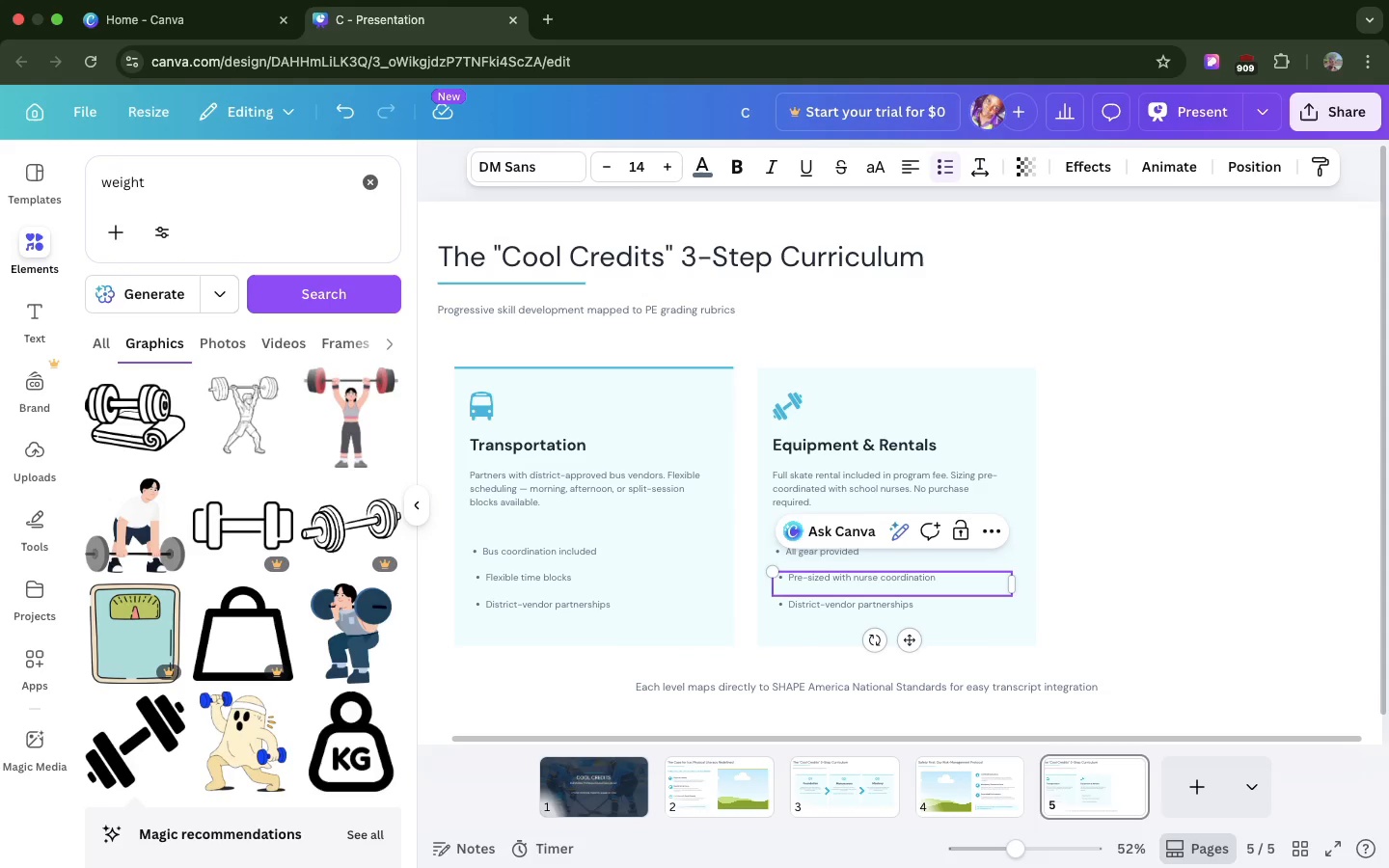 
key(Backspace)
 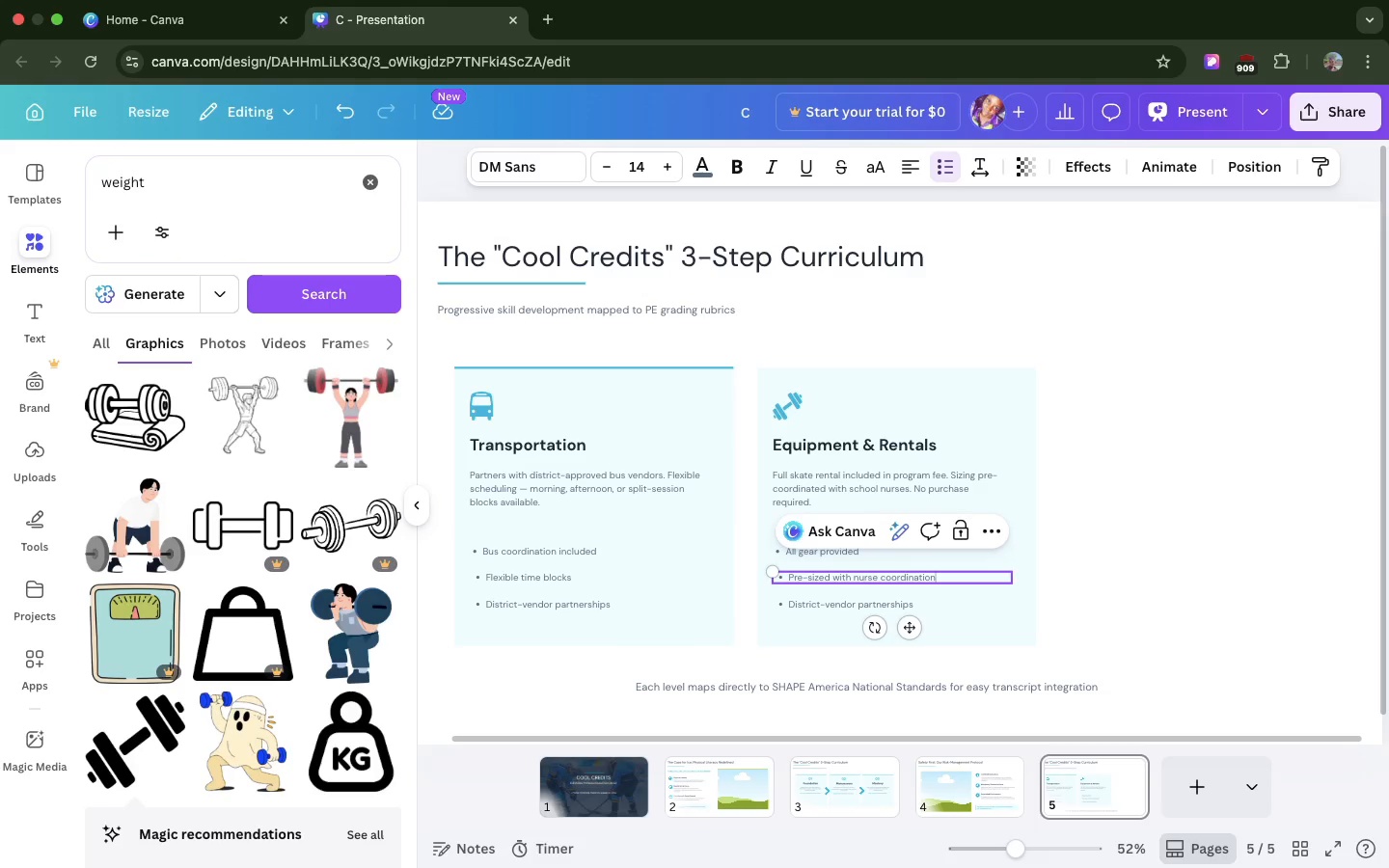 
key(Backspace)
 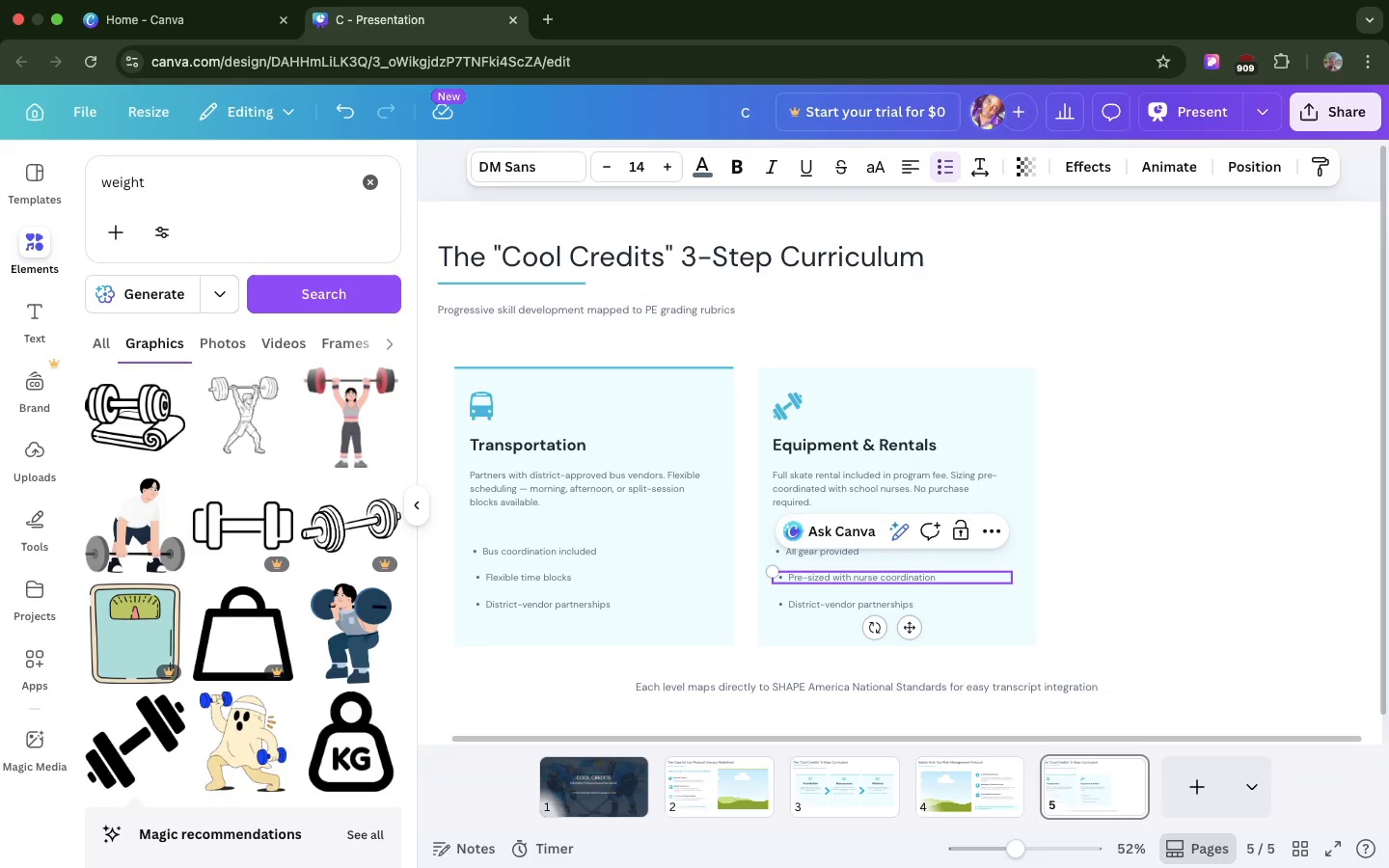 
wait(6.95)
 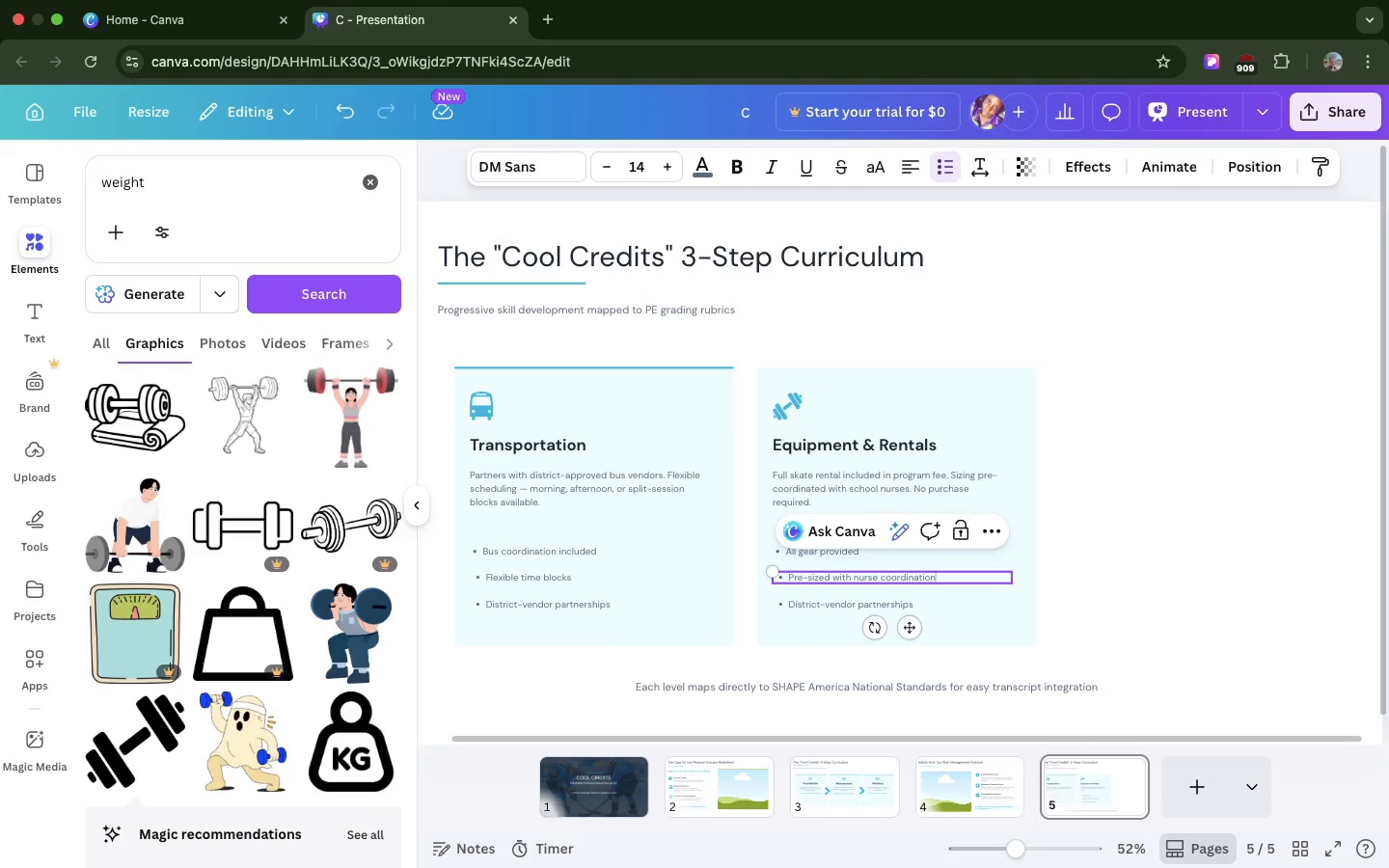 
double_click([831, 603])
 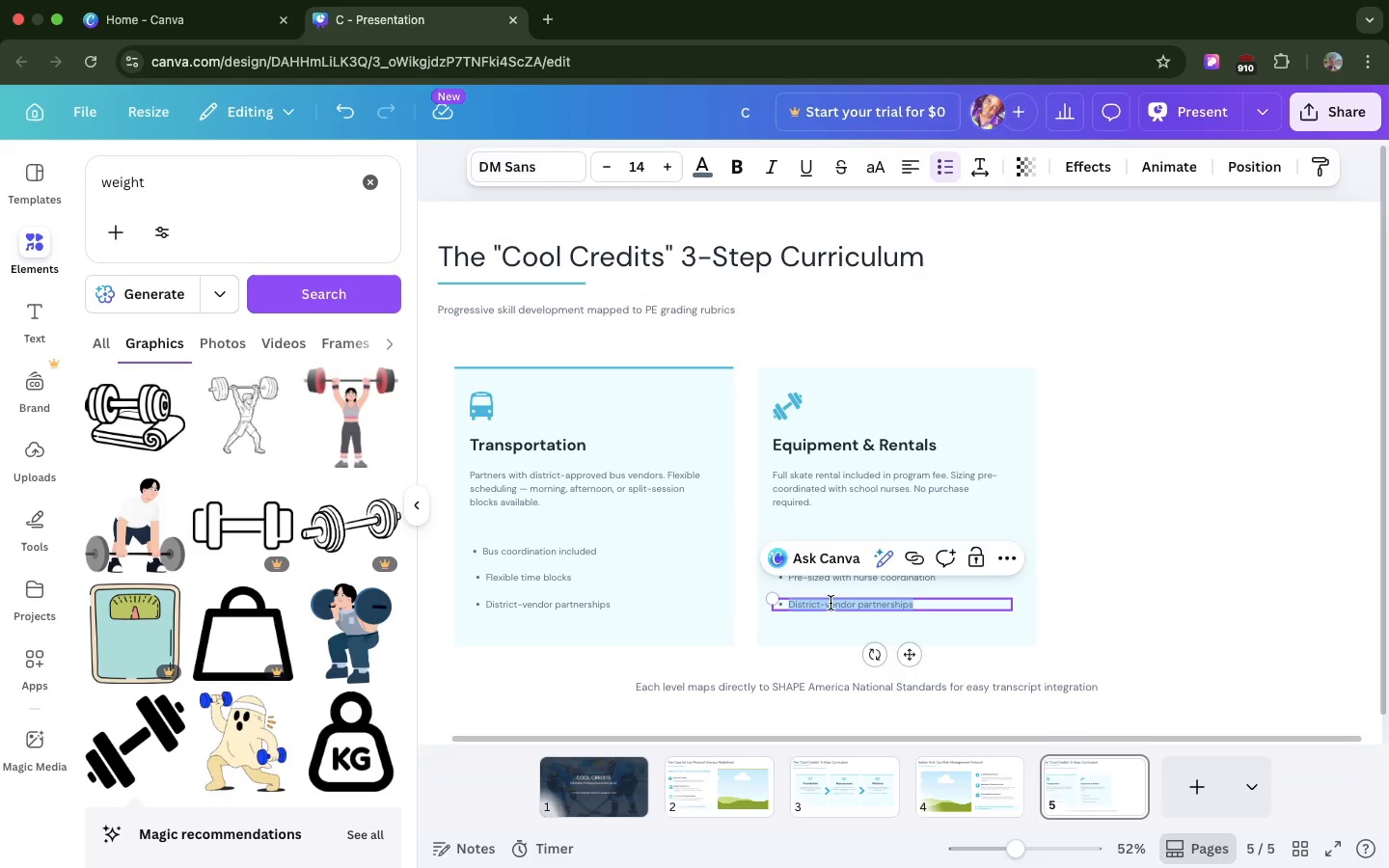 
key(Meta+CommandLeft)
 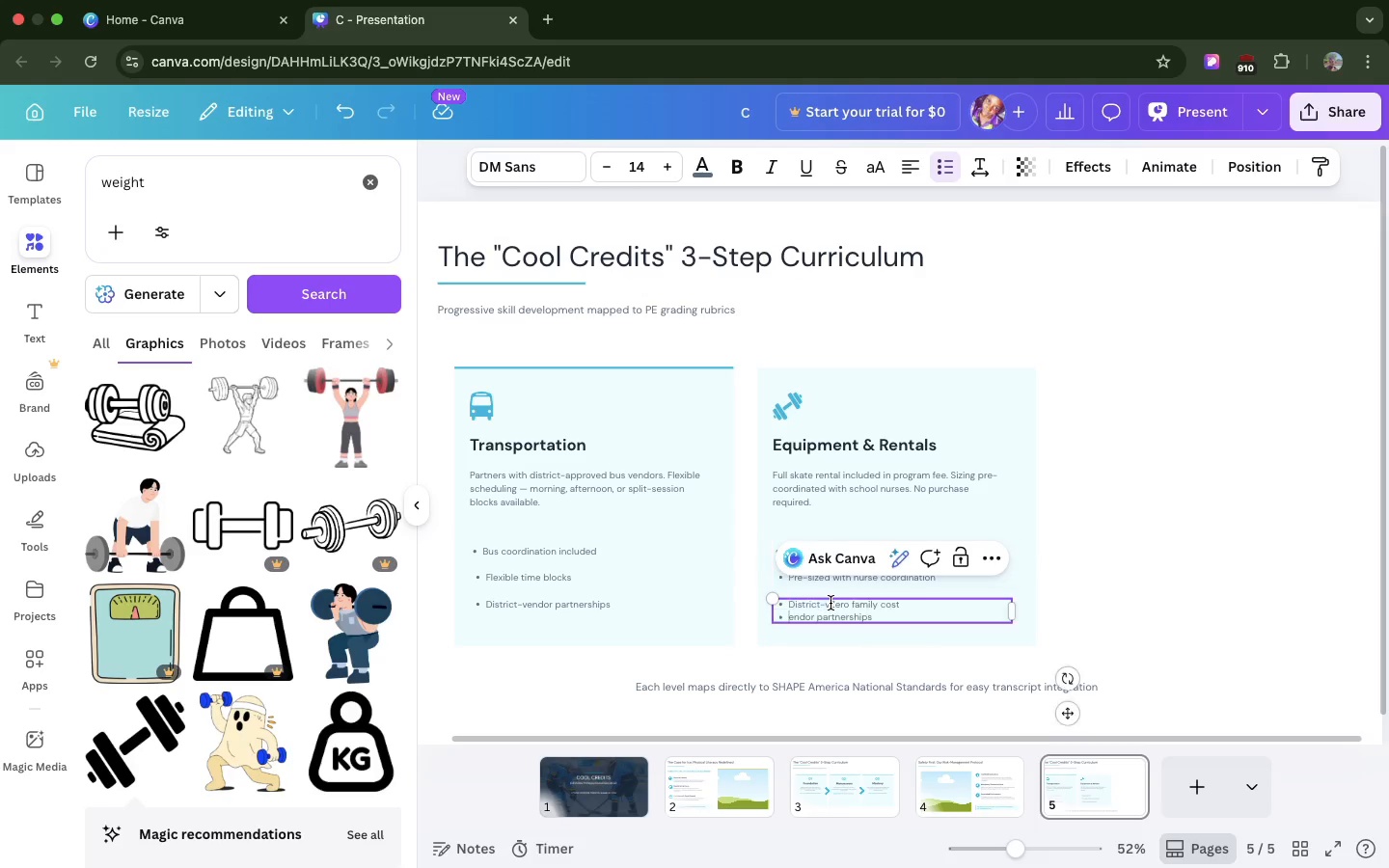 
left_click([831, 603])
 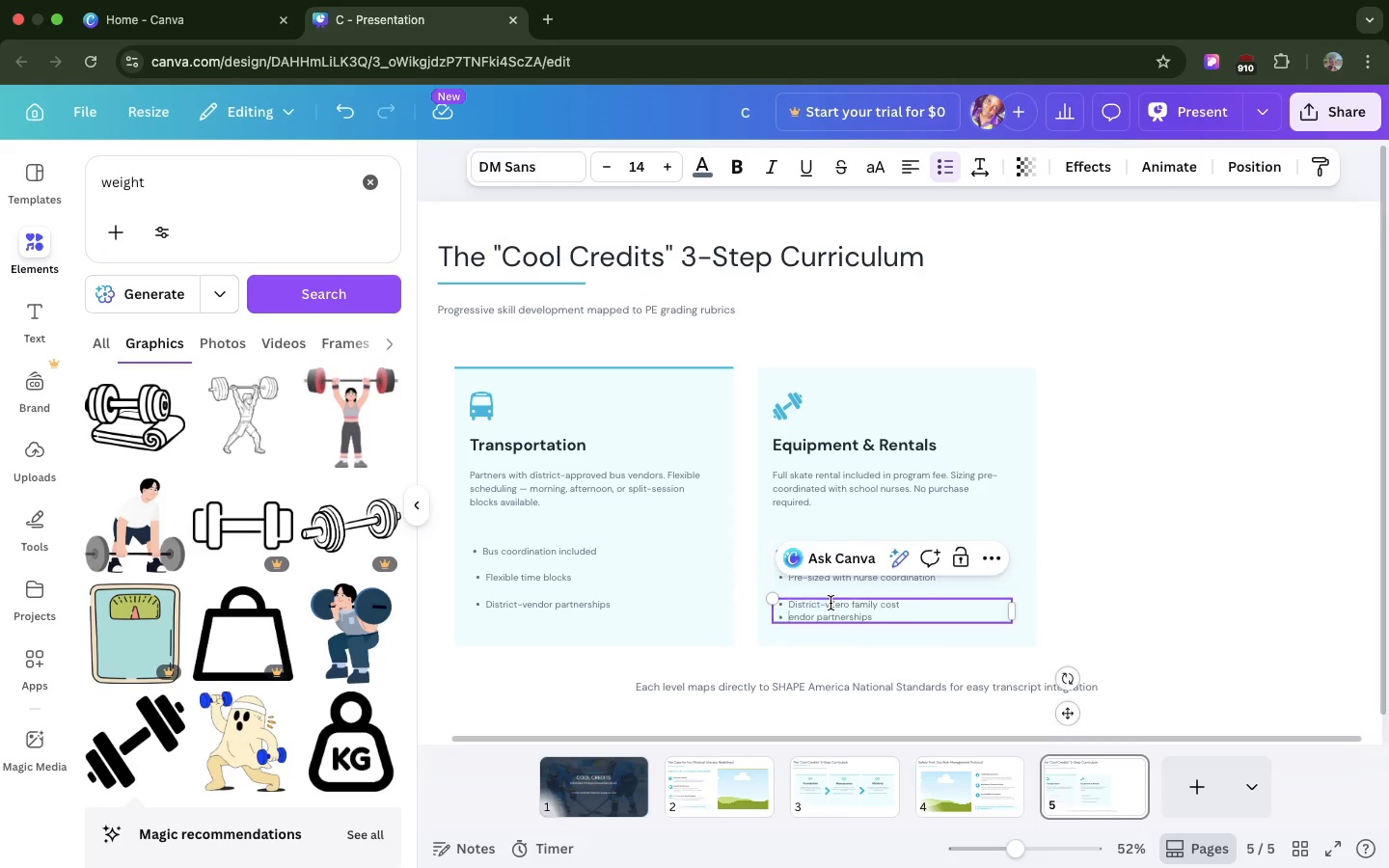 
key(Meta+V)
 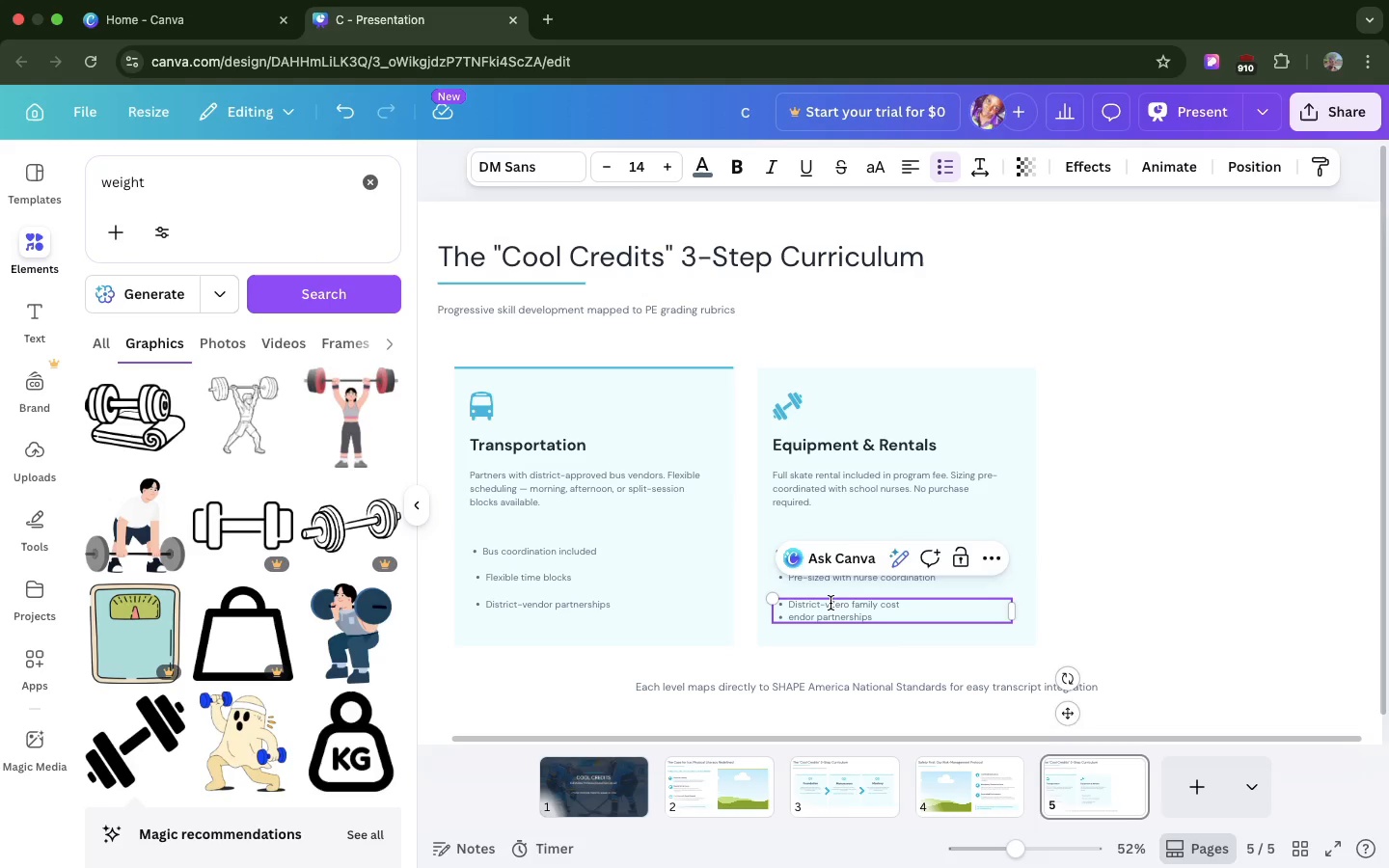 
wait(5.05)
 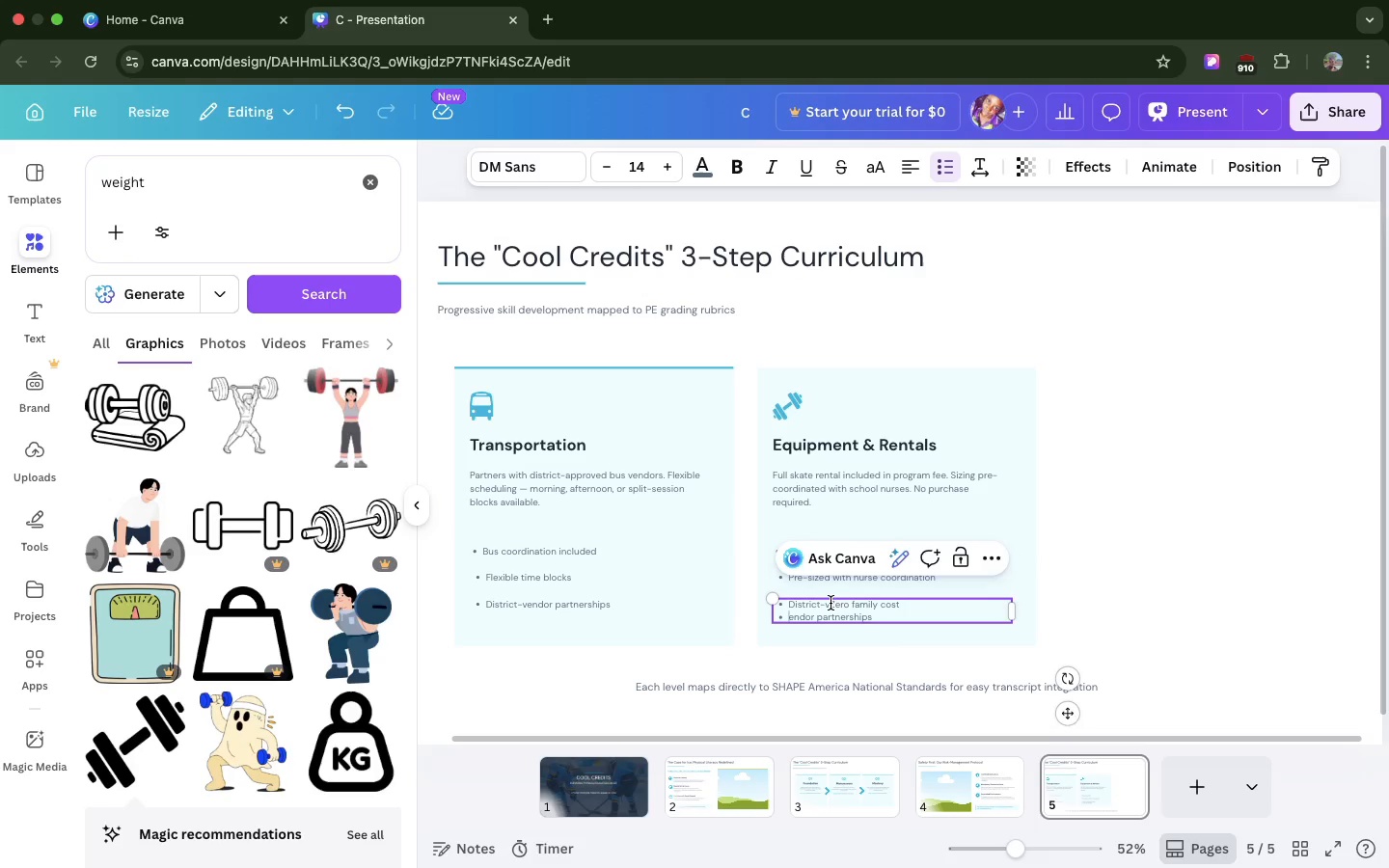 
key(Meta+Z)
 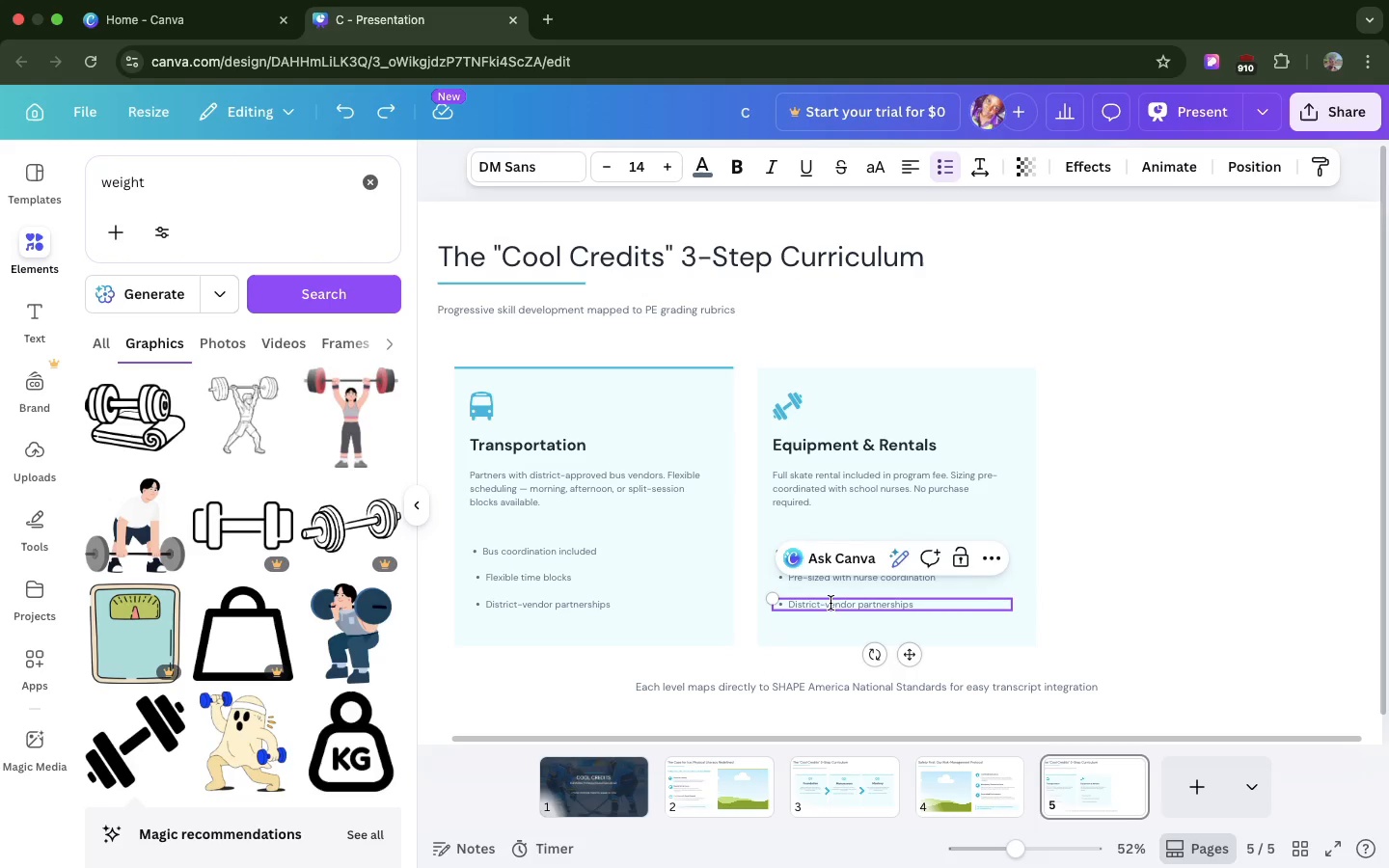 
double_click([831, 603])
 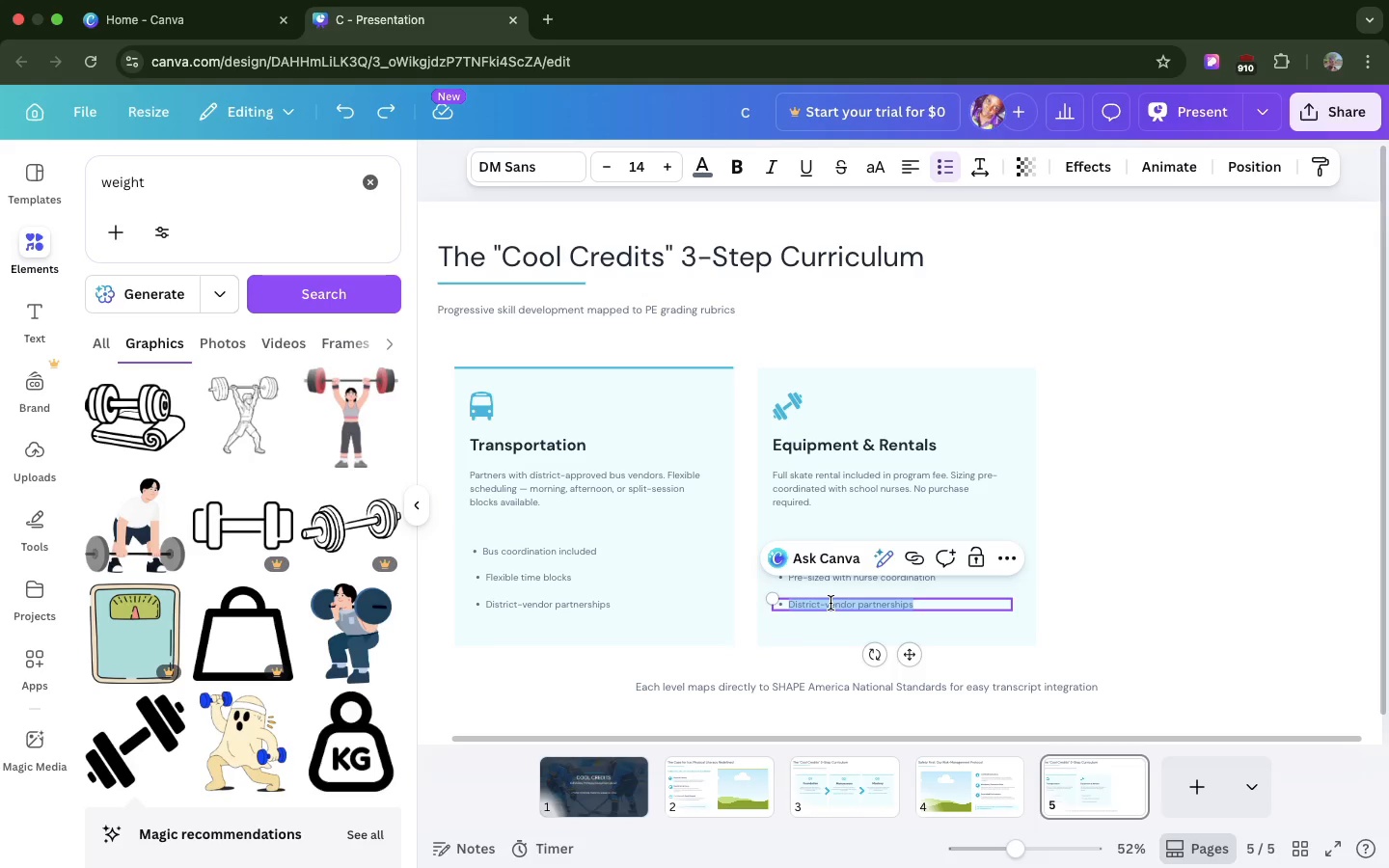 
triple_click([831, 603])
 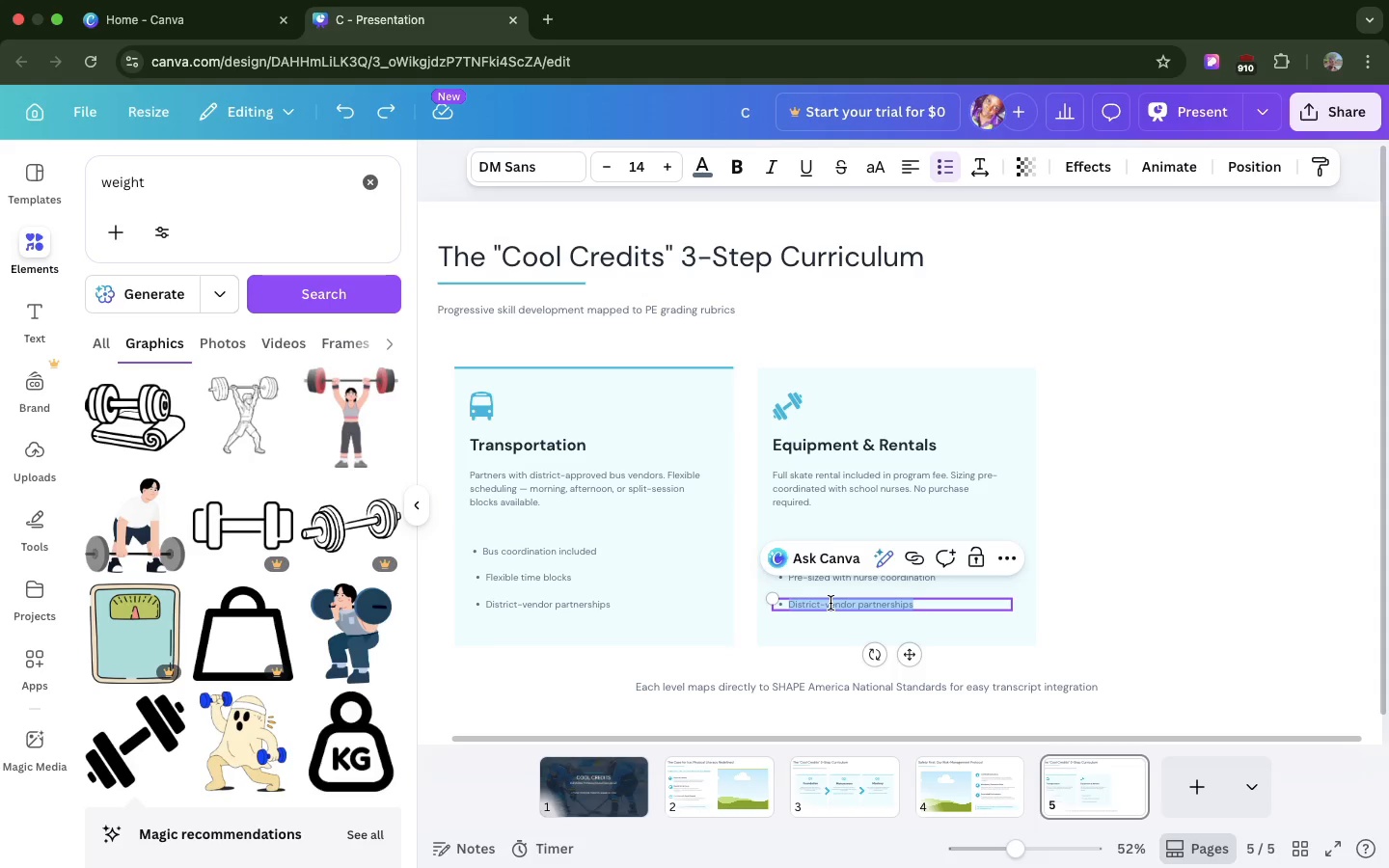 
triple_click([831, 603])
 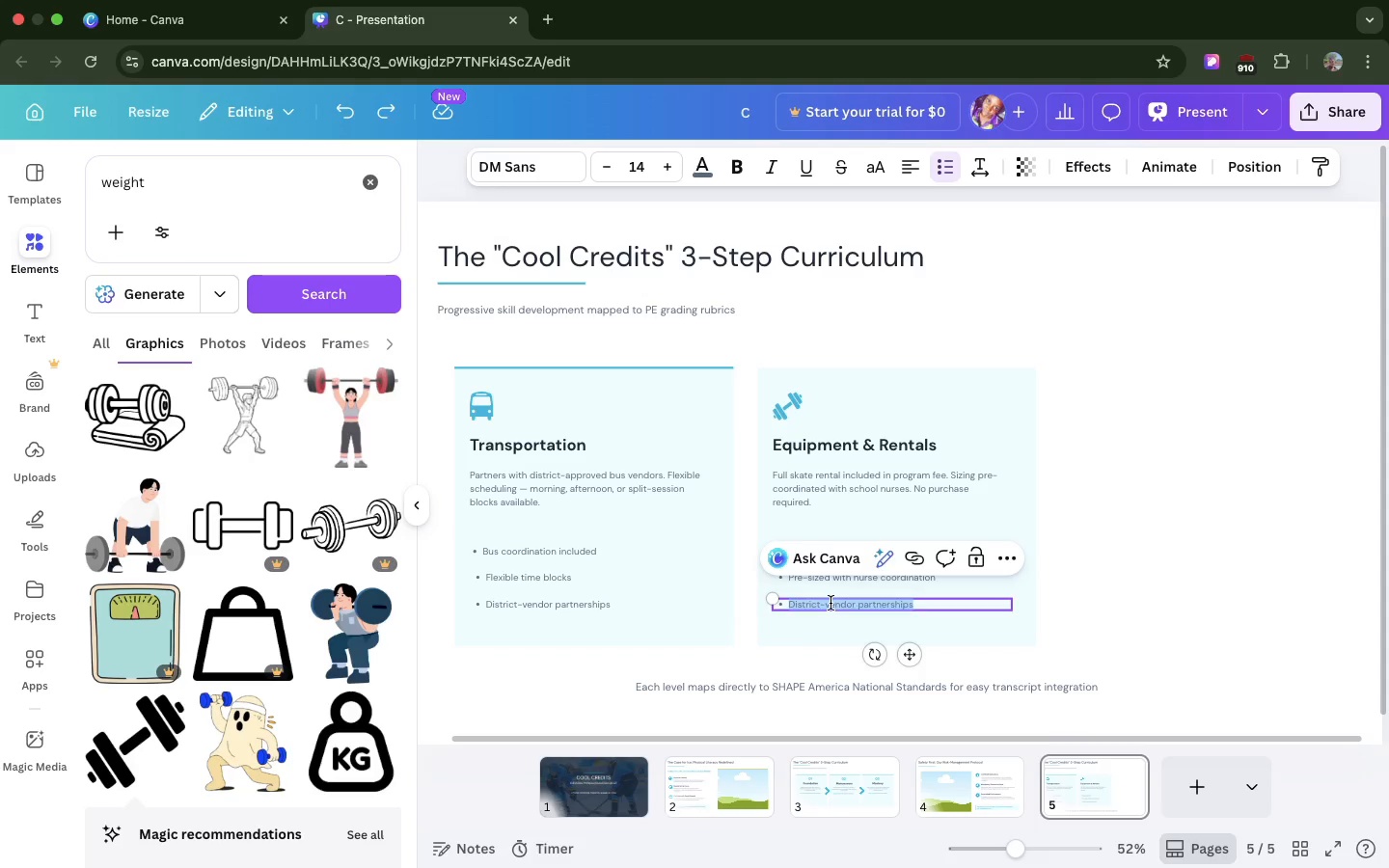 
key(Meta+CommandLeft)
 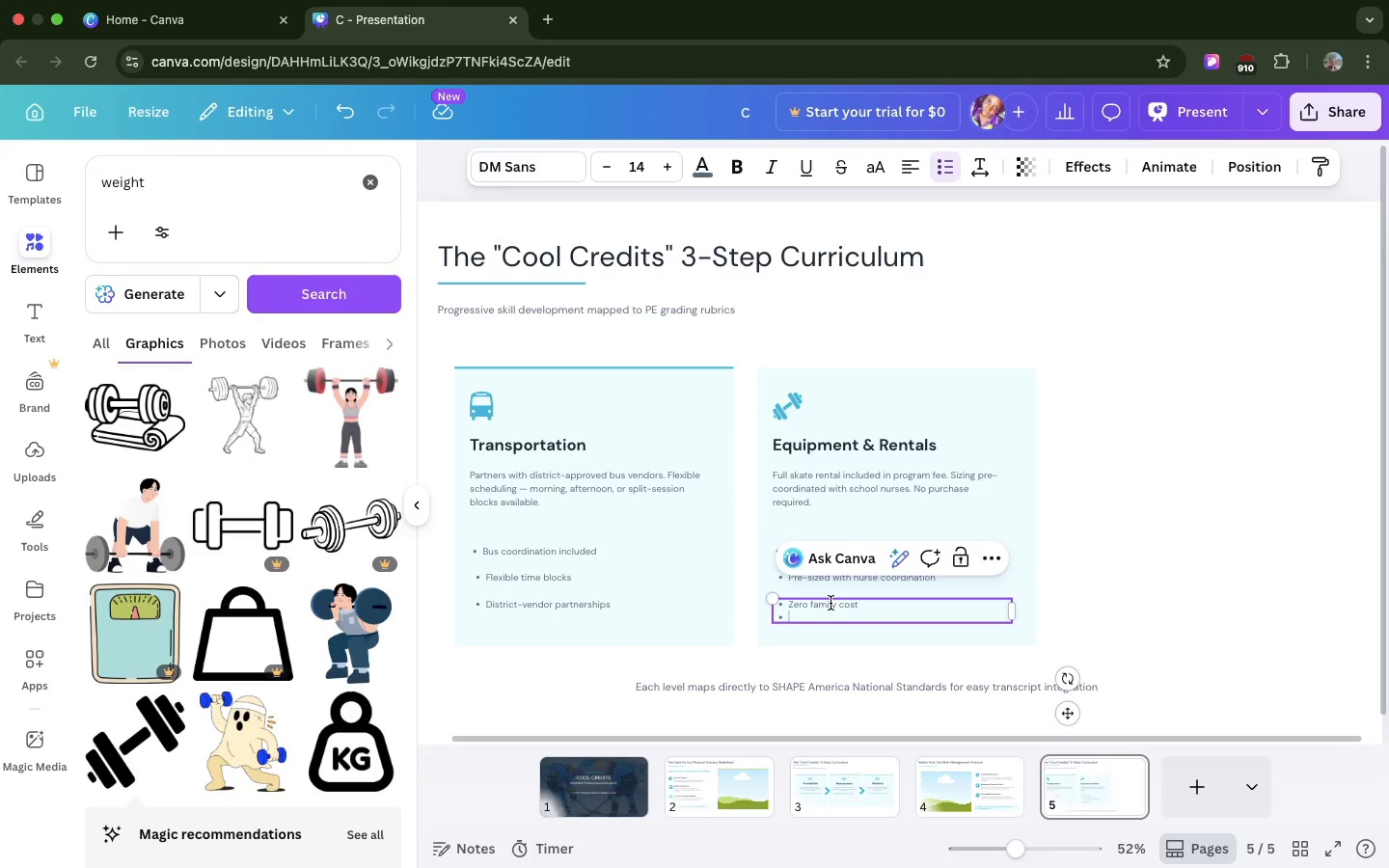 
key(Meta+V)
 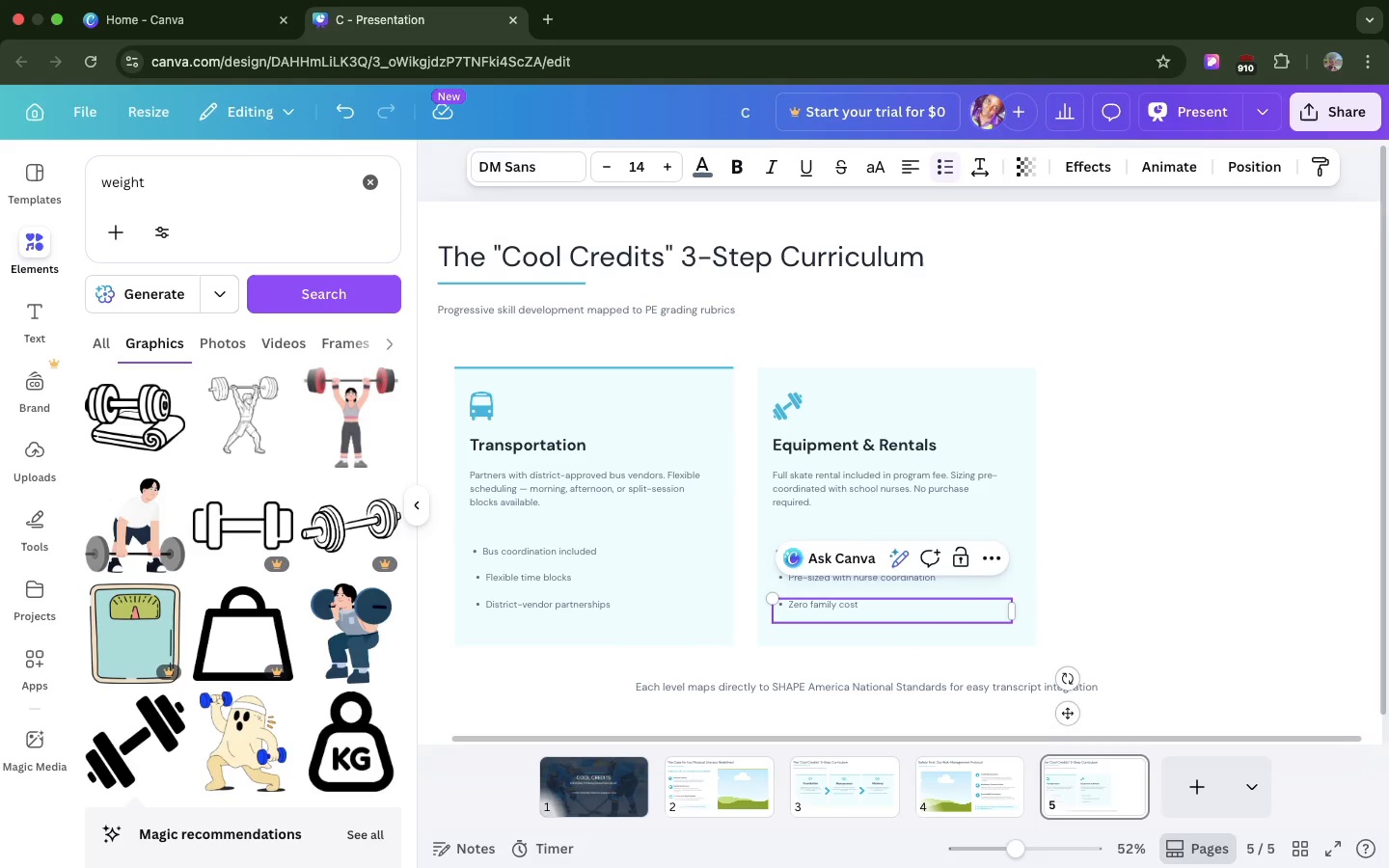 
key(Backspace)
 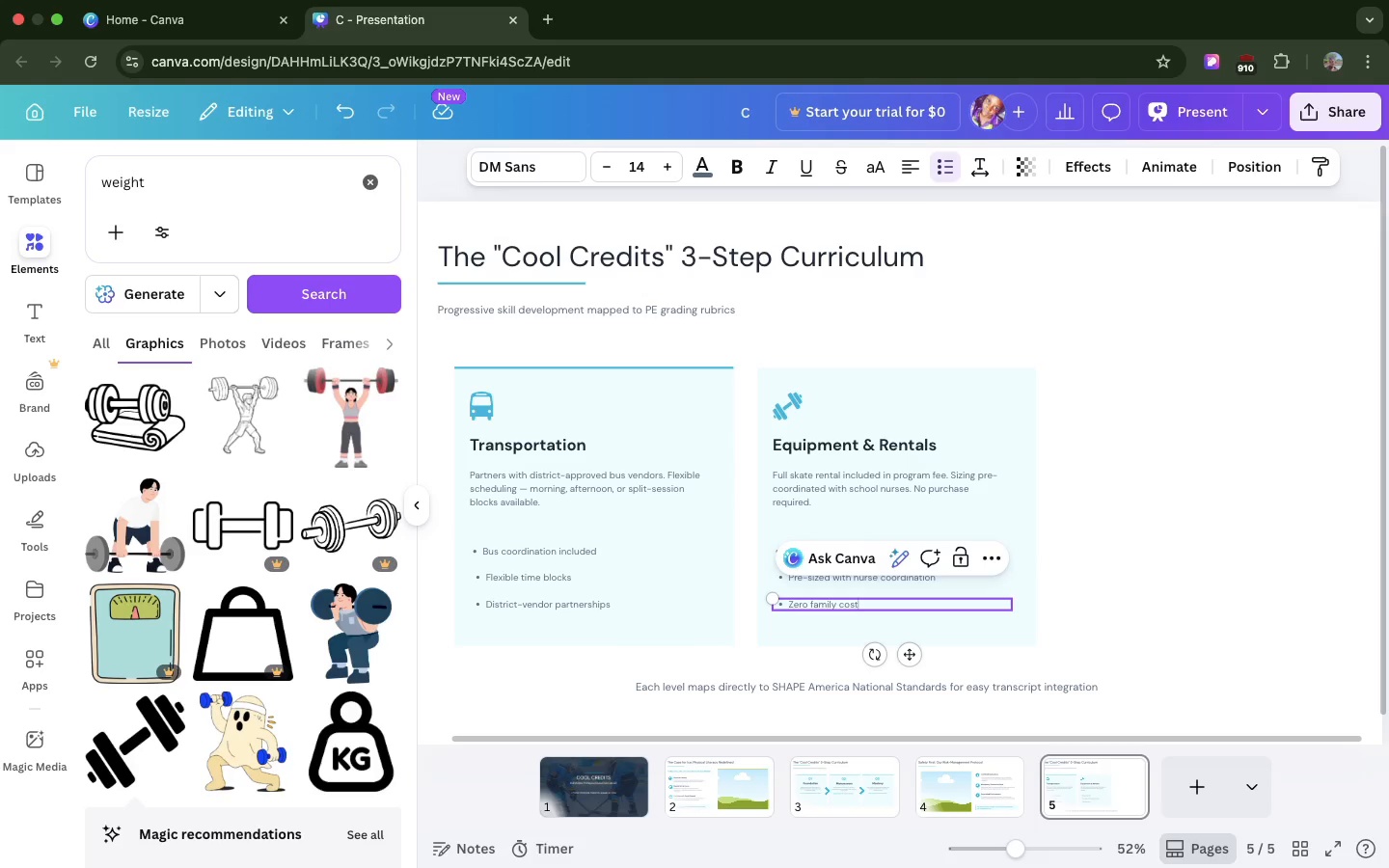 
key(Backspace)
 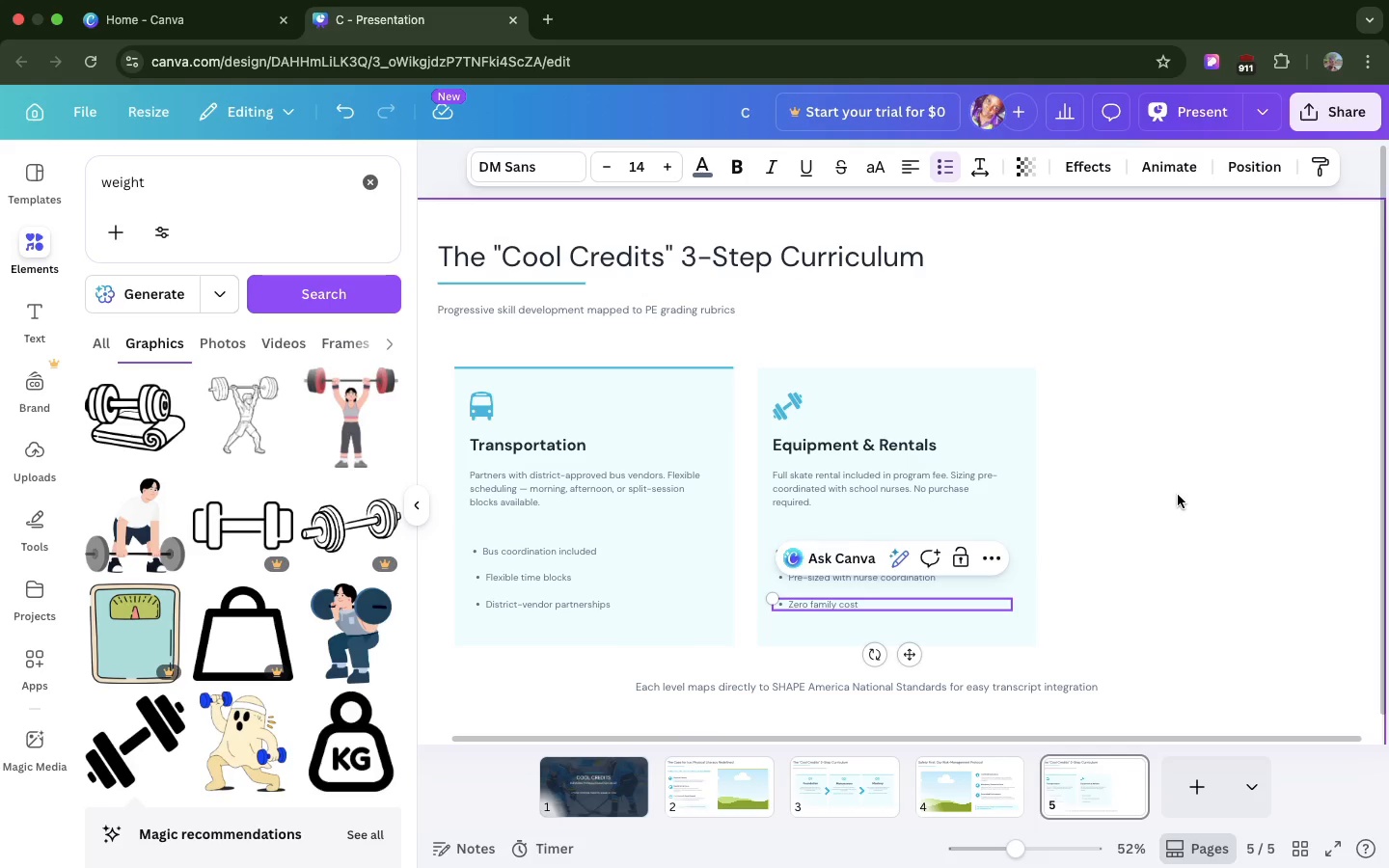 
left_click([1178, 495])
 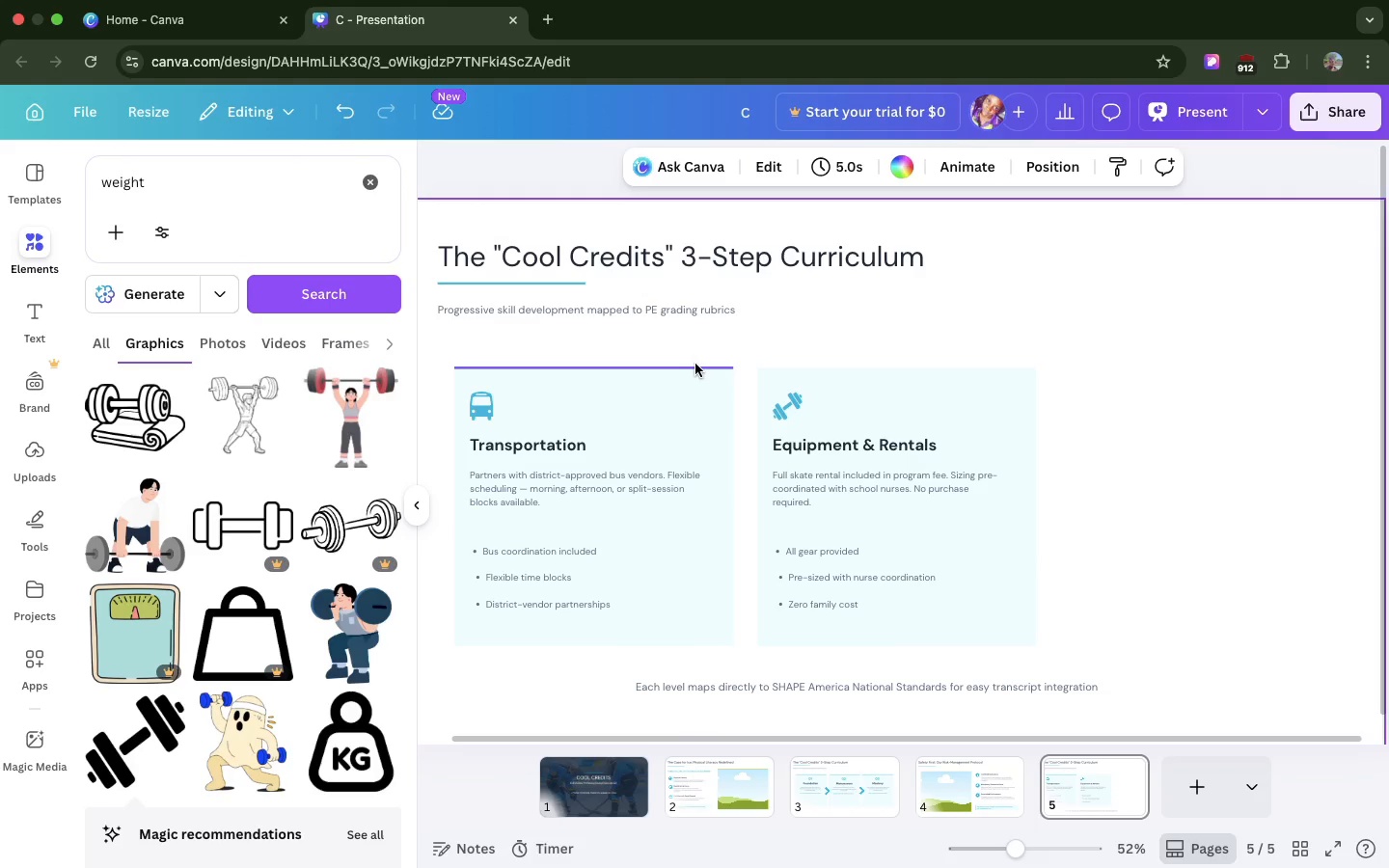 
left_click([695, 364])
 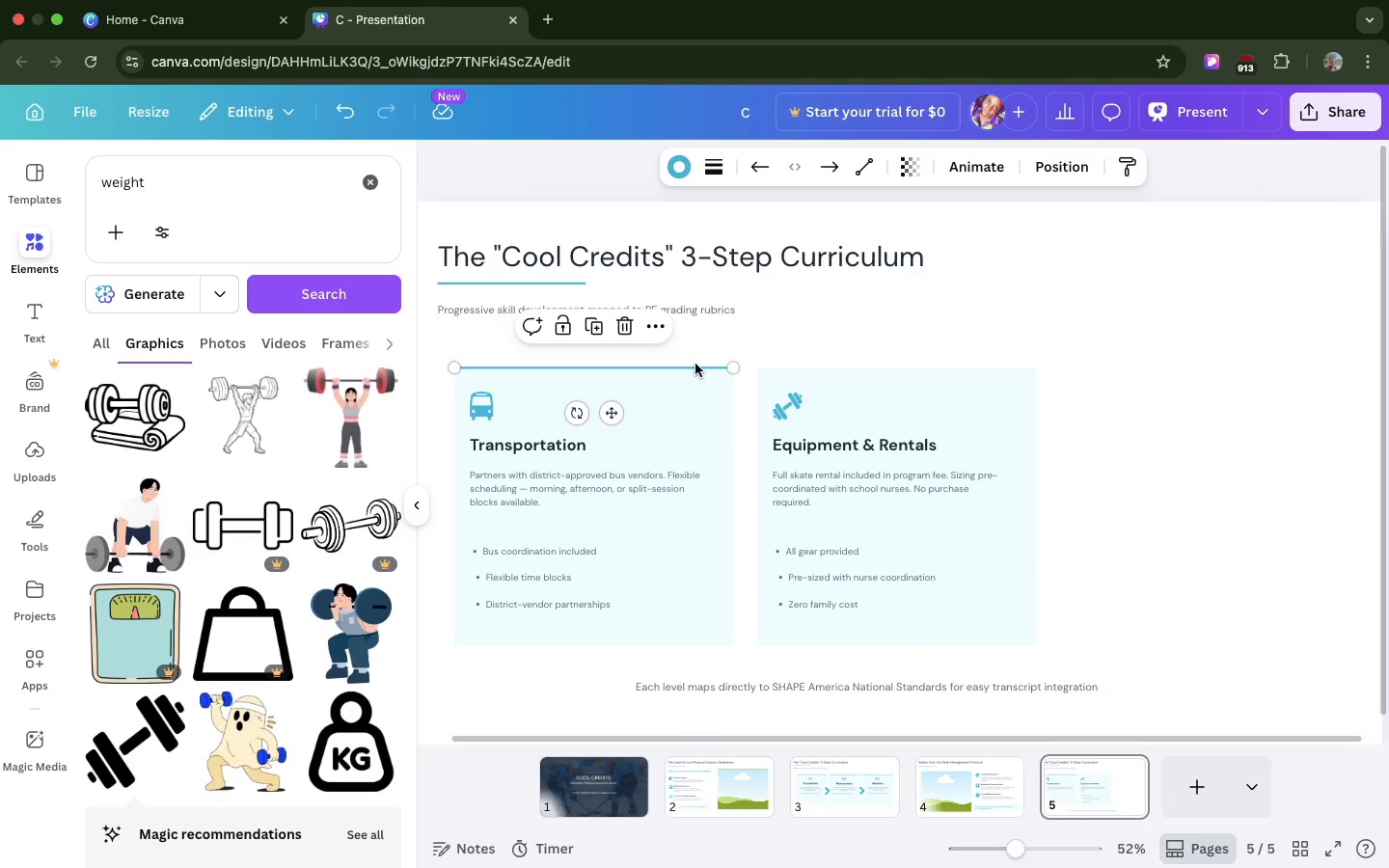 
key(Meta+D)
 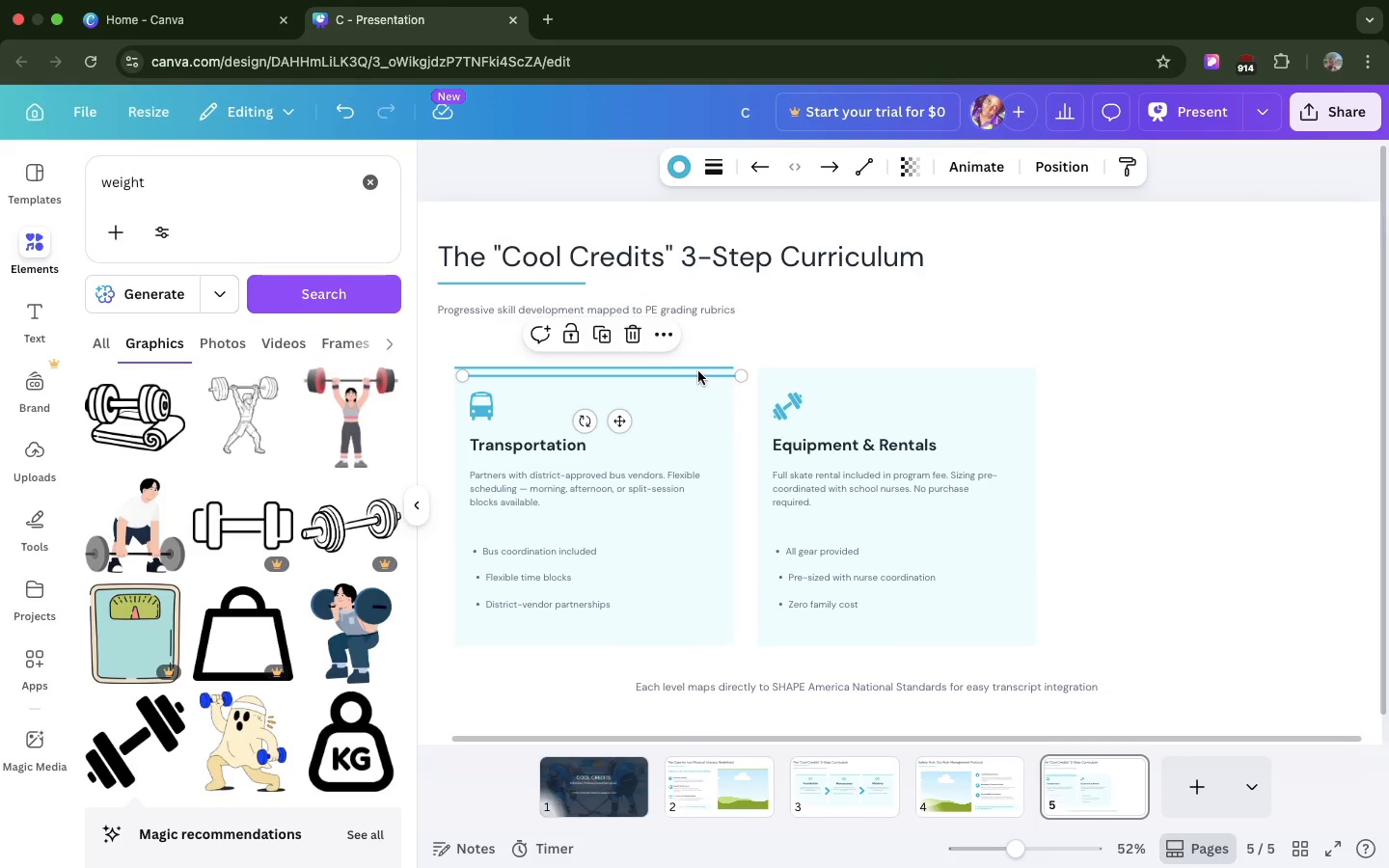 
left_click_drag(start_coordinate=[698, 371], to_coordinate=[997, 365])
 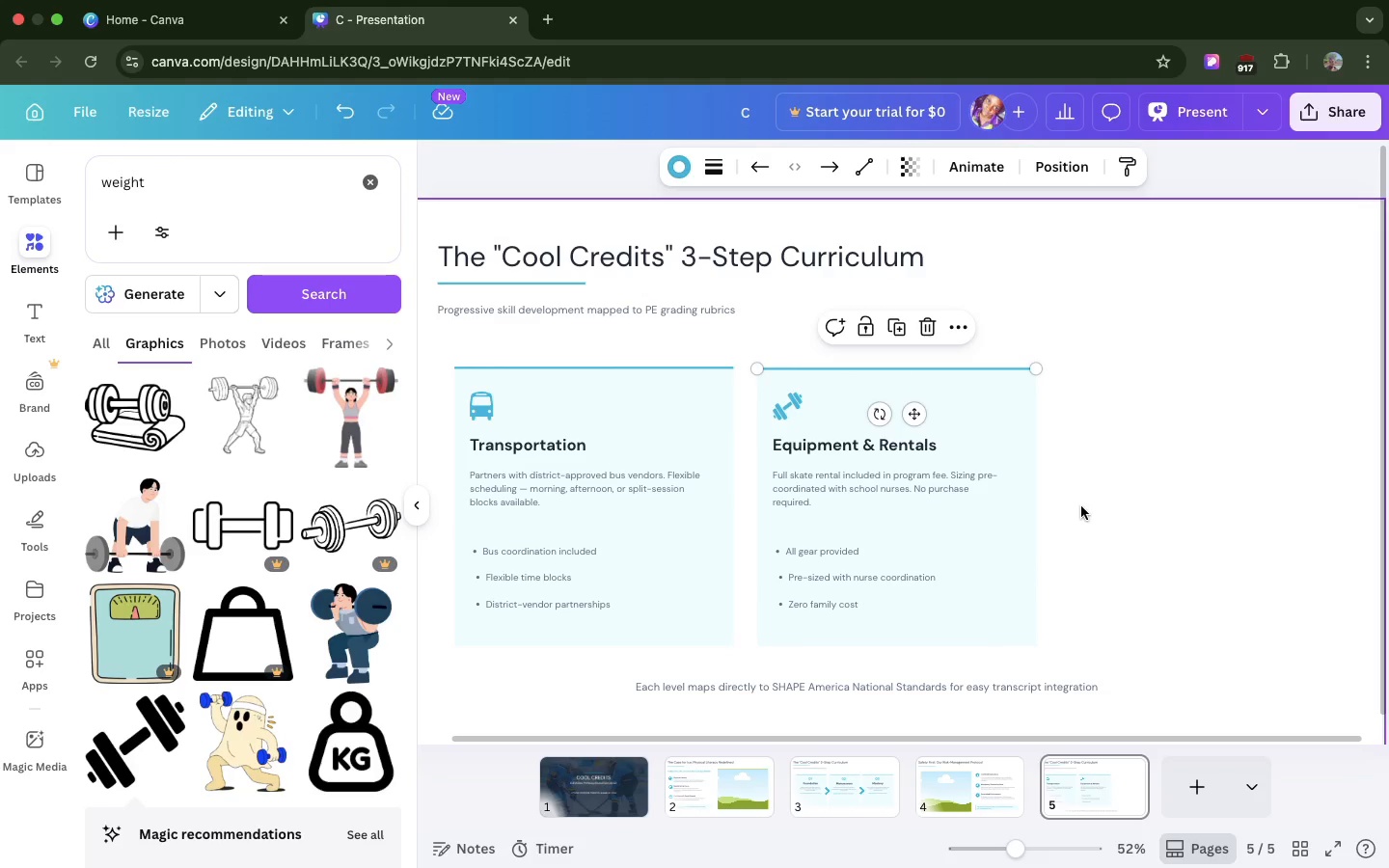 
wait(10.33)
 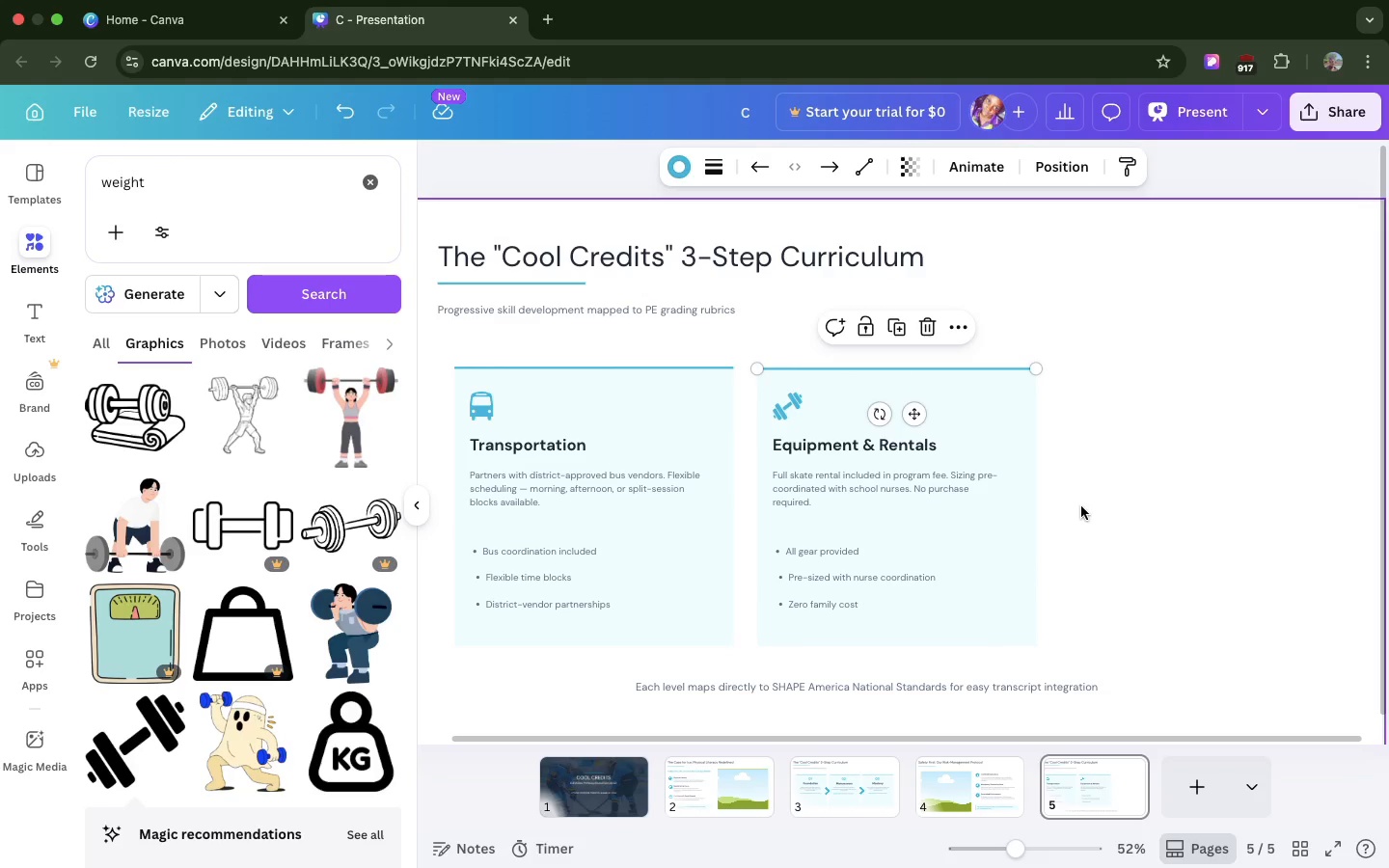 
double_click([690, 262])
 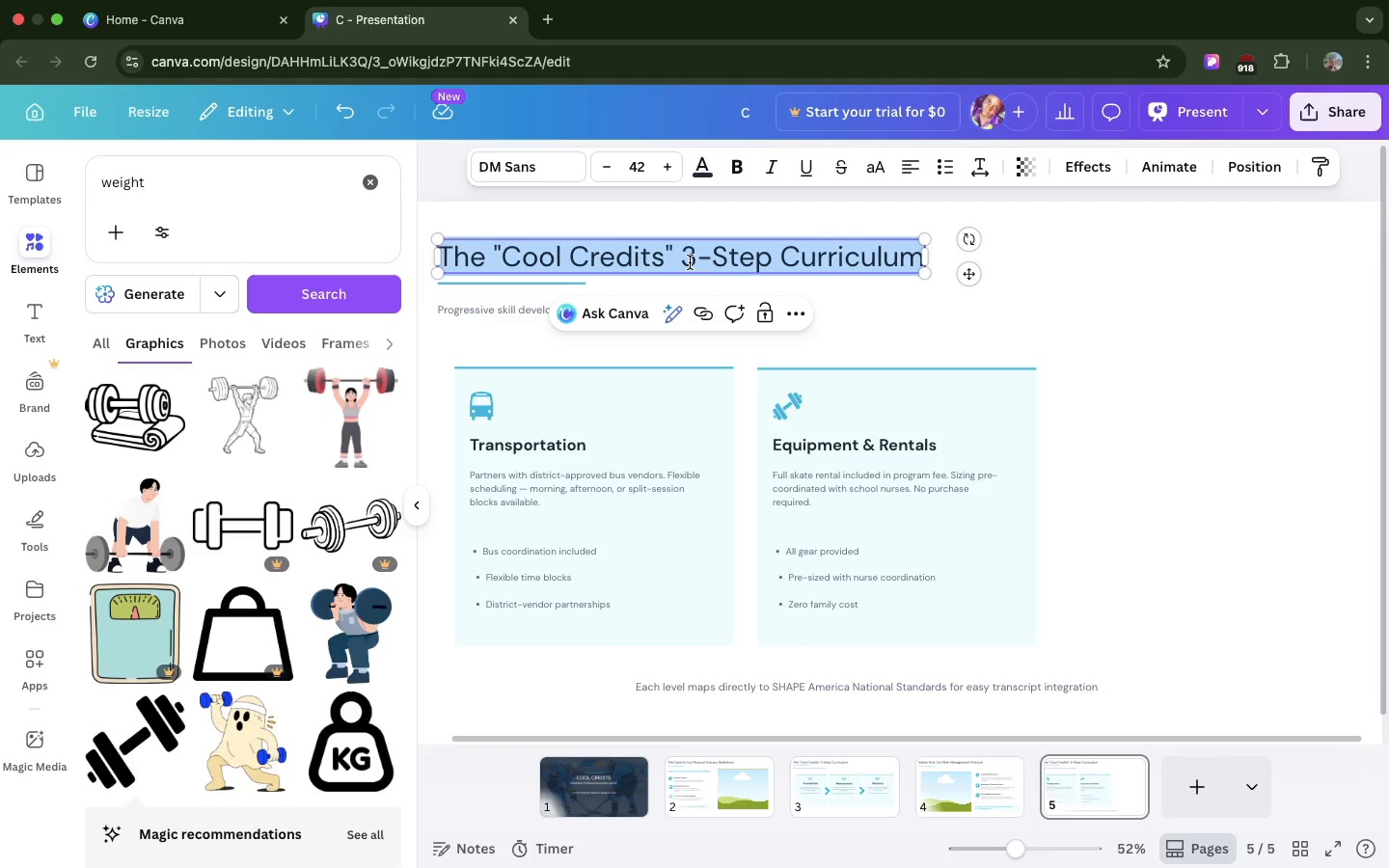 
key(Meta+V)
 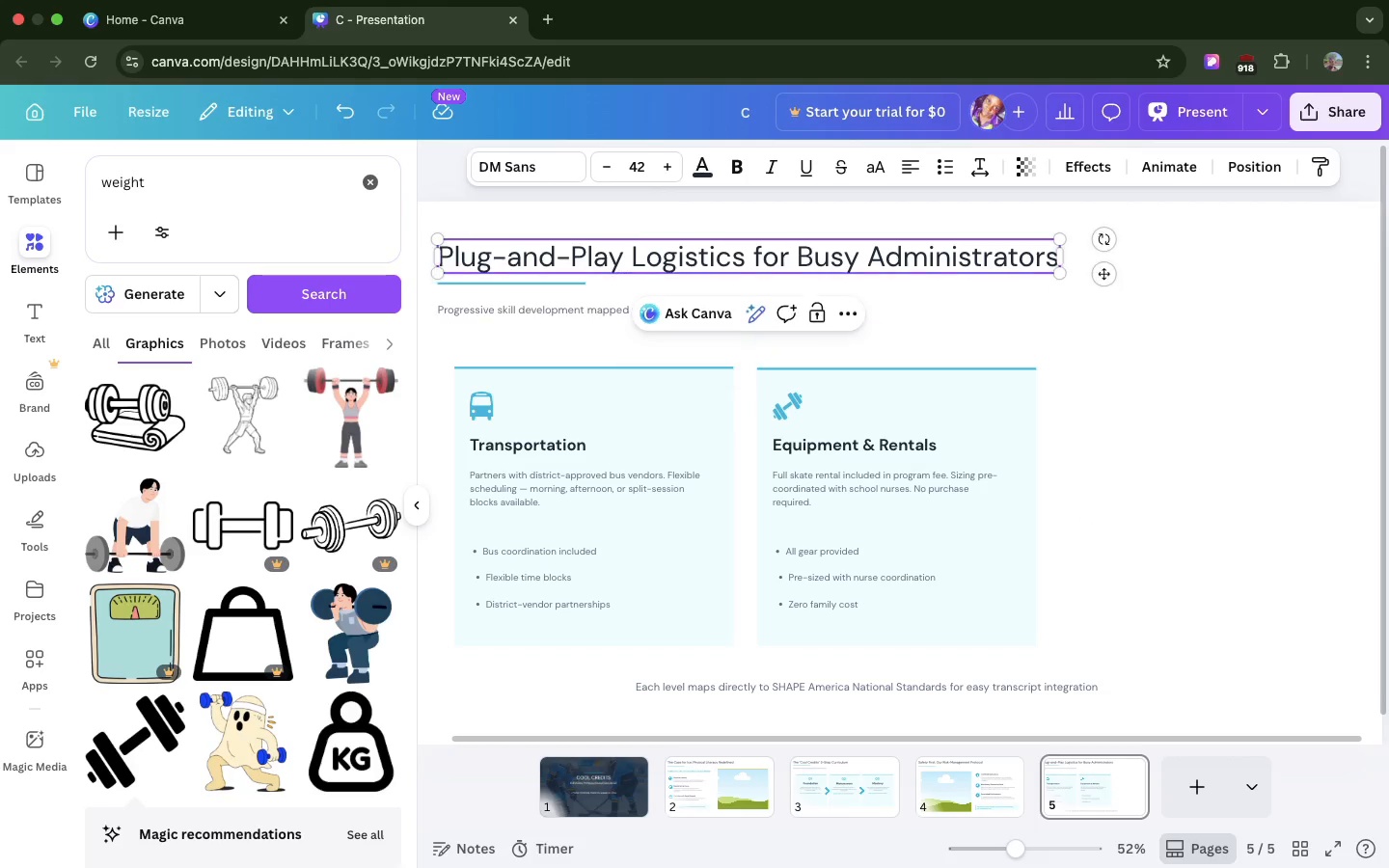 
key(Backspace)
 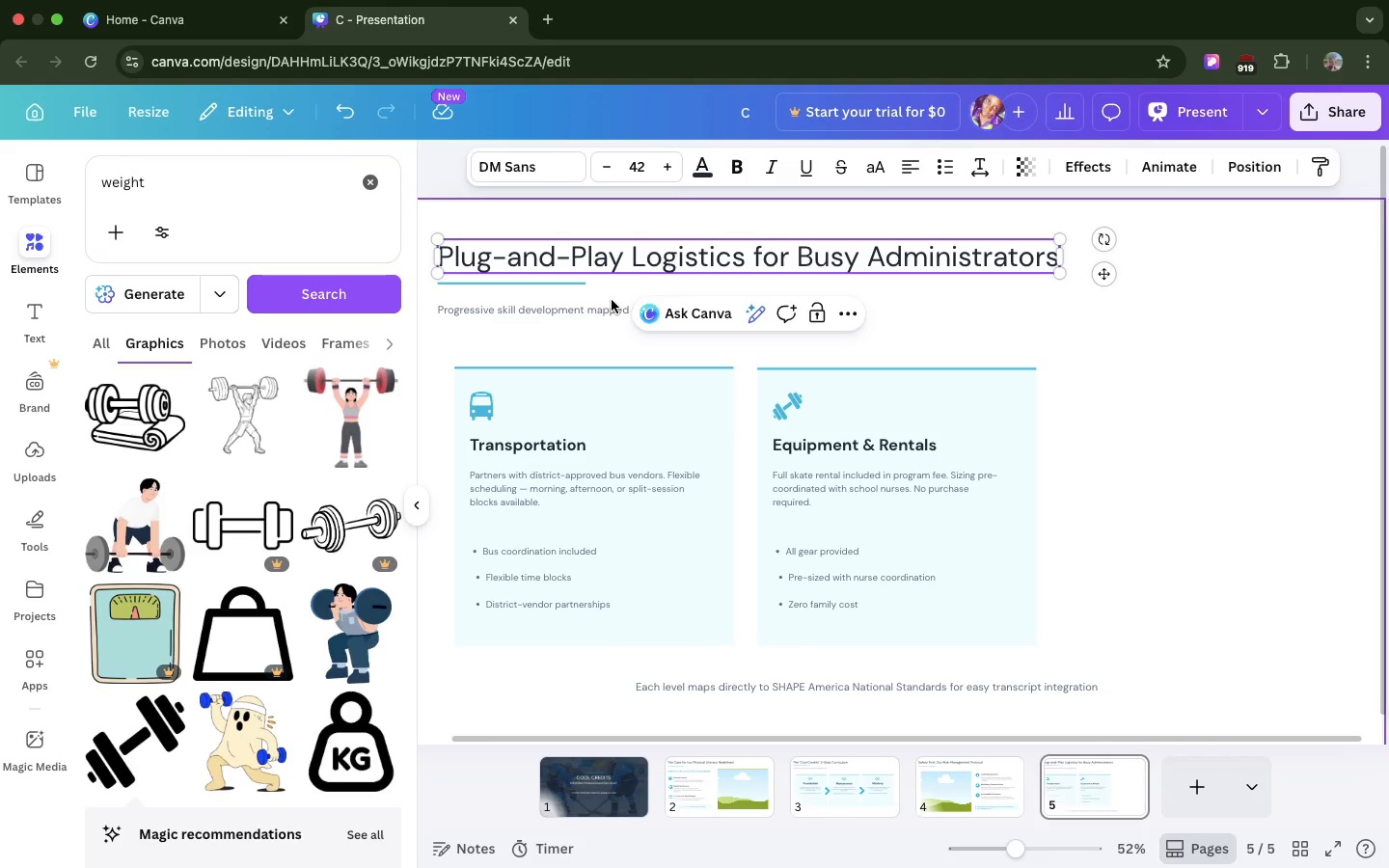 
wait(5.26)
 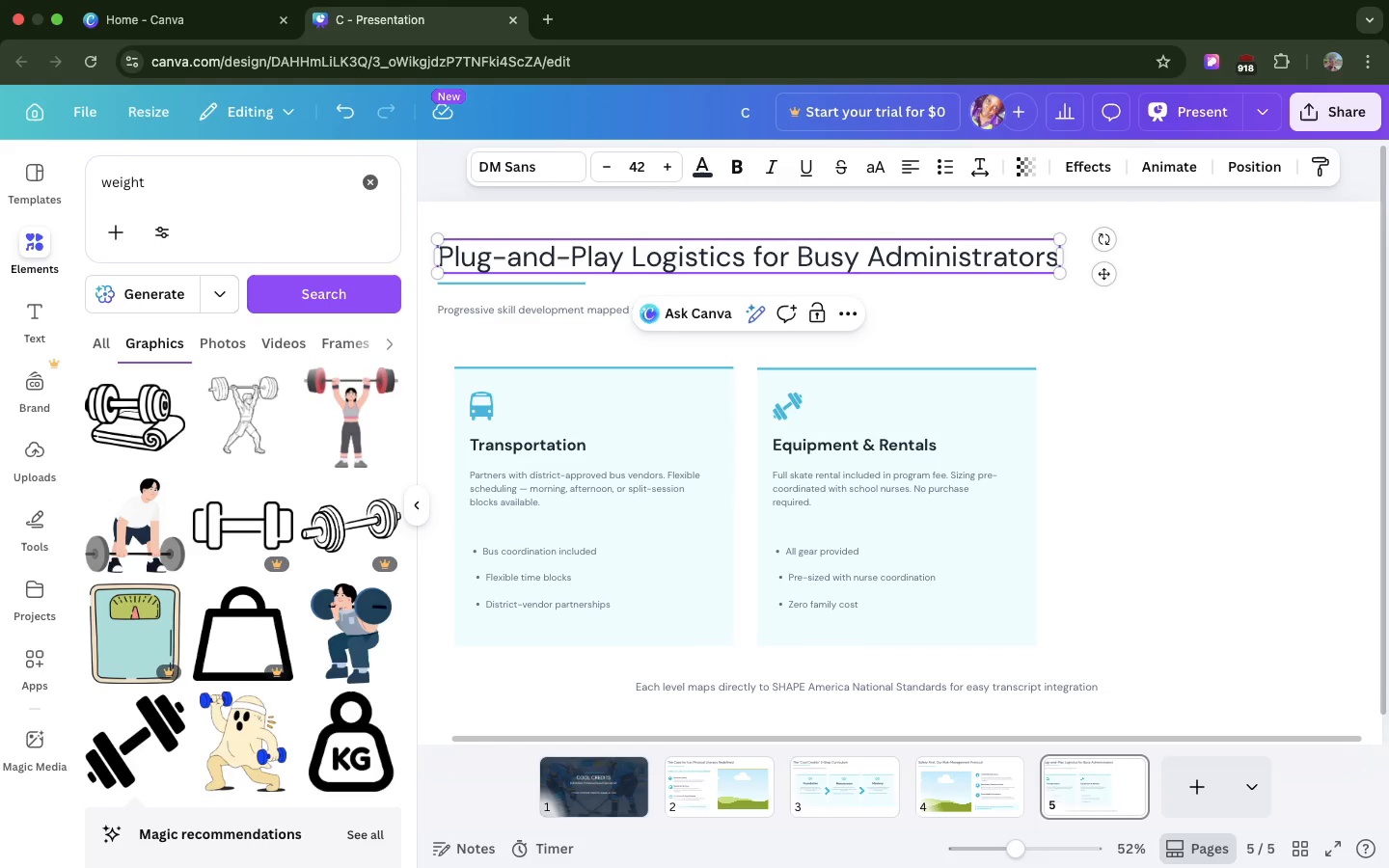 
double_click([606, 312])
 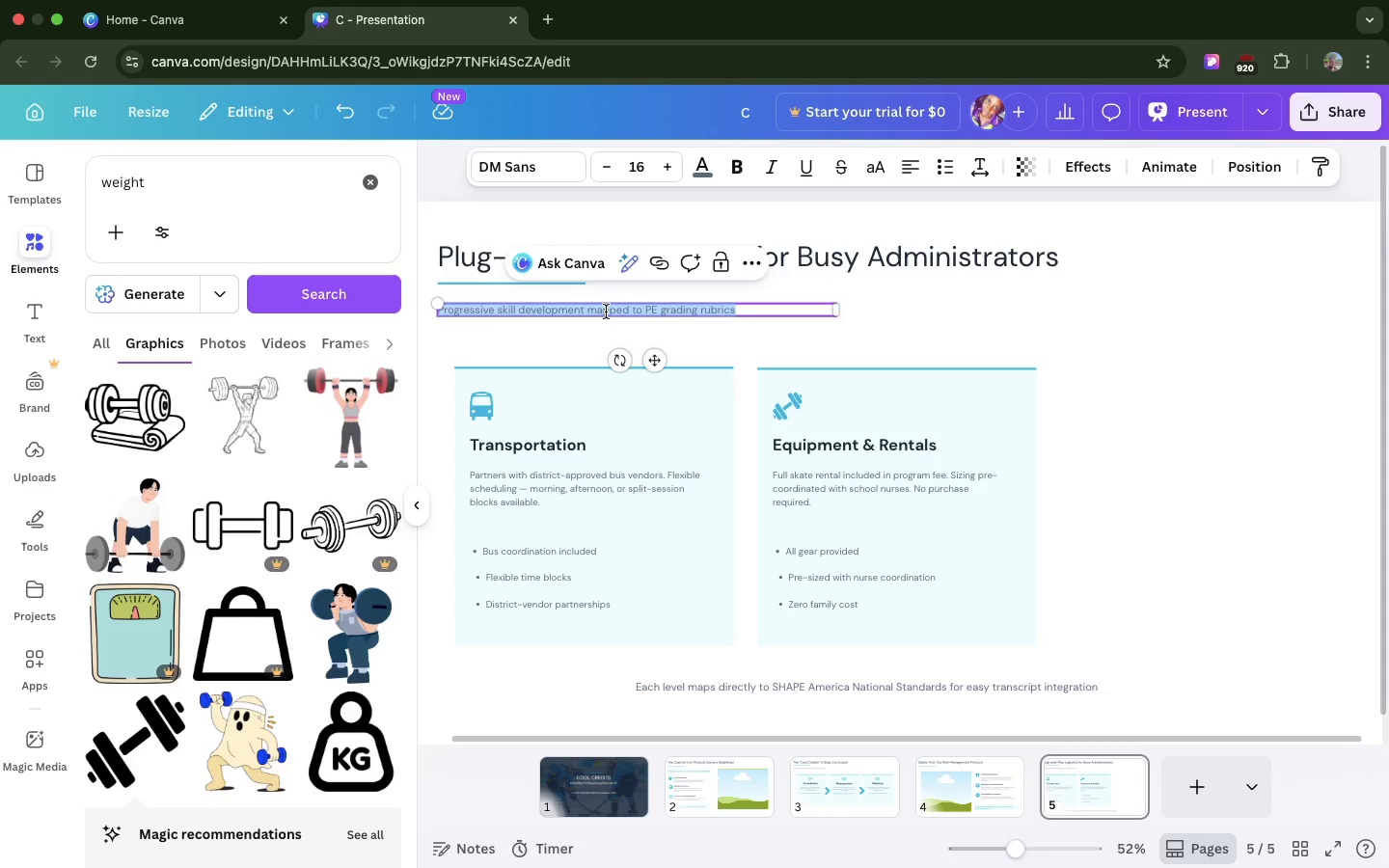 
key(Meta+CommandLeft)
 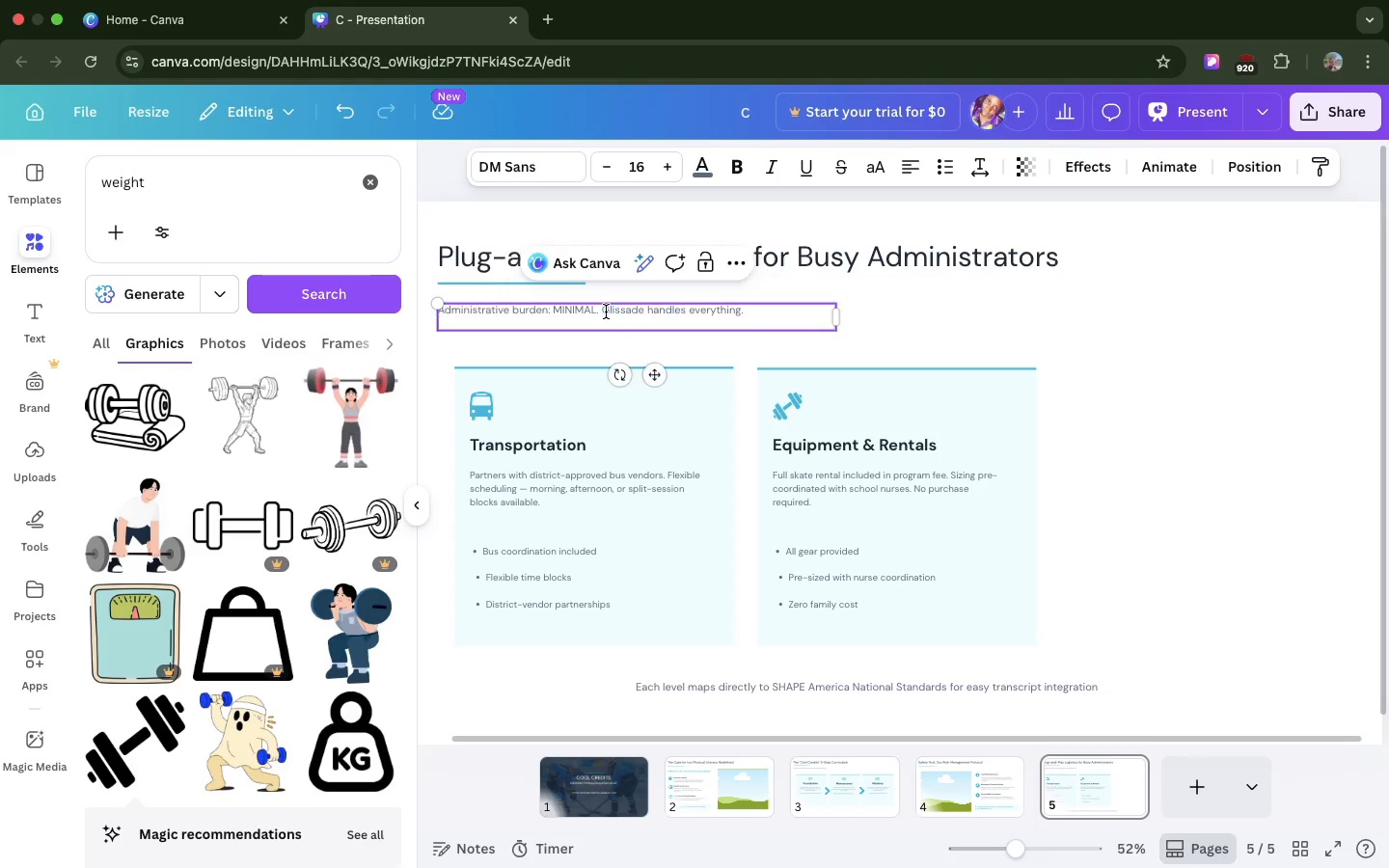 
key(Meta+V)
 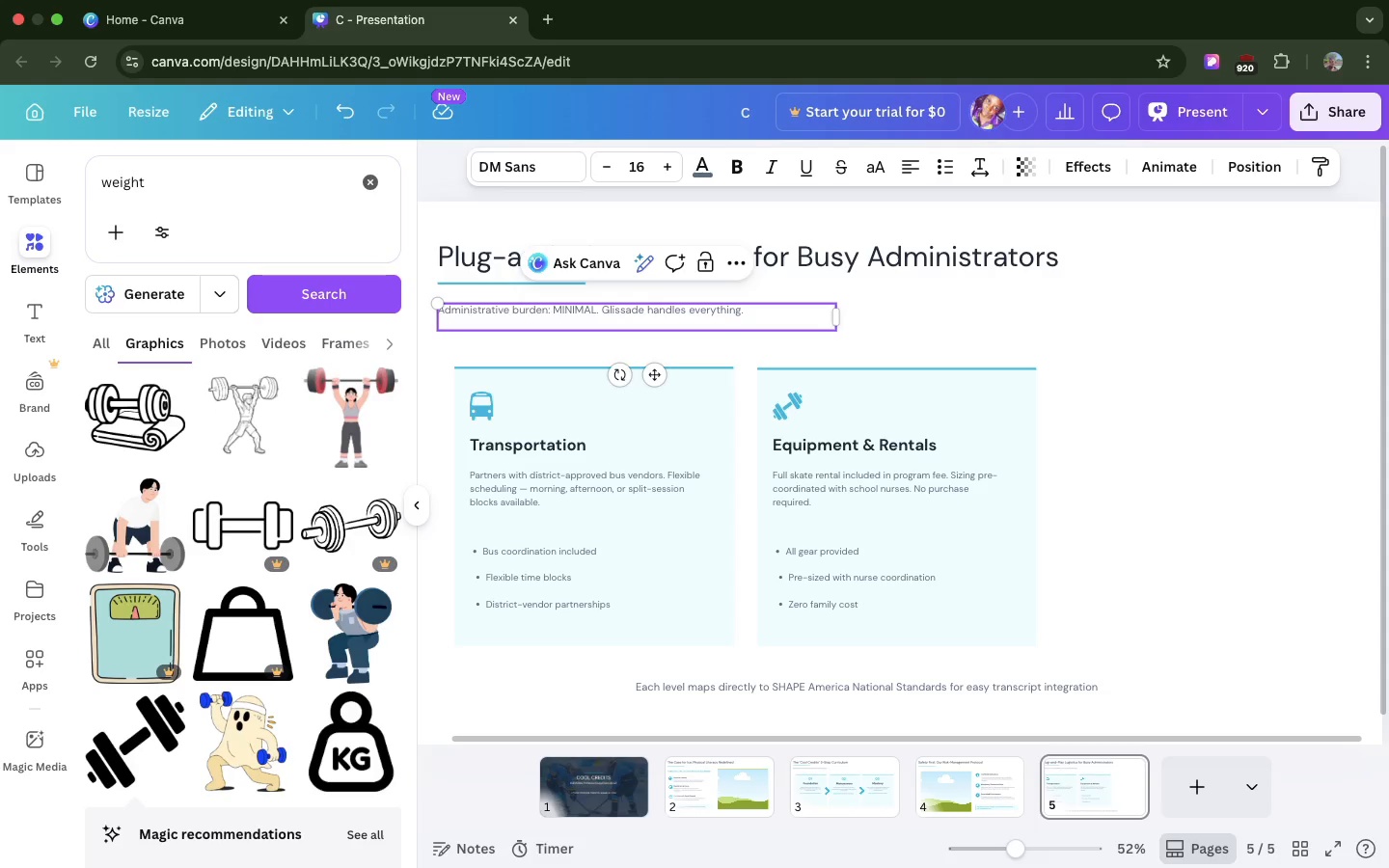 
key(Backspace)
 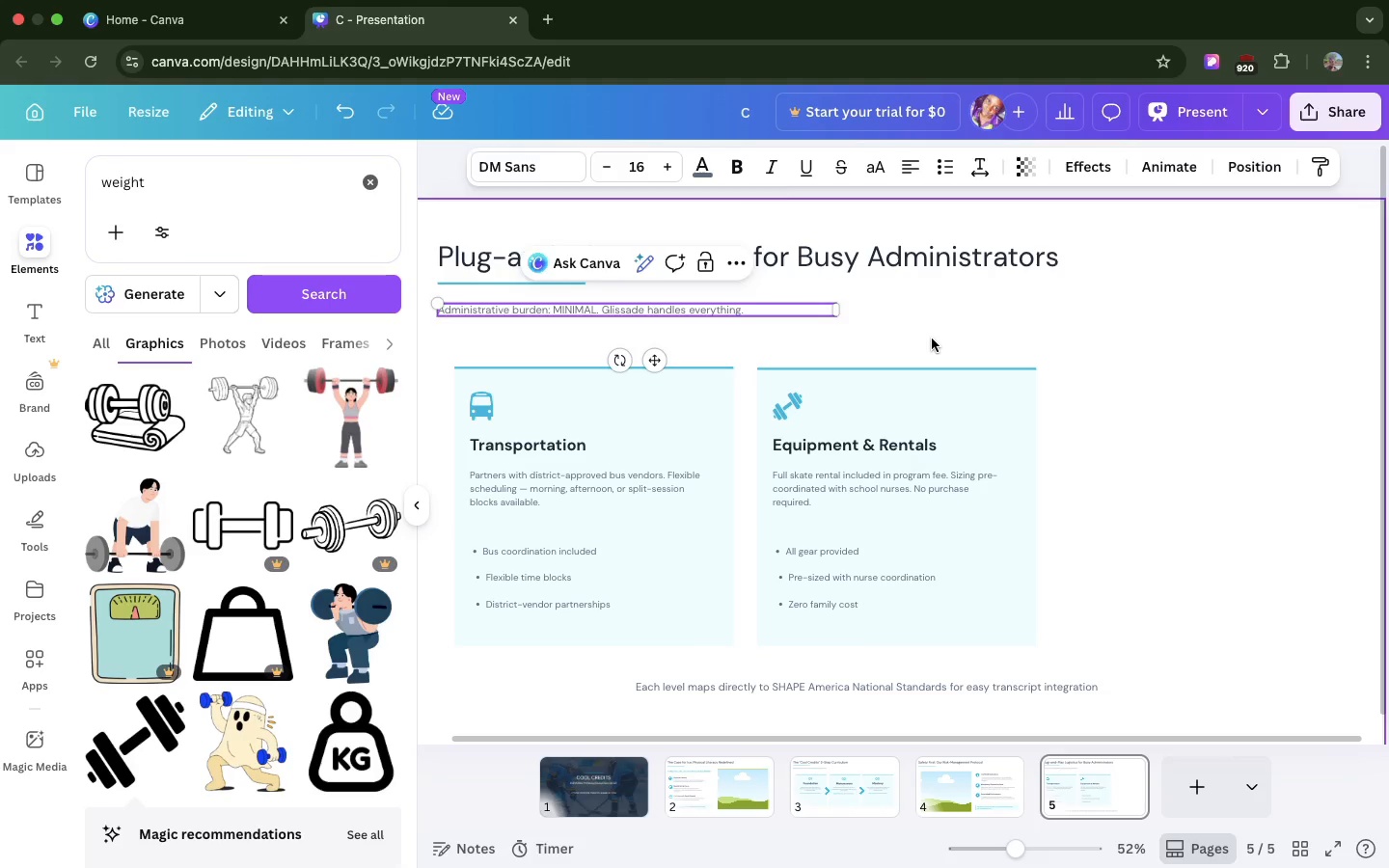 
left_click([932, 339])
 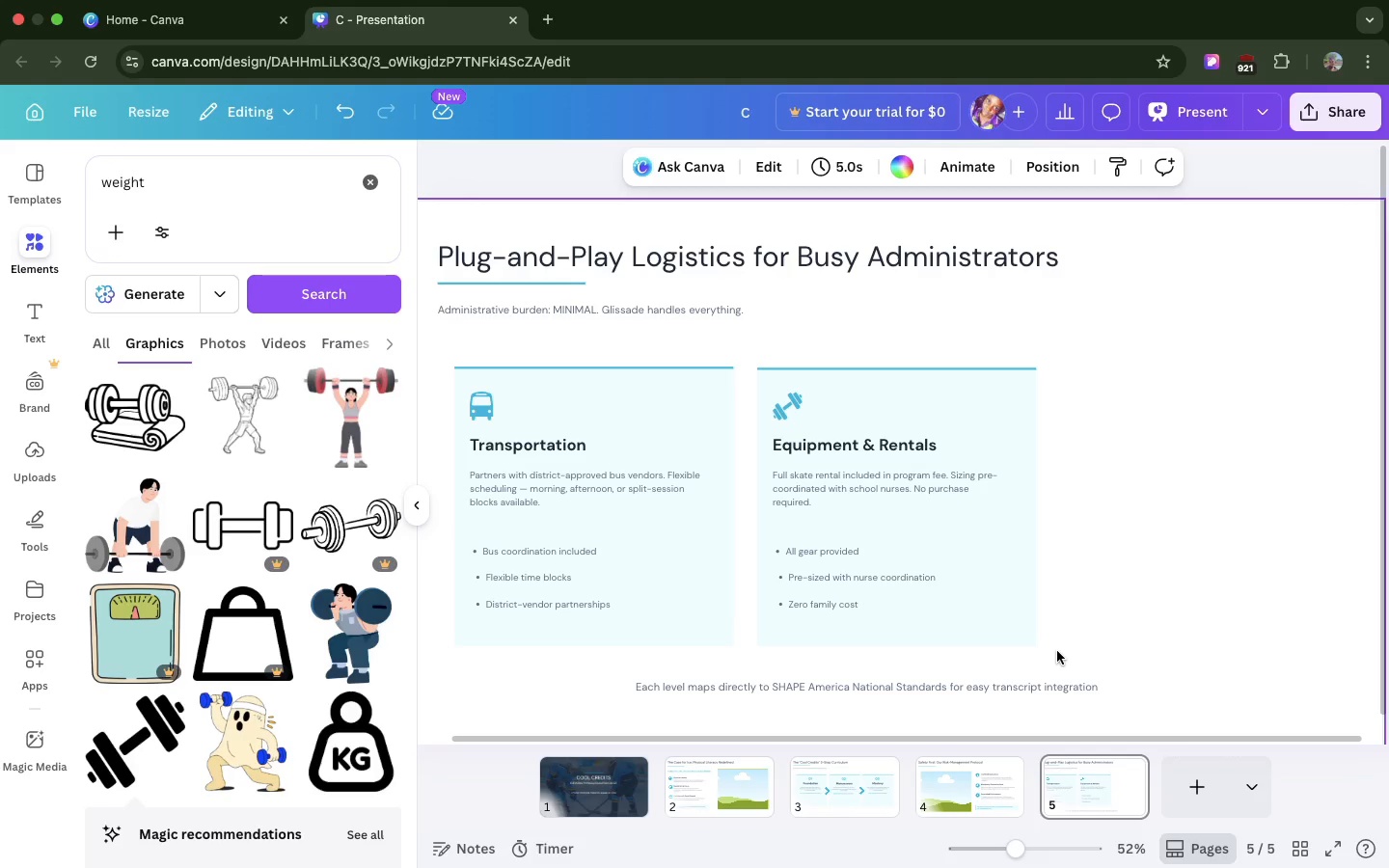 
left_click_drag(start_coordinate=[1057, 649], to_coordinate=[786, 332])
 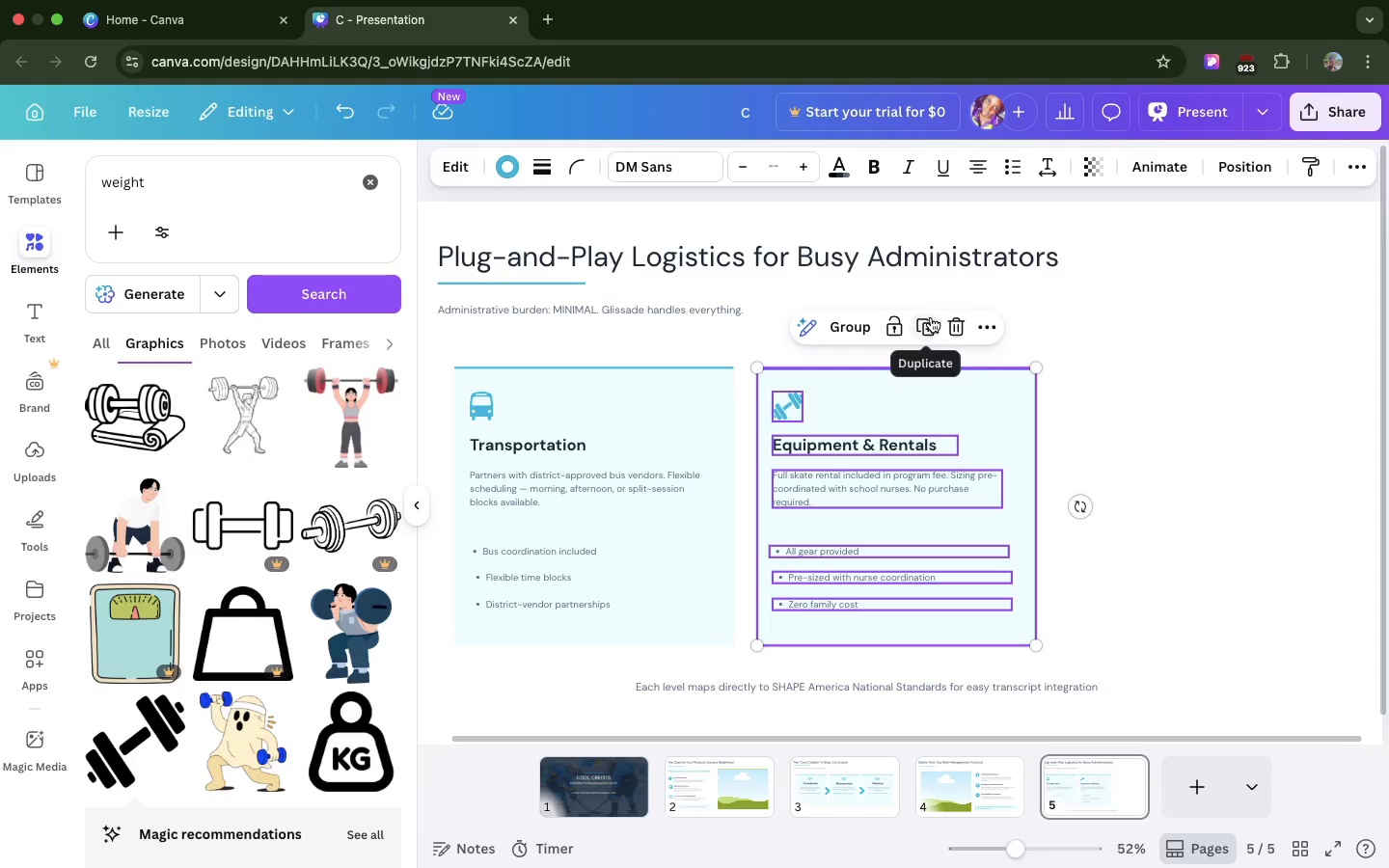 
left_click([931, 317])
 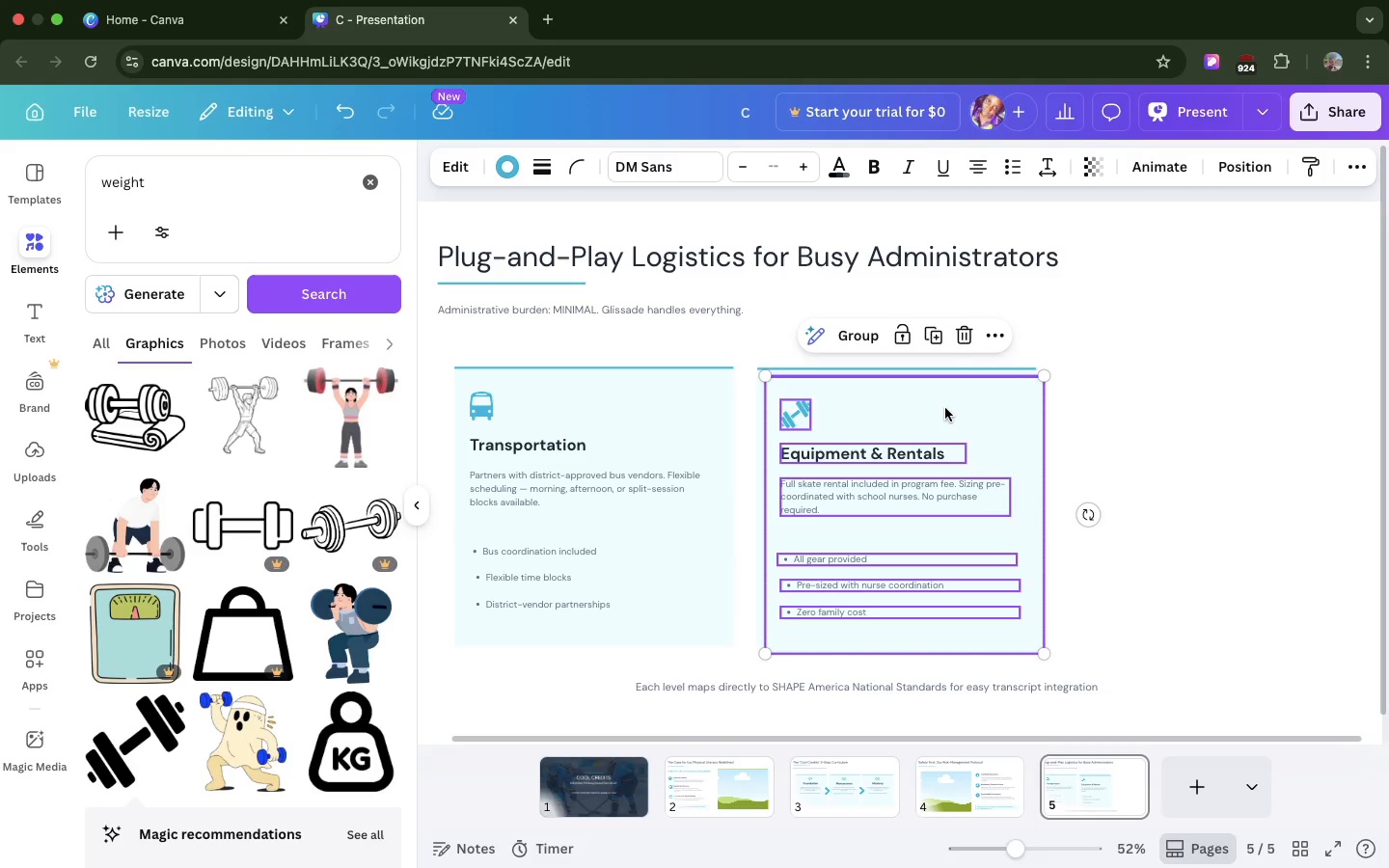 
left_click_drag(start_coordinate=[945, 408], to_coordinate=[1241, 395])
 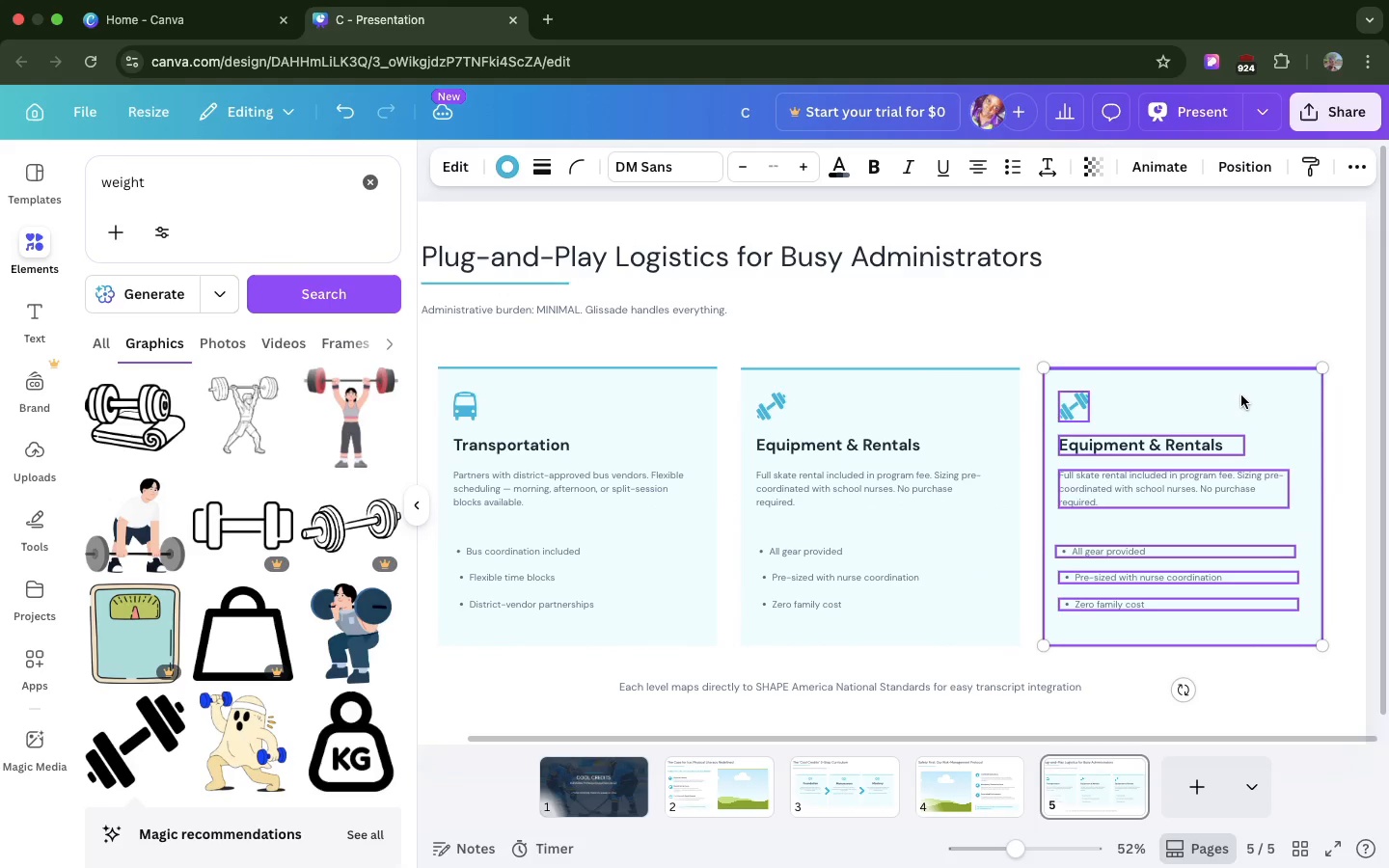 
scroll: coordinate [1241, 395], scroll_direction: down, amount: 24.0
 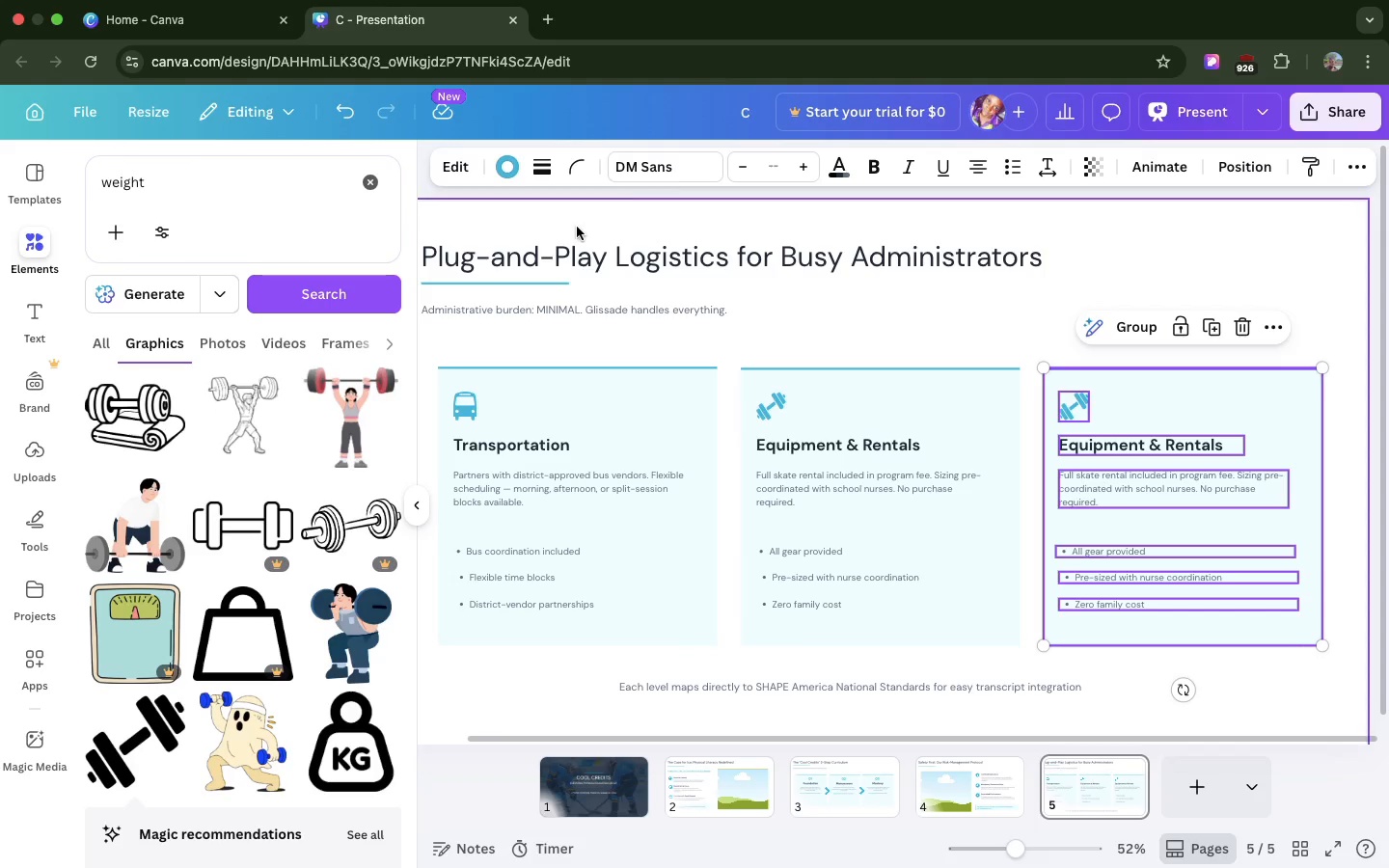 
double_click([150, 174])
 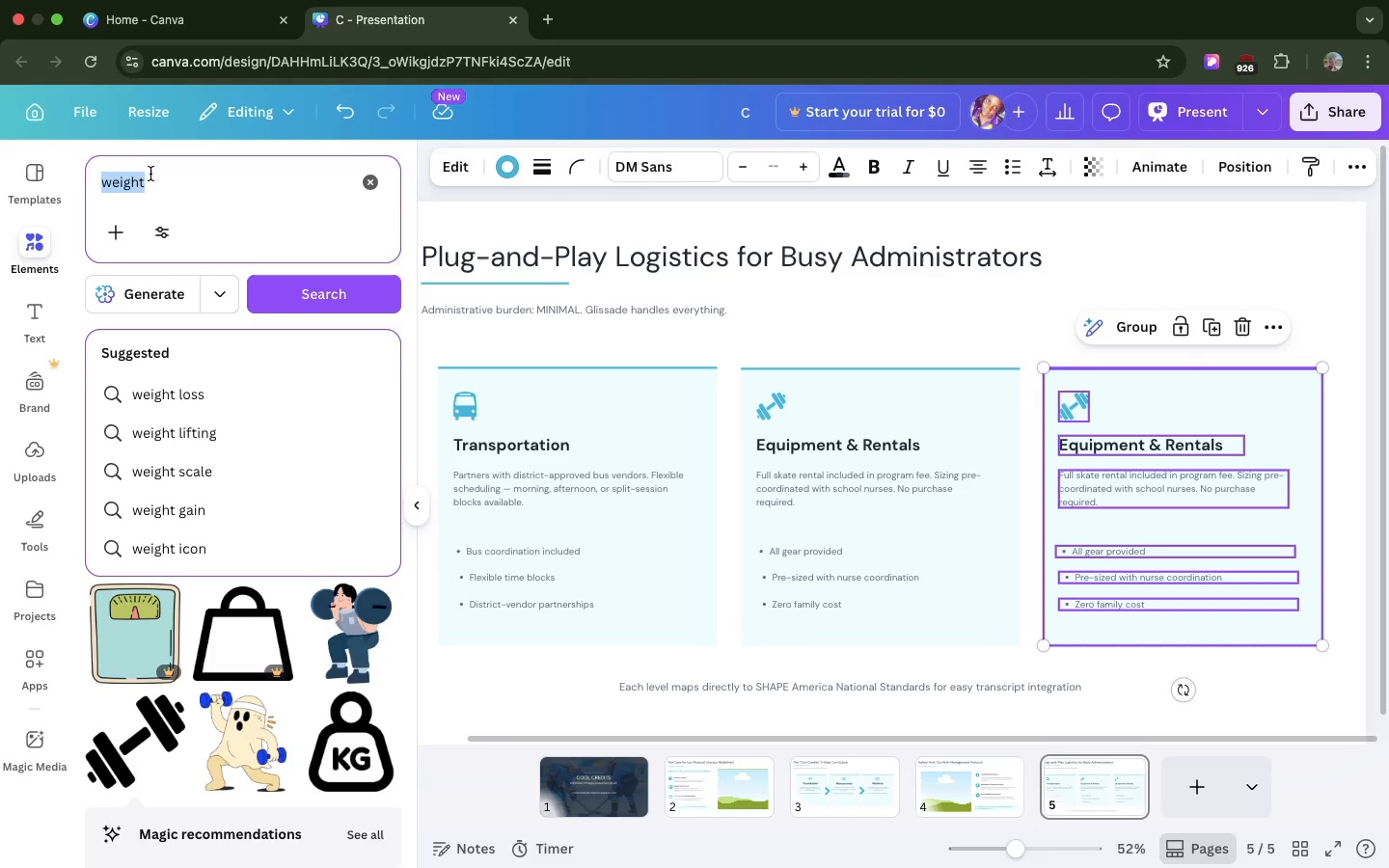 
type(grading)
 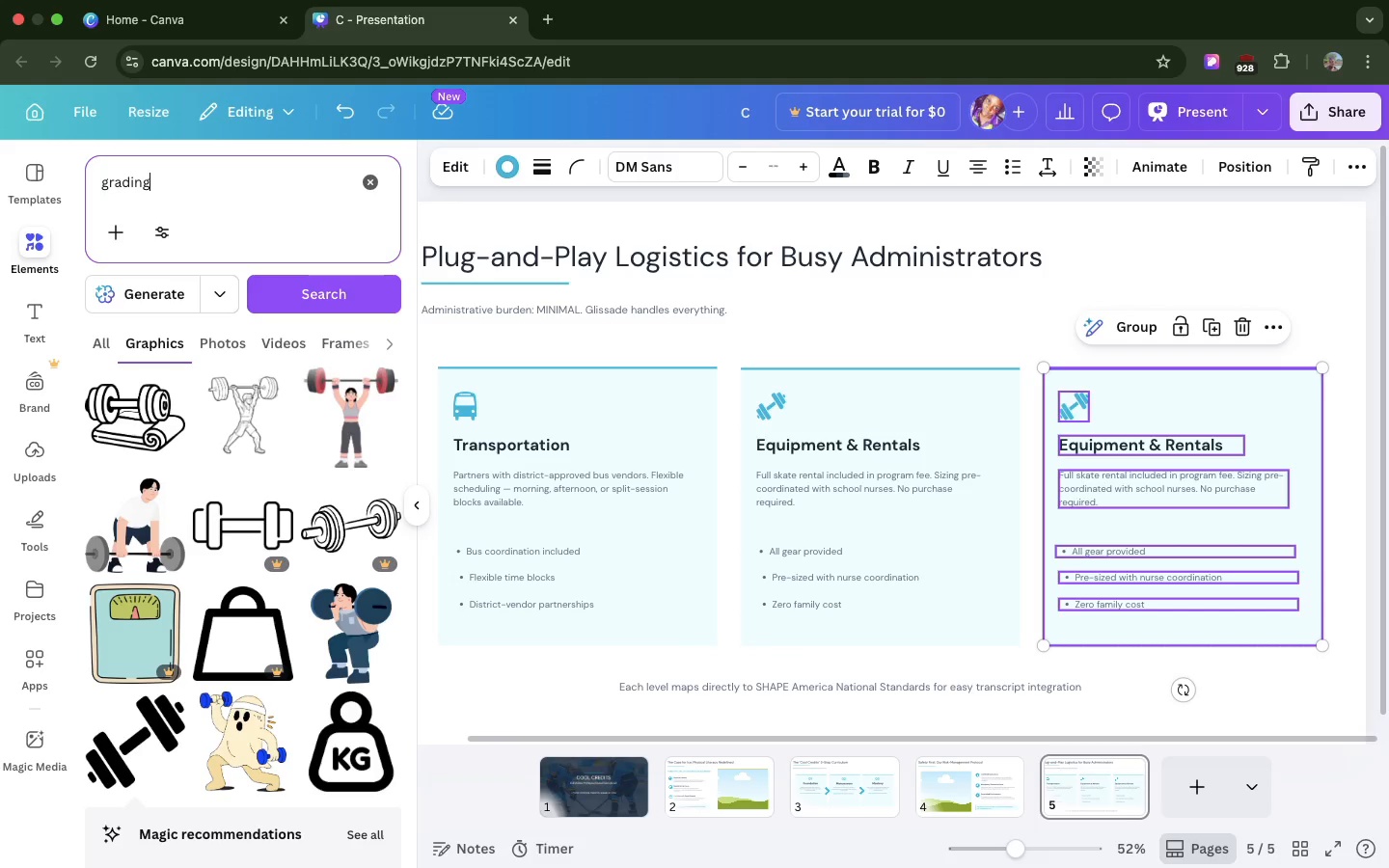 
wait(26.94)
 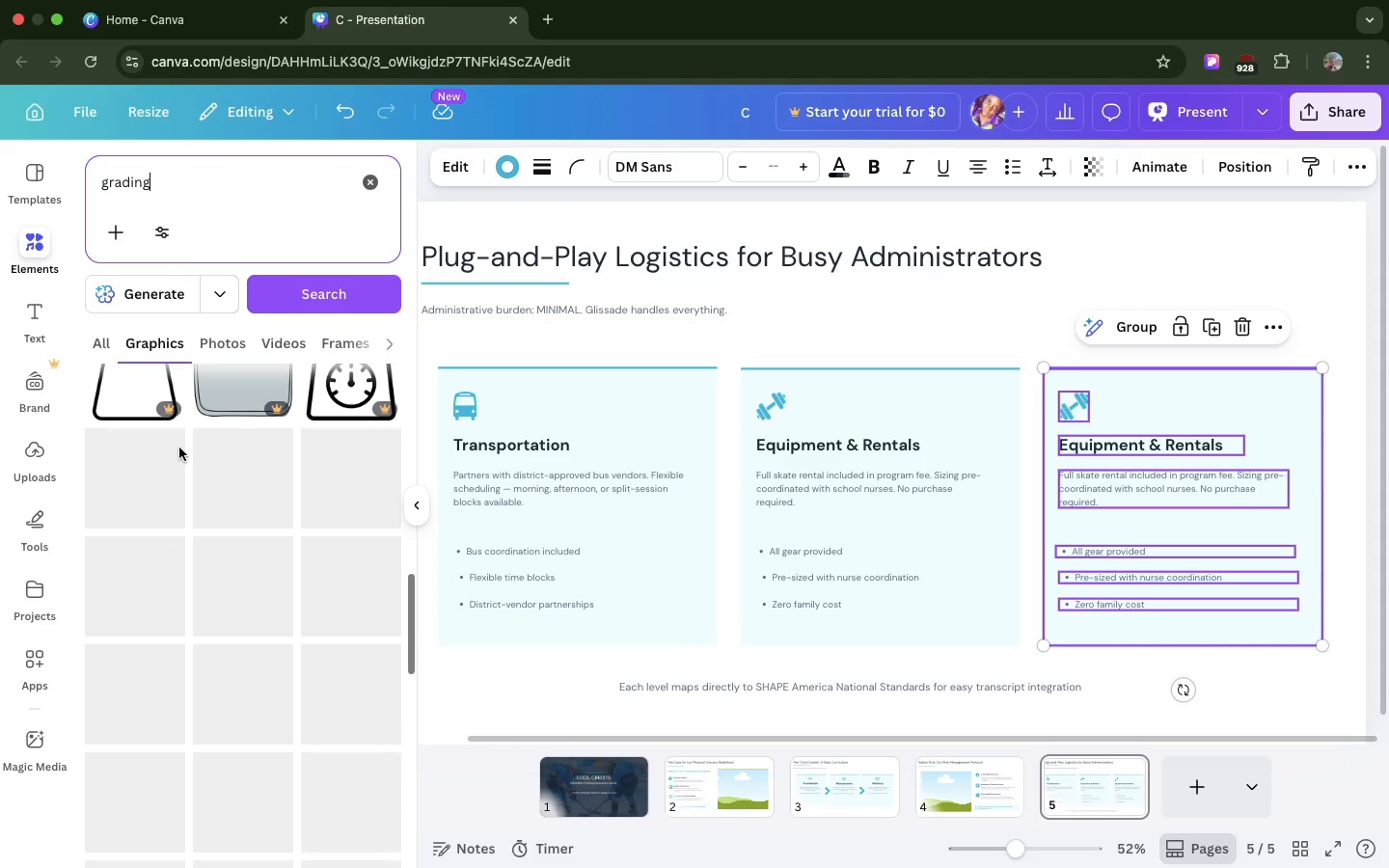 
double_click([120, 176])
 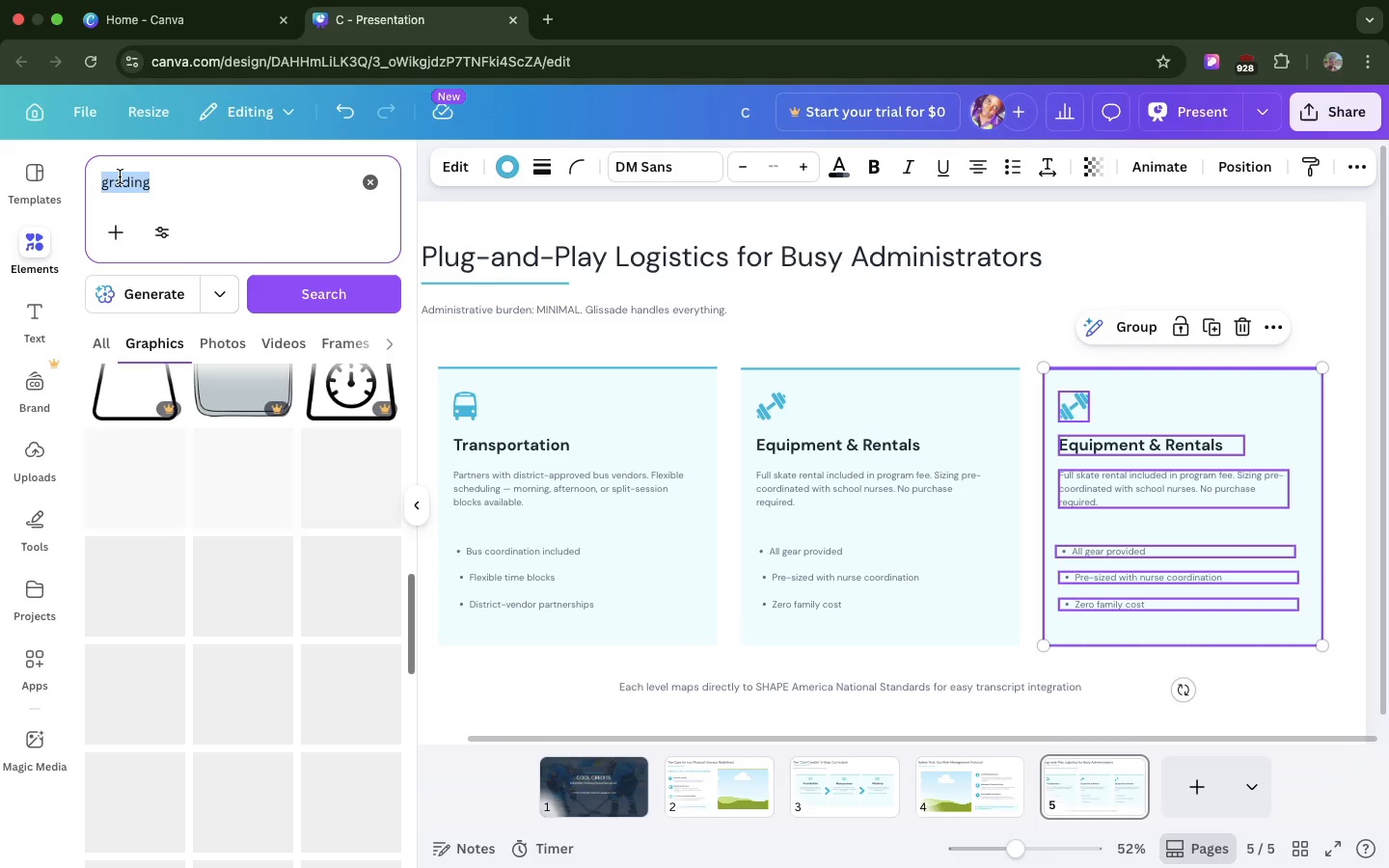 
triple_click([120, 176])
 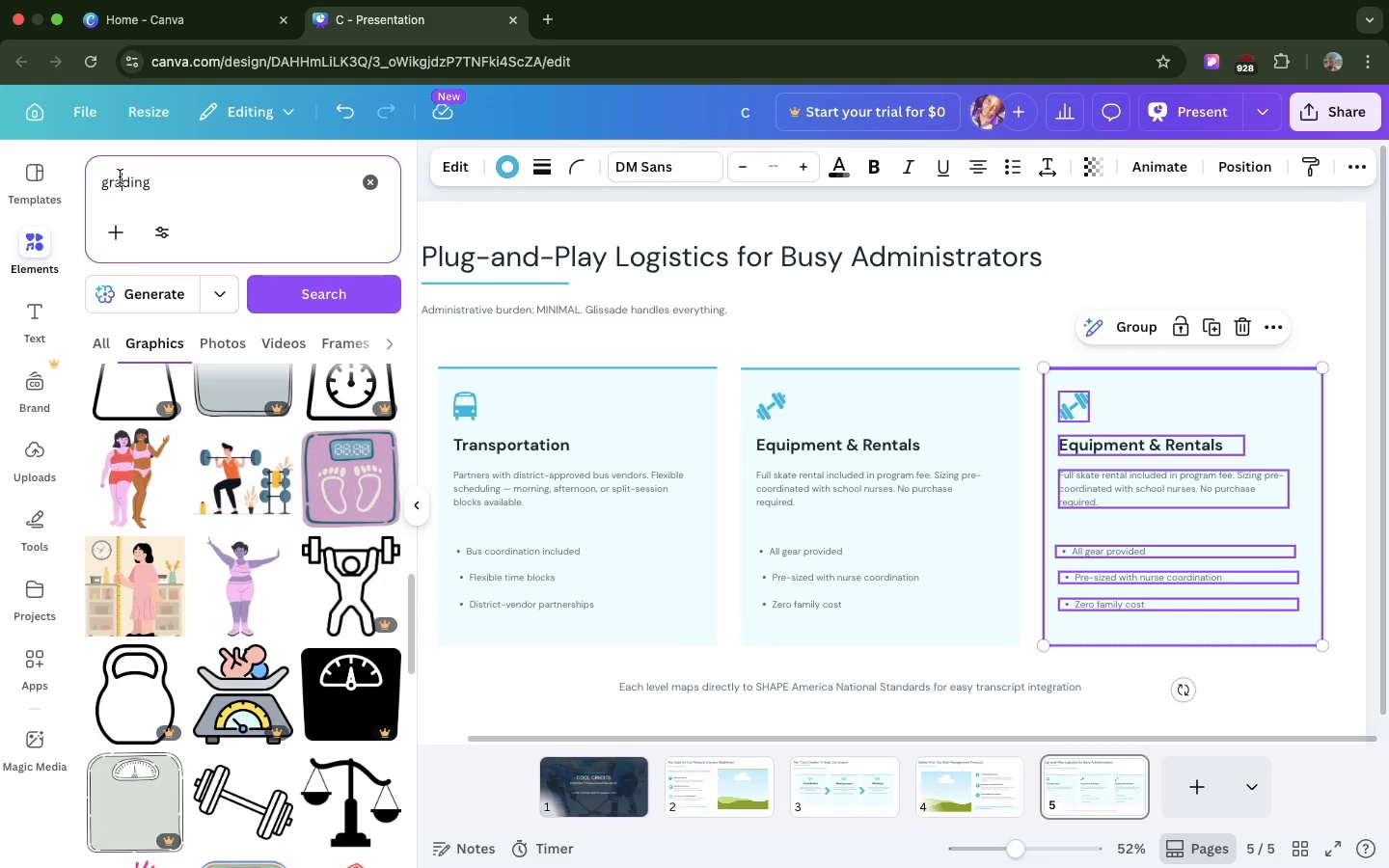 
scroll: coordinate [179, 448], scroll_direction: down, amount: 112.0
 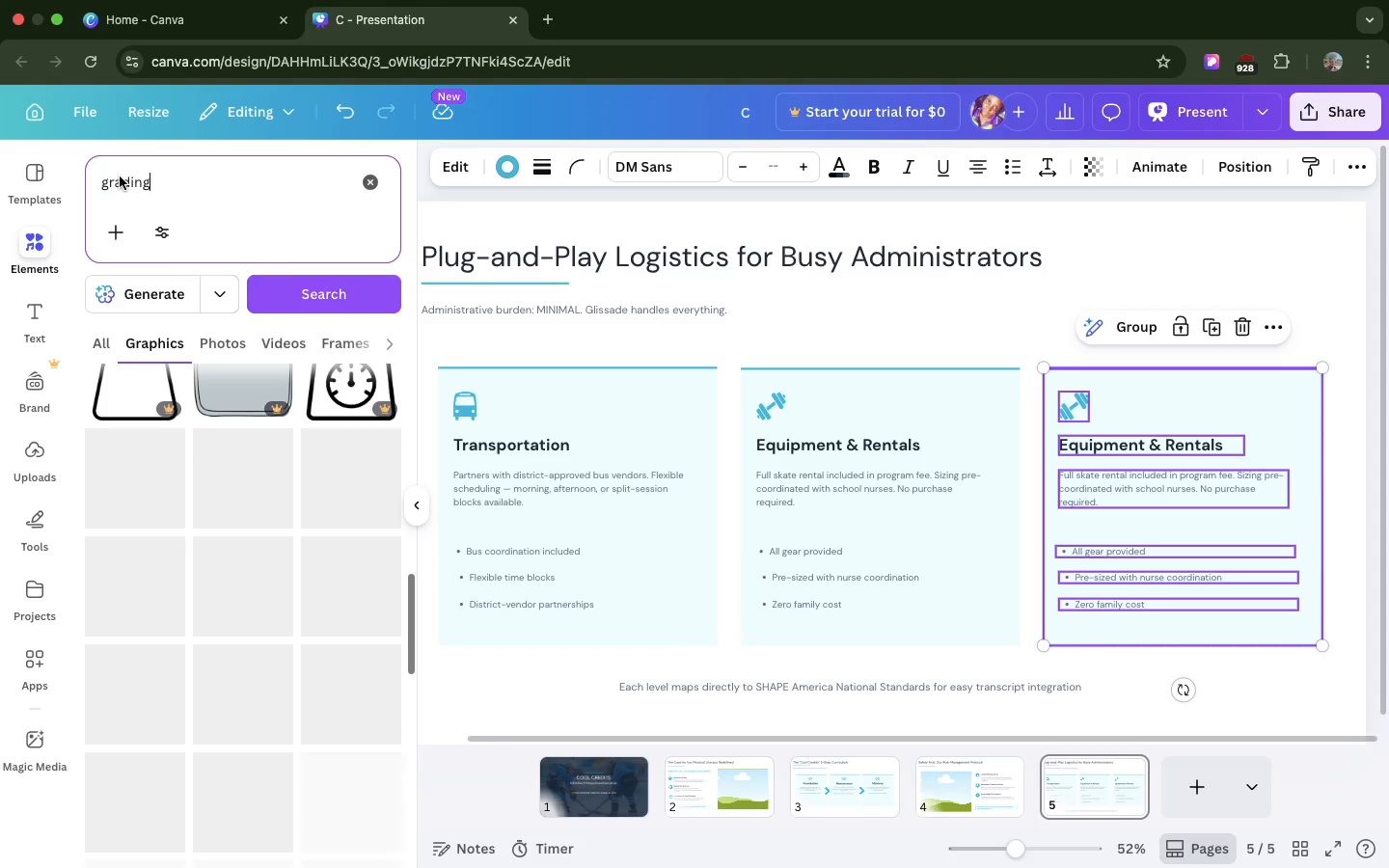 
left_click([120, 176])
 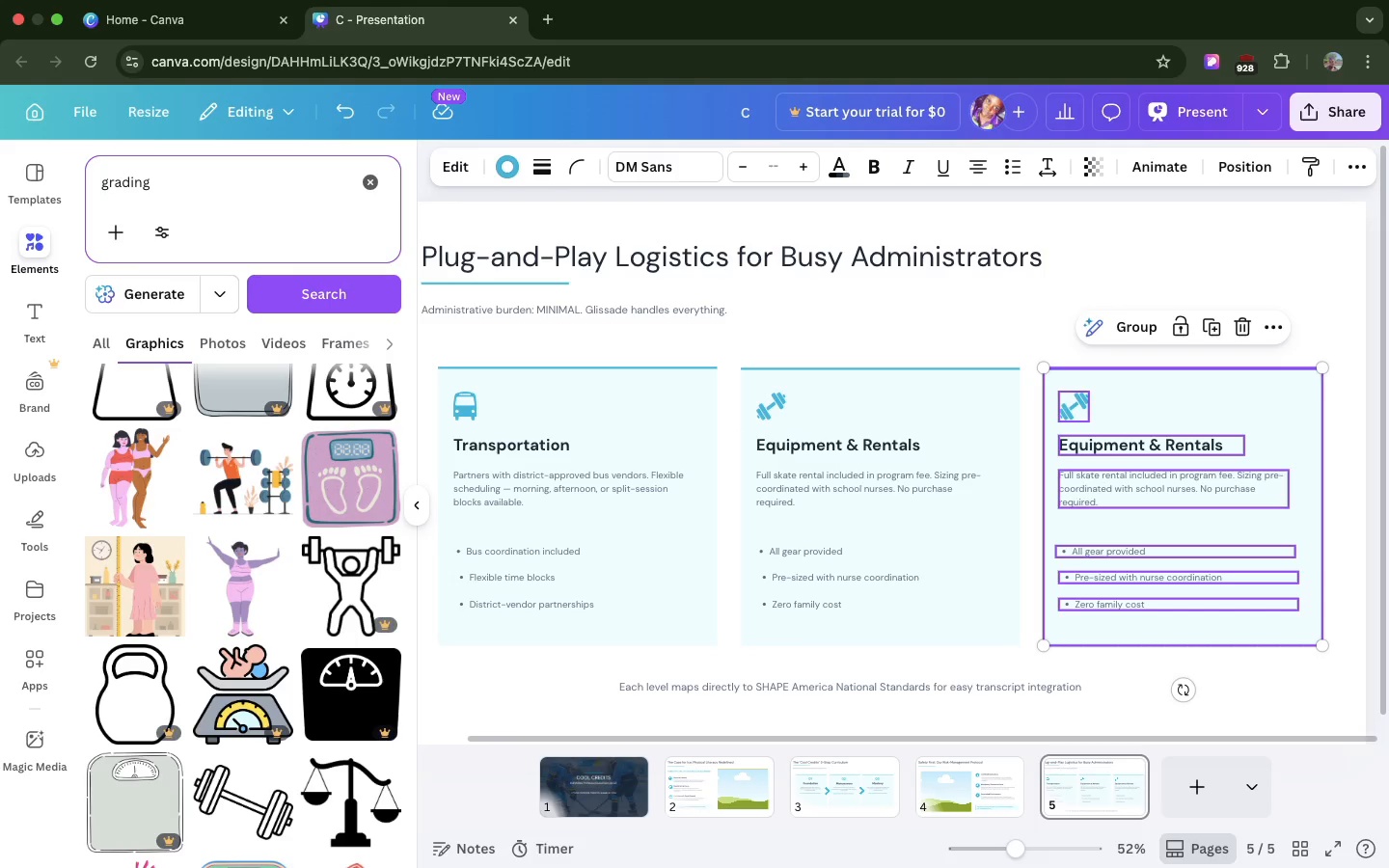 
key(S)
 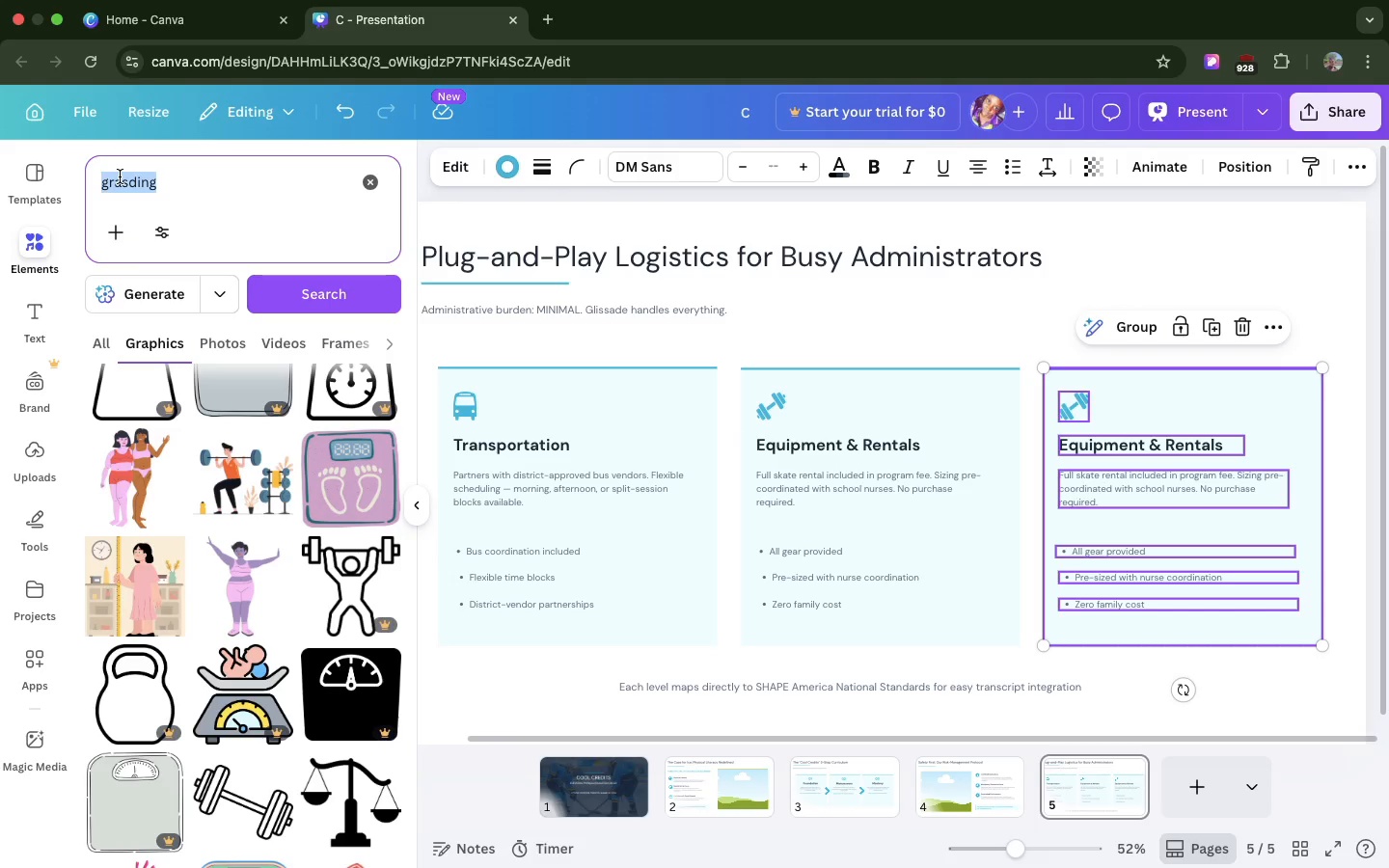 
double_click([120, 176])
 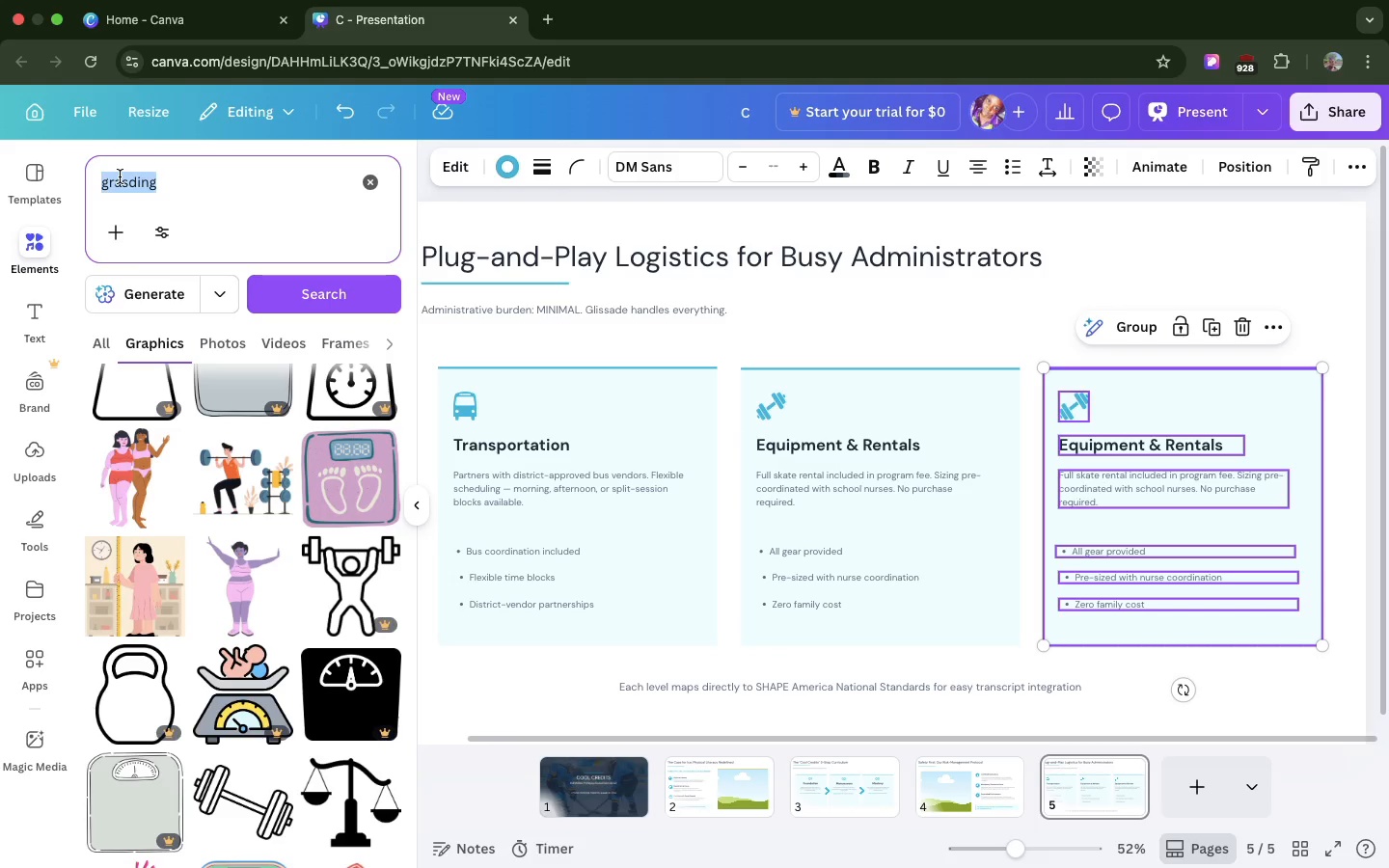 
triple_click([120, 176])
 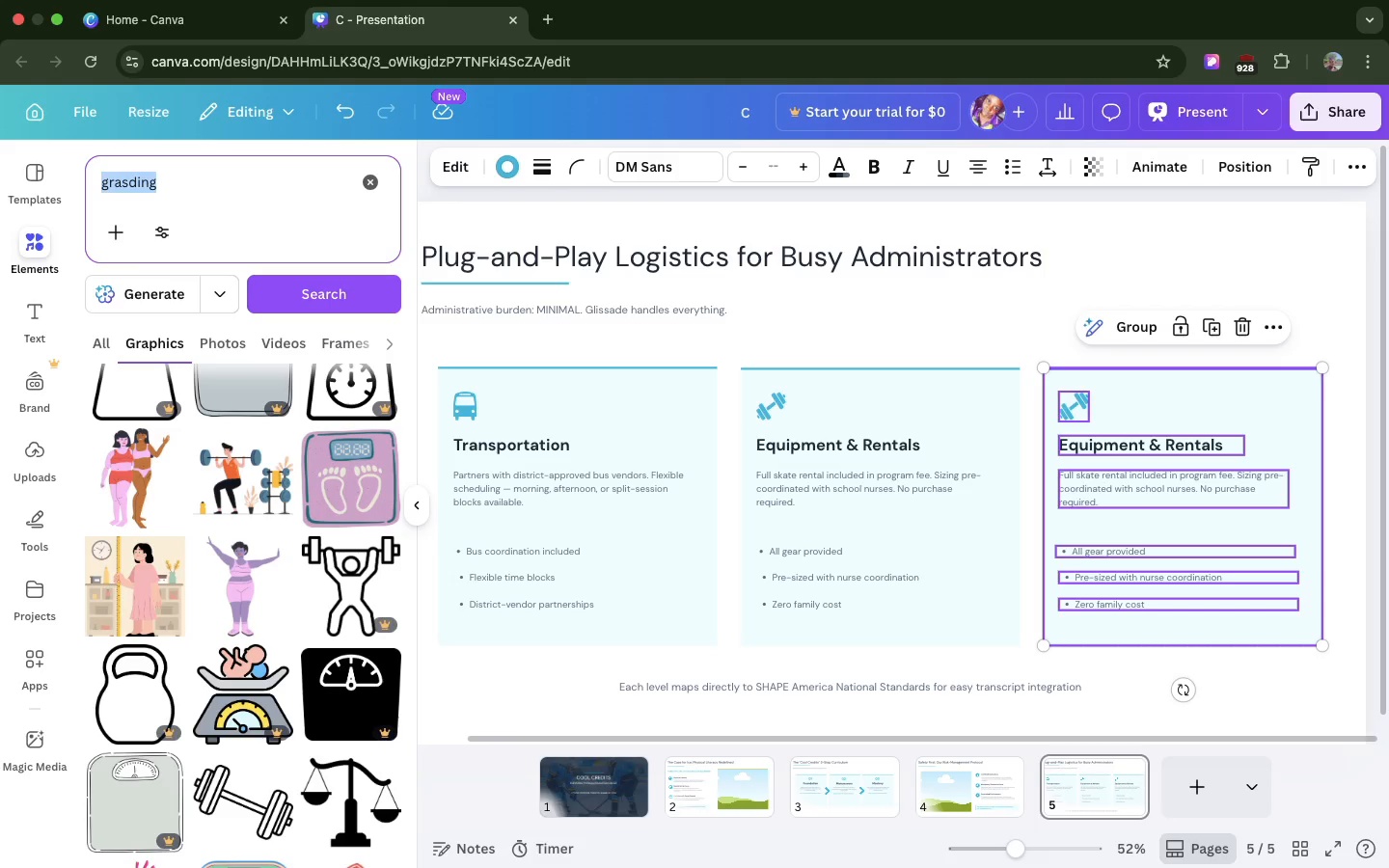 
type(scoring)
 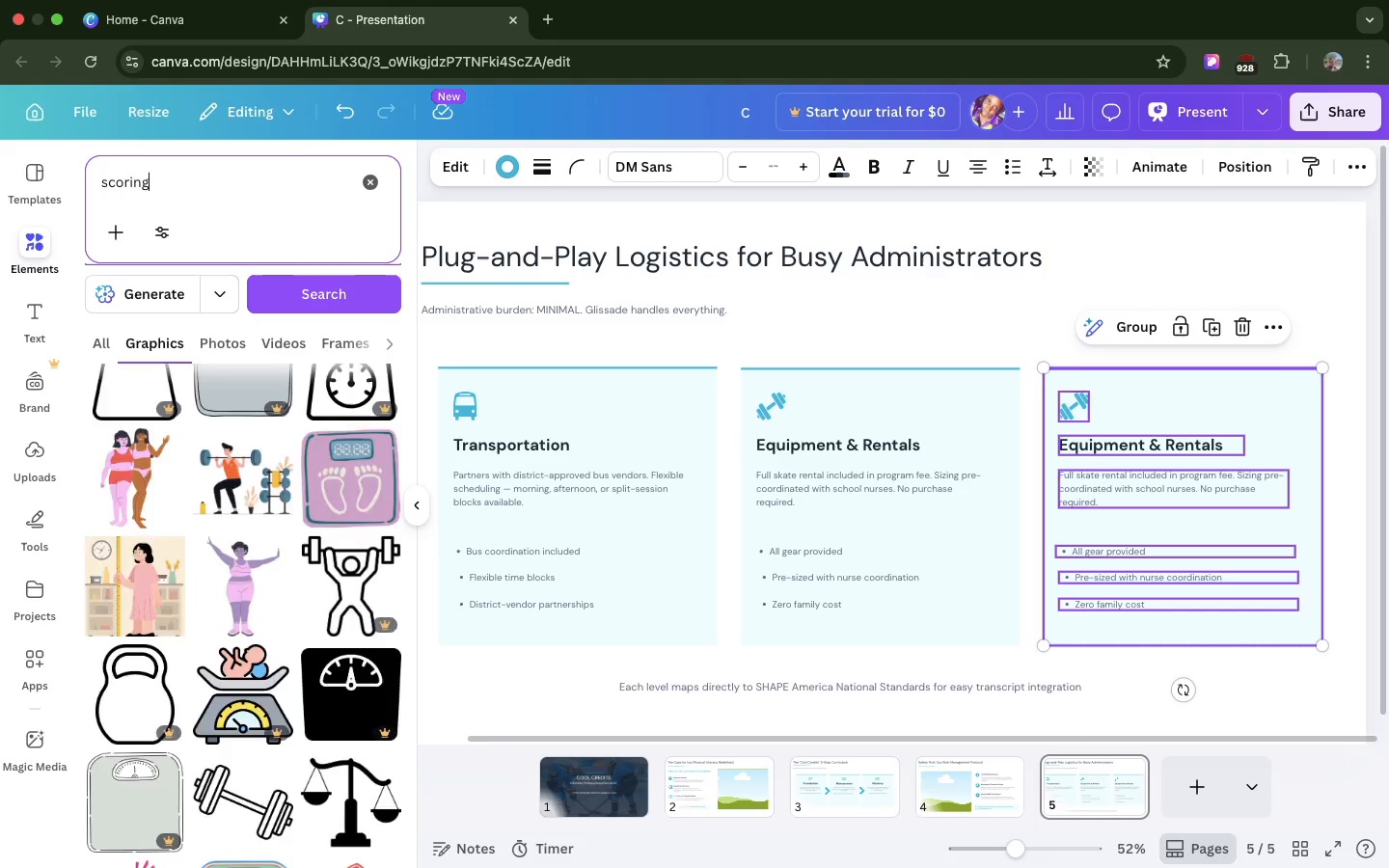 
key(Enter)
 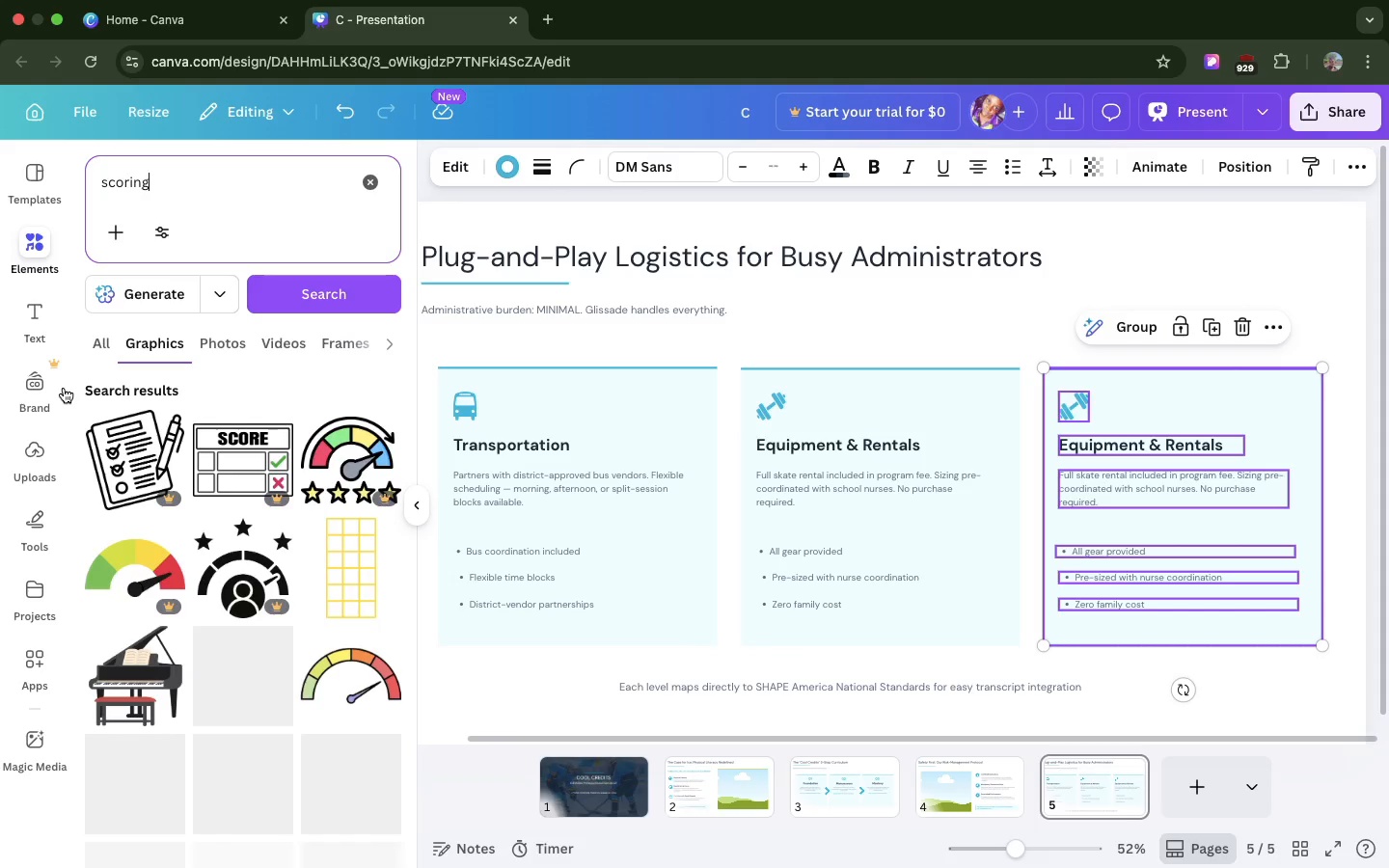 
scroll: coordinate [181, 531], scroll_direction: down, amount: 34.0
 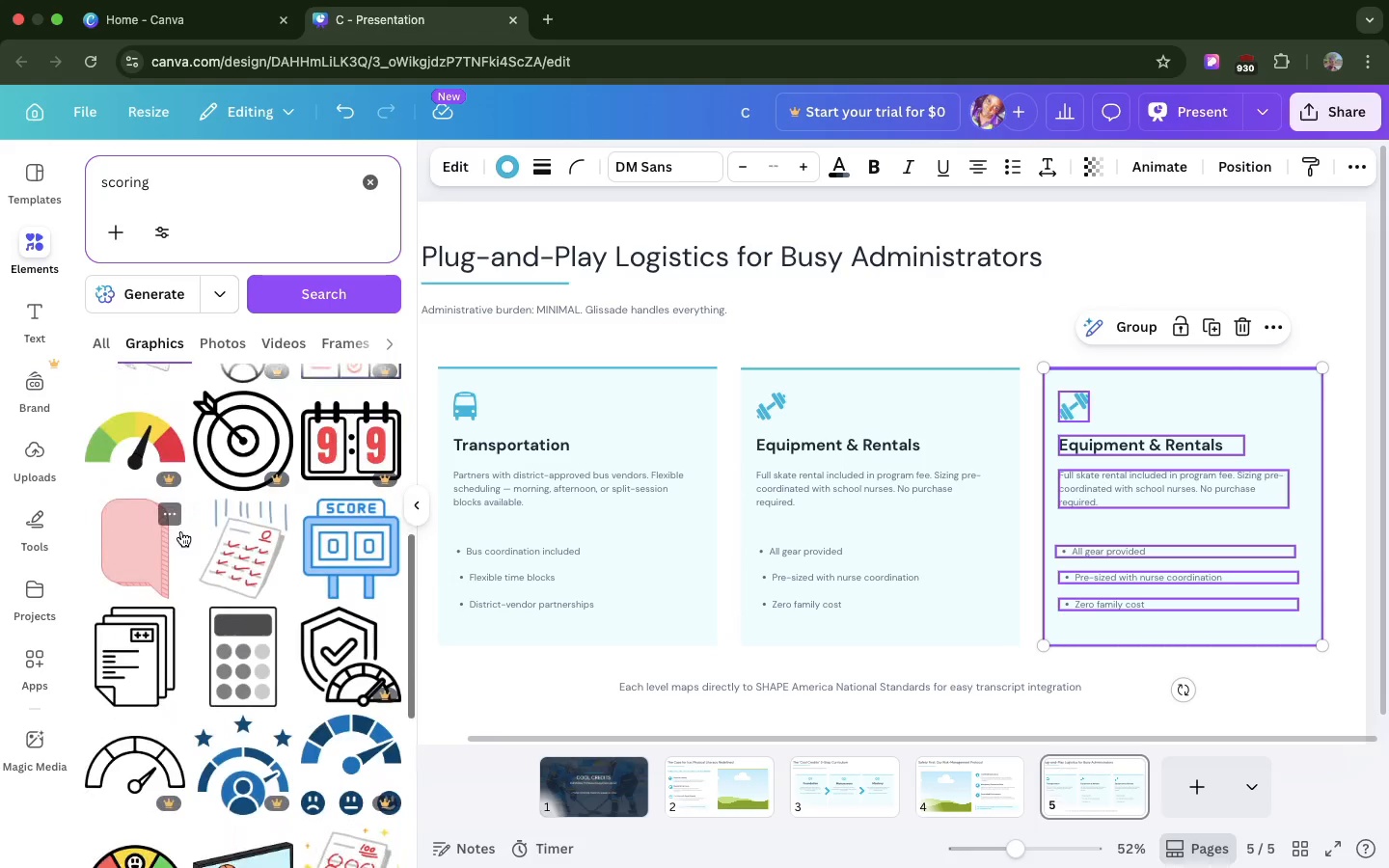 
left_click_drag(start_coordinate=[345, 410], to_coordinate=[534, 360])
 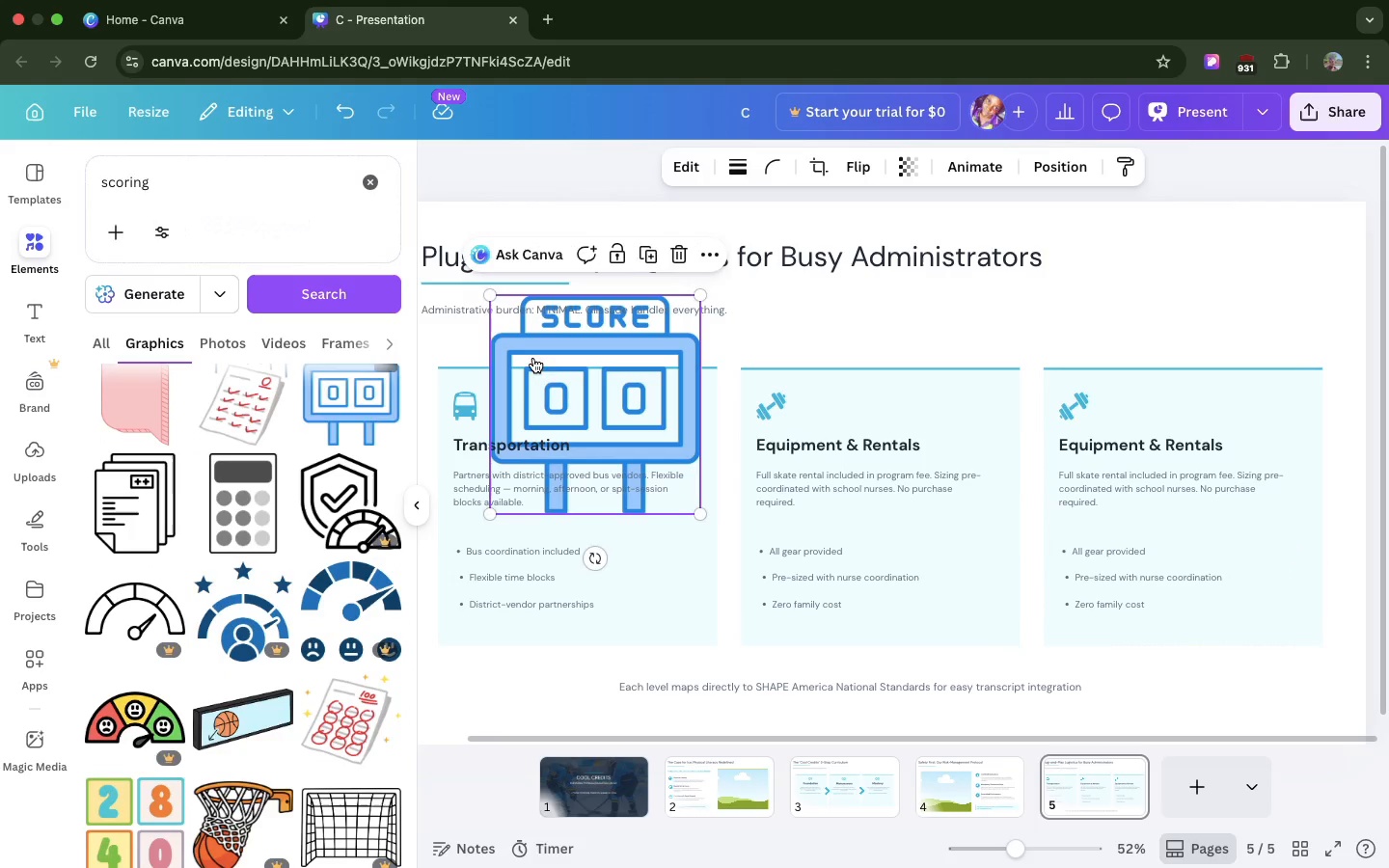 
scroll: coordinate [329, 556], scroll_direction: down, amount: 20.0
 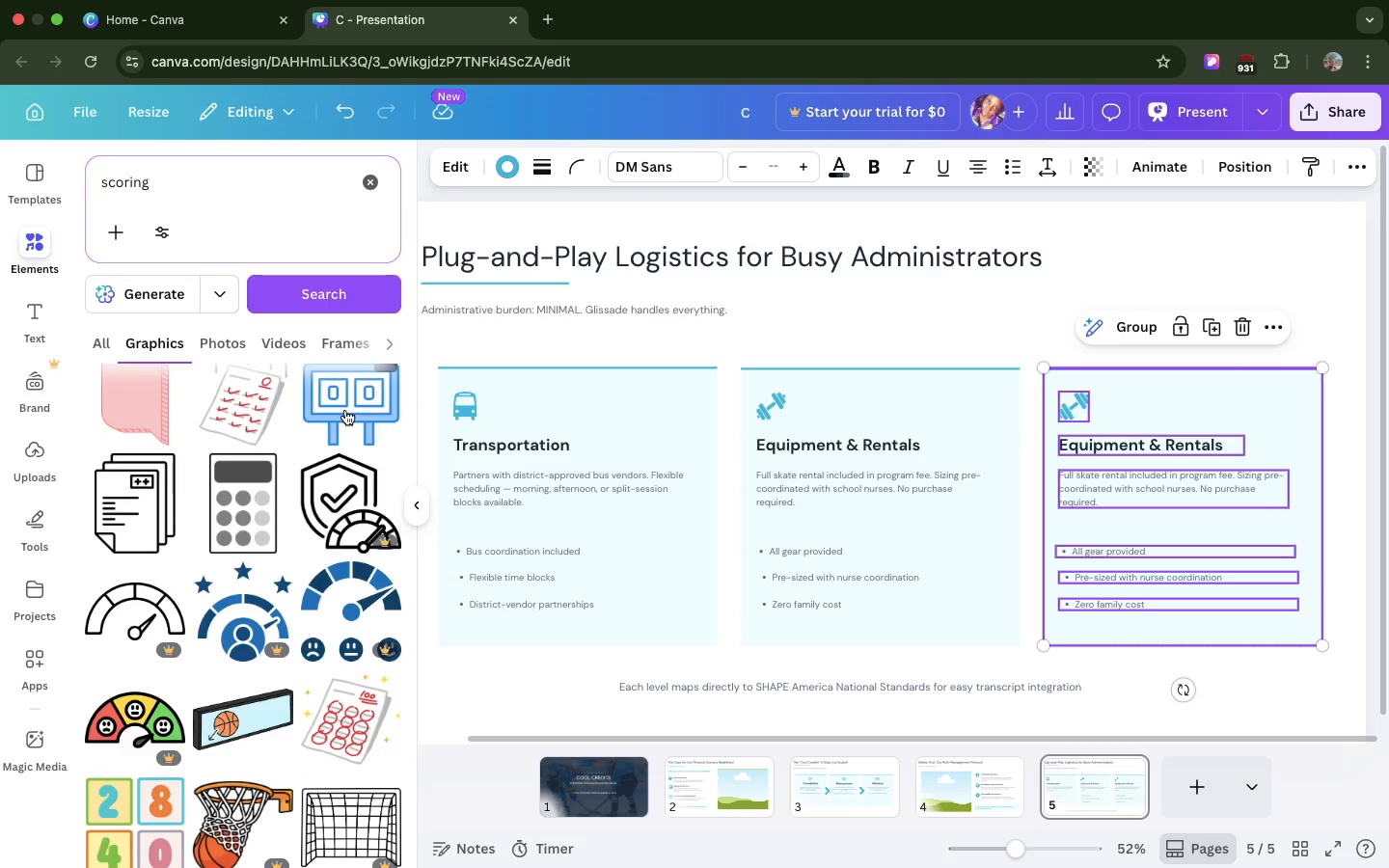 
mouse_move([368, 402])
 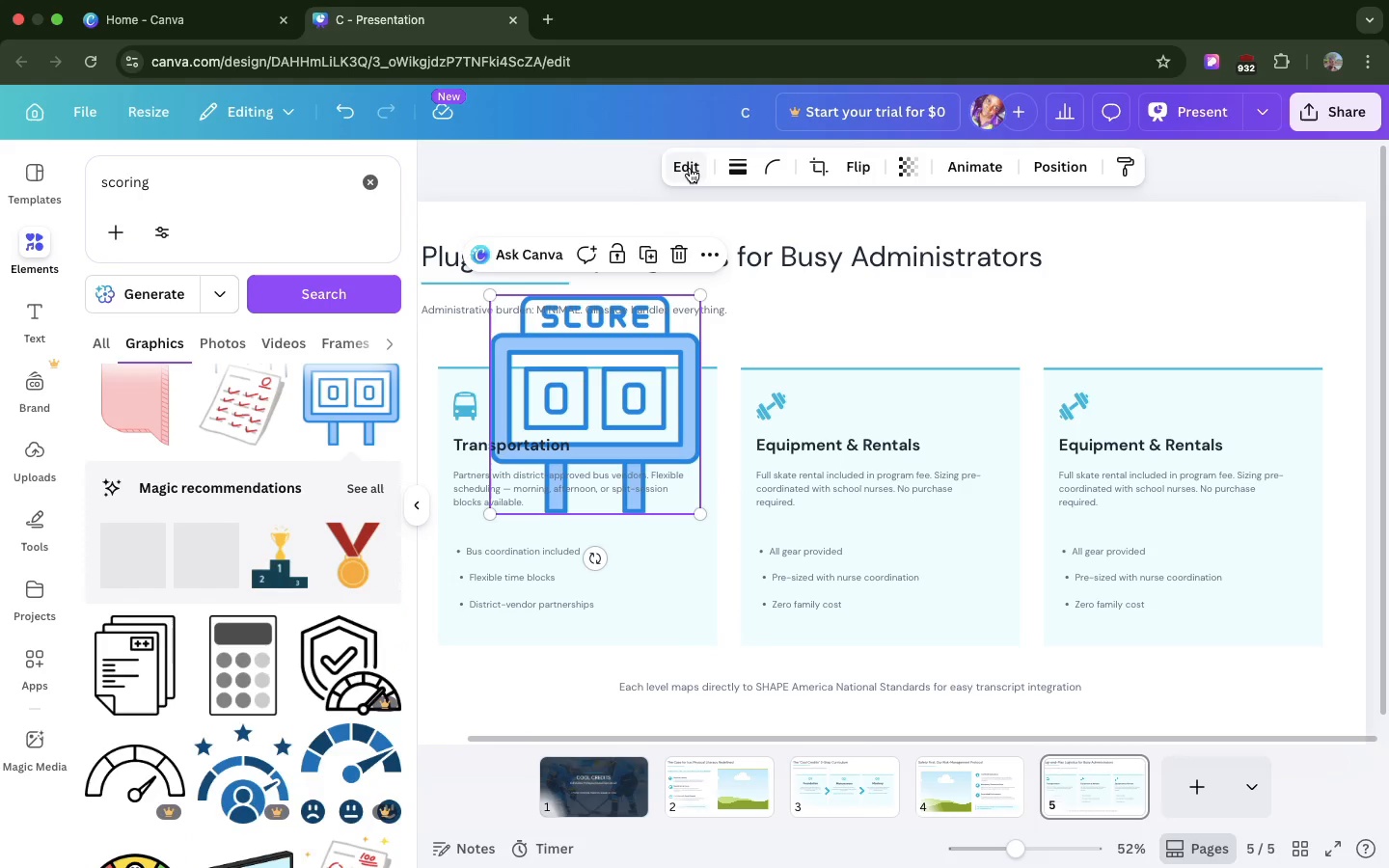 
left_click([690, 168])
 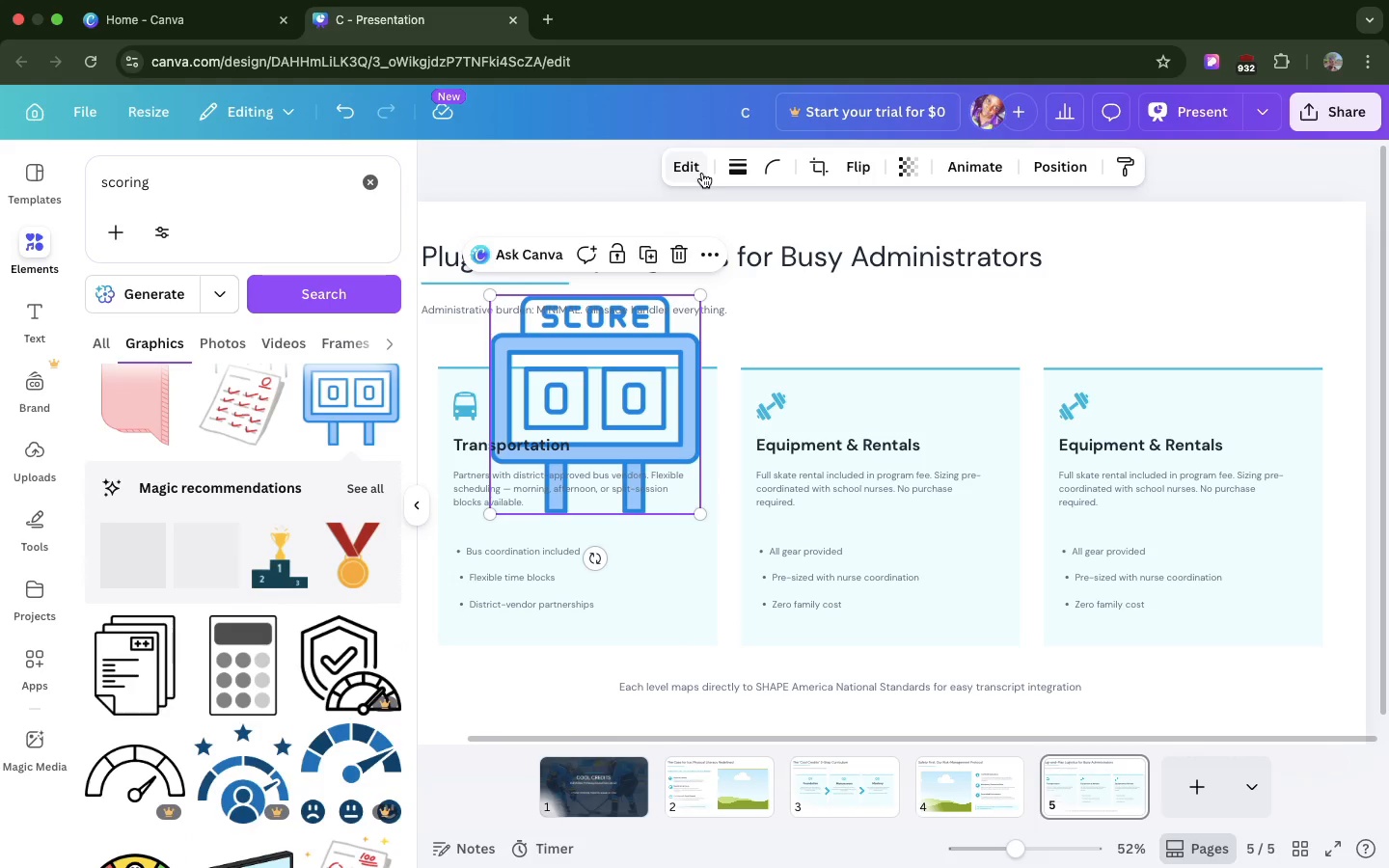 
mouse_move([702, 173])
 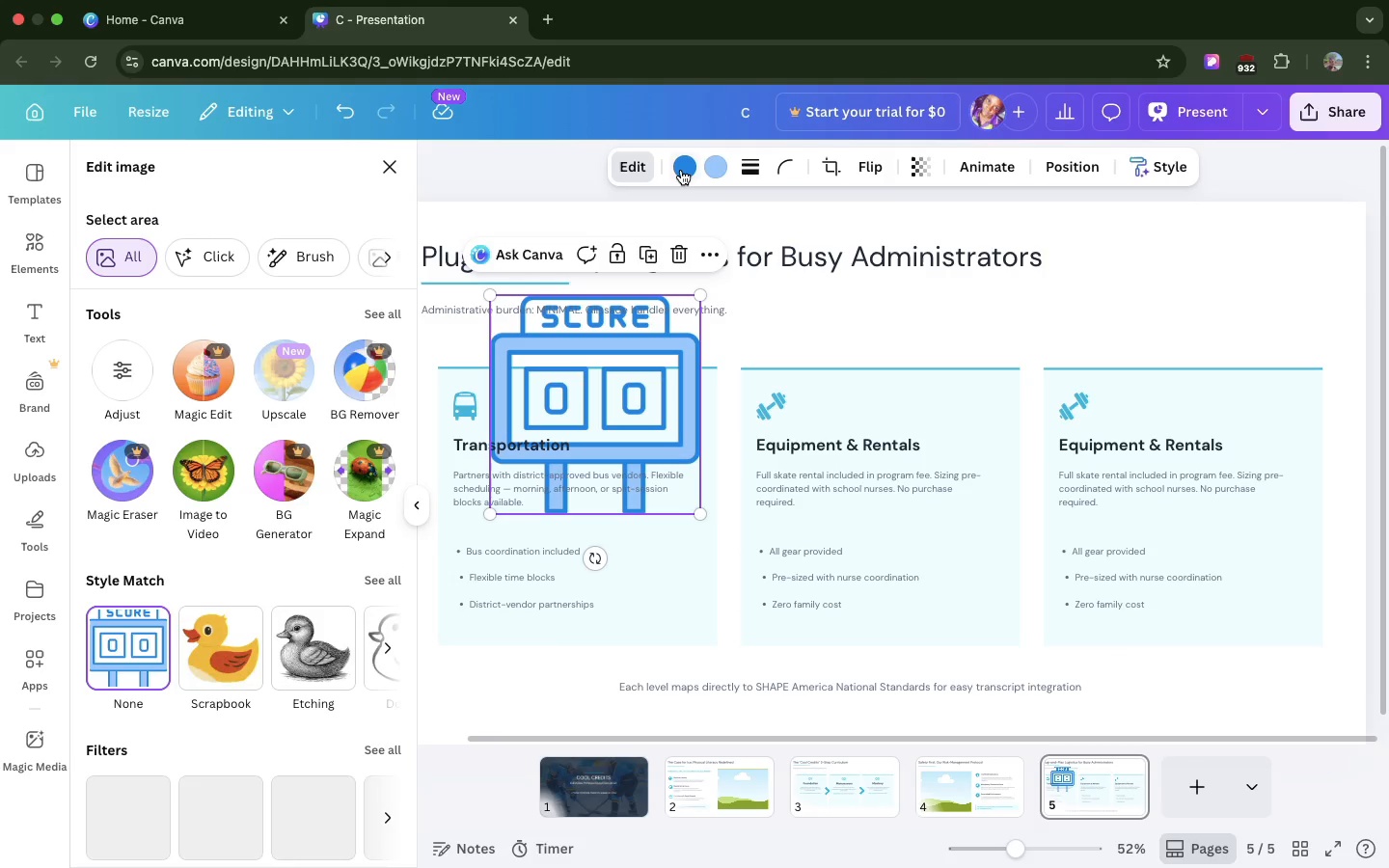 
left_click([681, 170])
 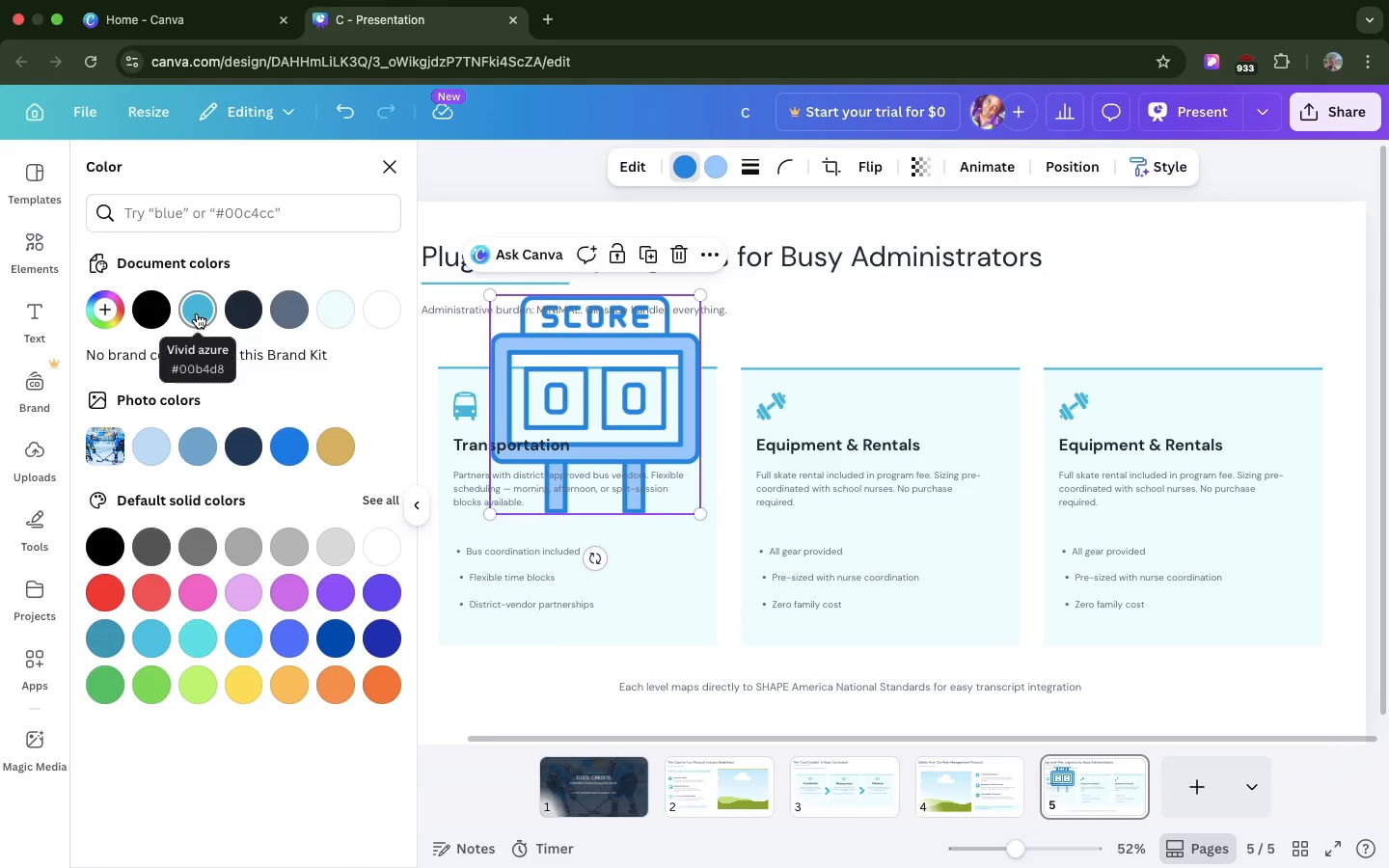 
left_click([198, 313])
 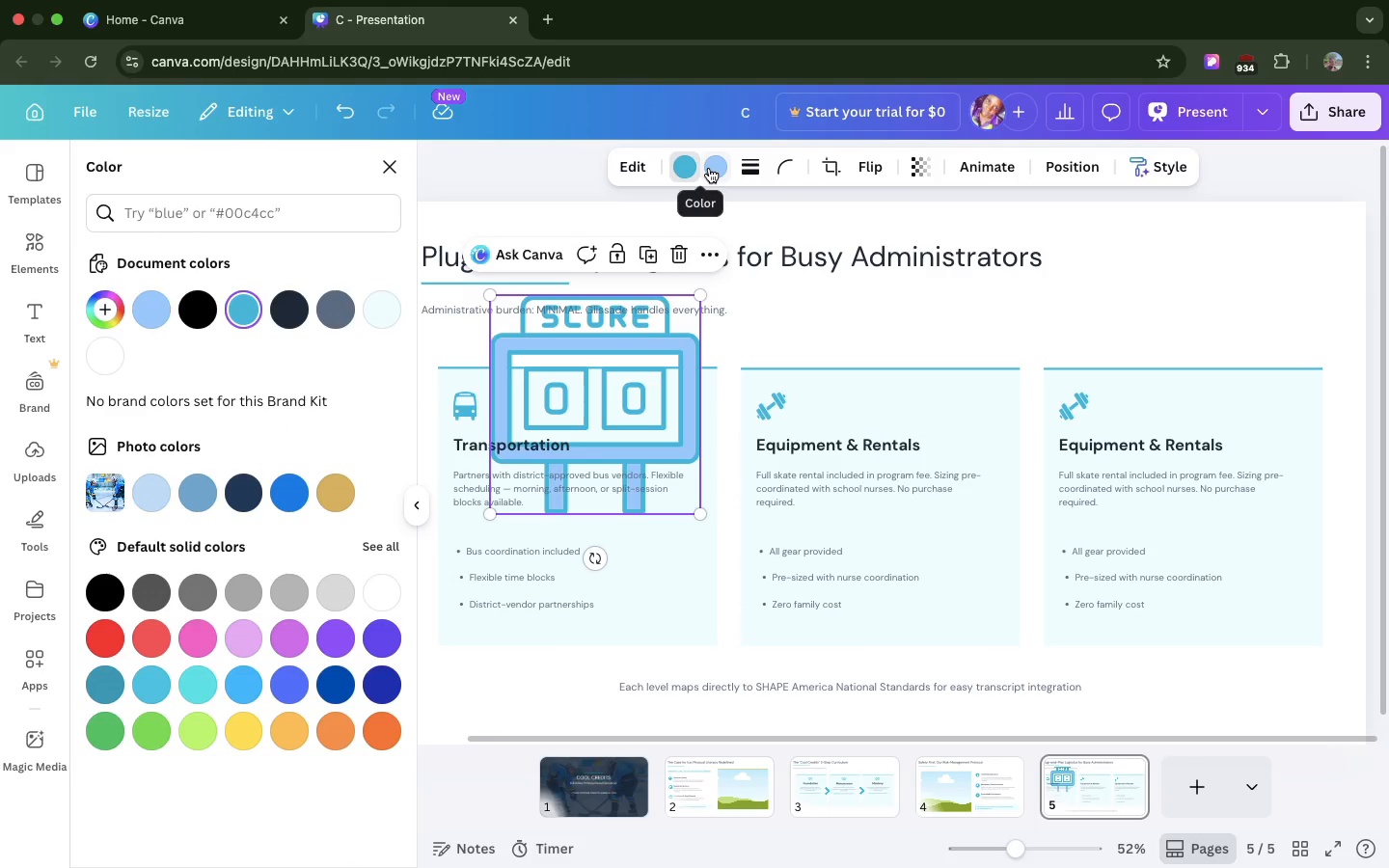 
left_click([709, 168])
 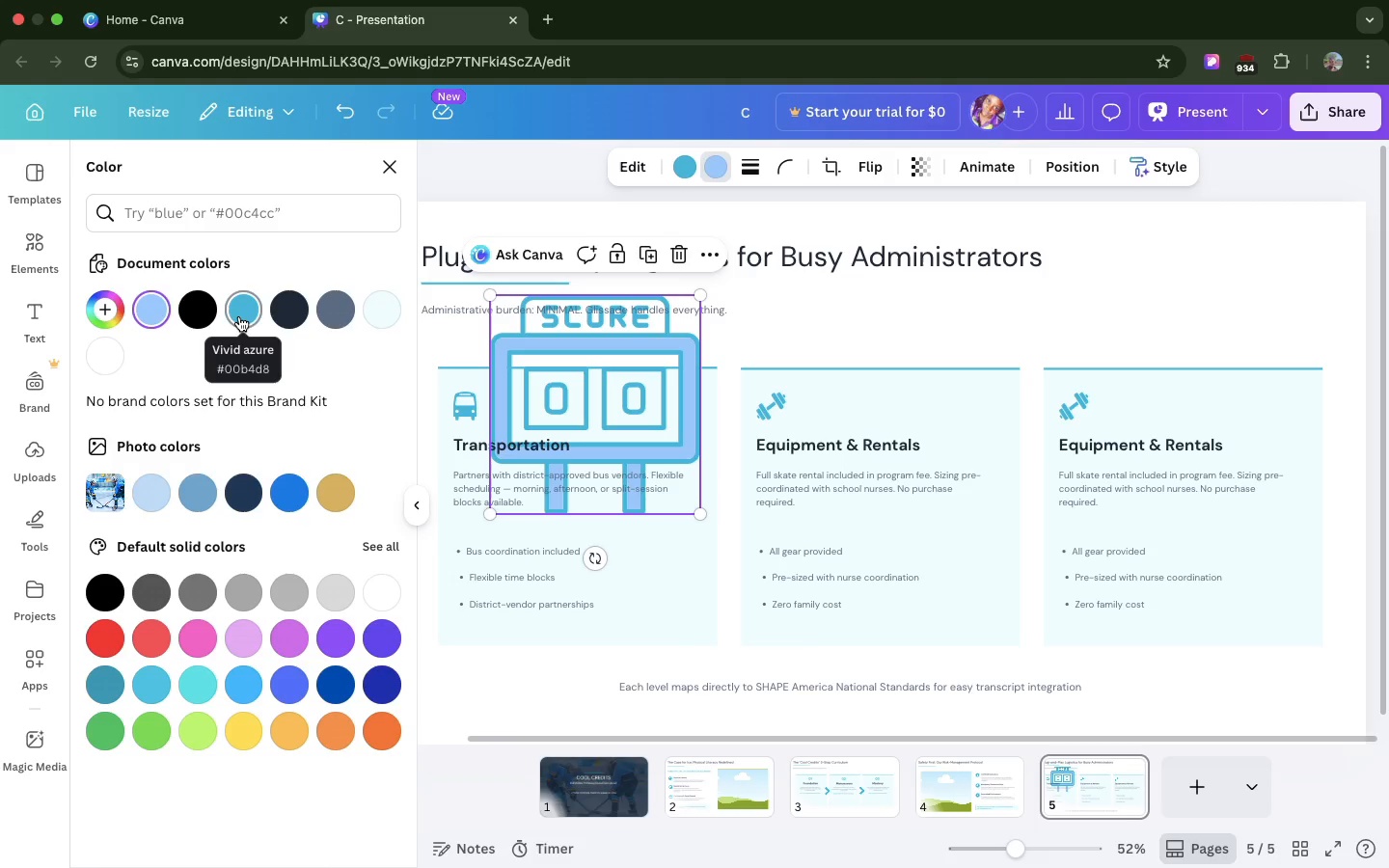 
left_click([239, 316])
 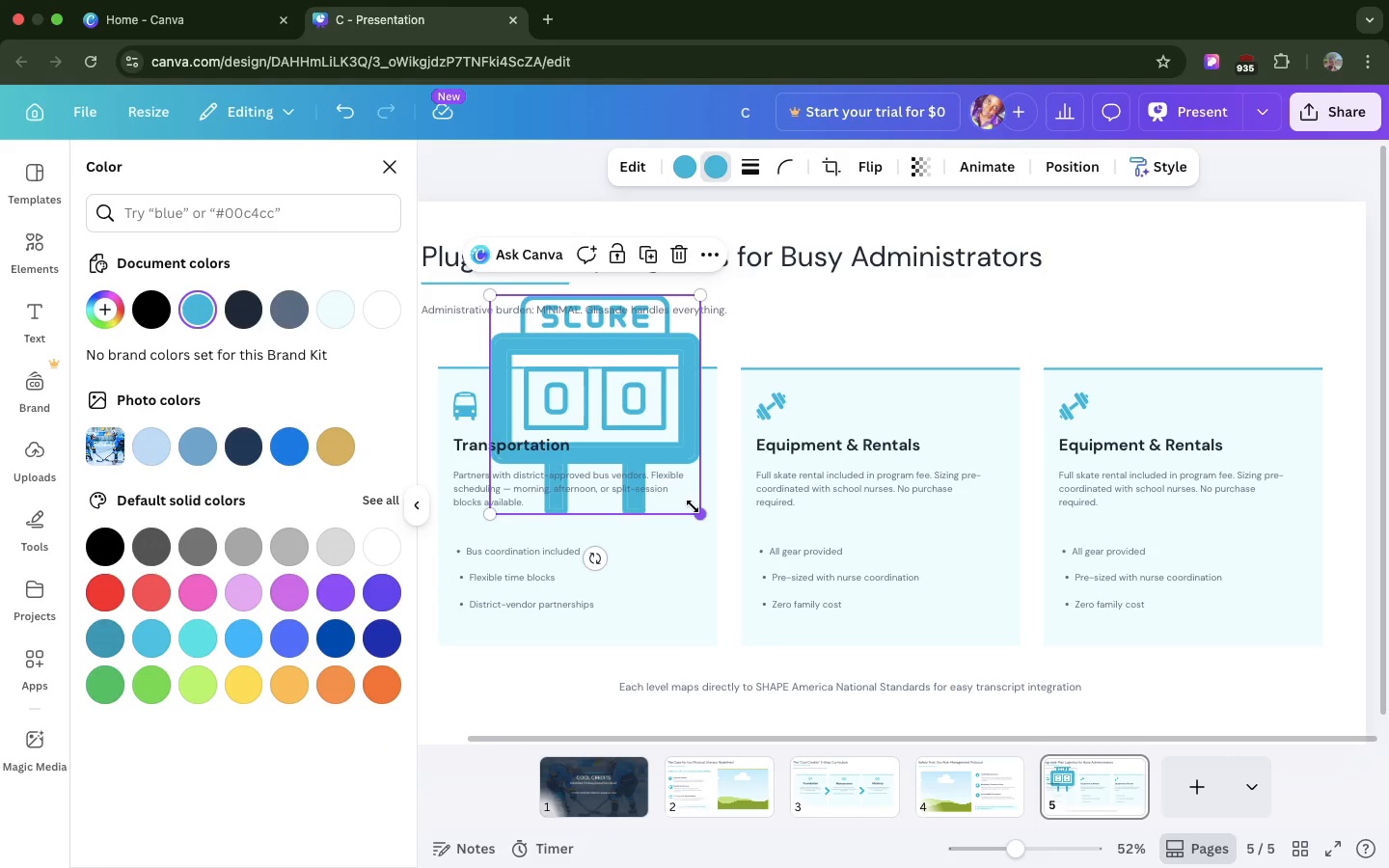 
left_click_drag(start_coordinate=[693, 506], to_coordinate=[533, 311])
 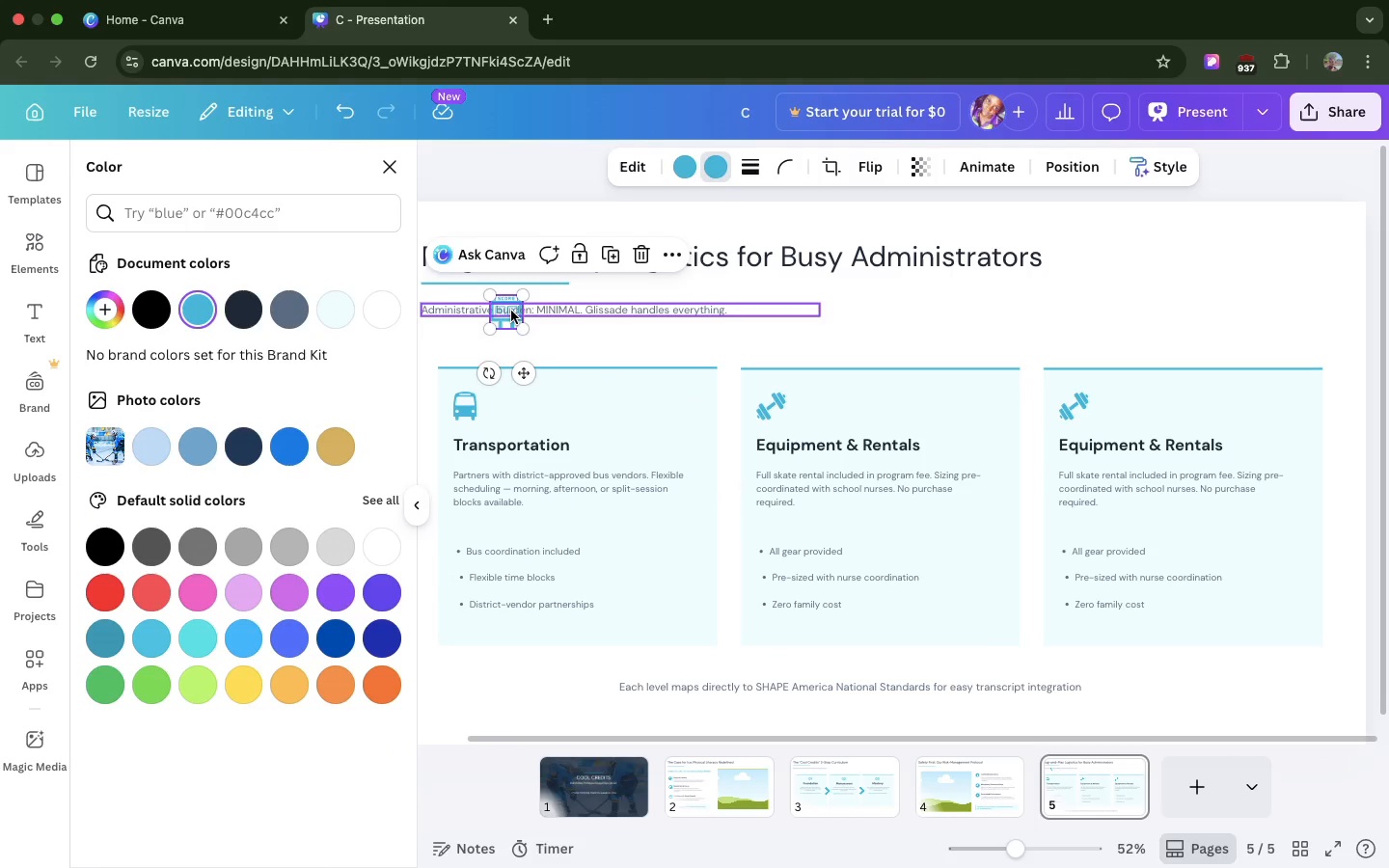 
left_click_drag(start_coordinate=[511, 311], to_coordinate=[875, 394])
 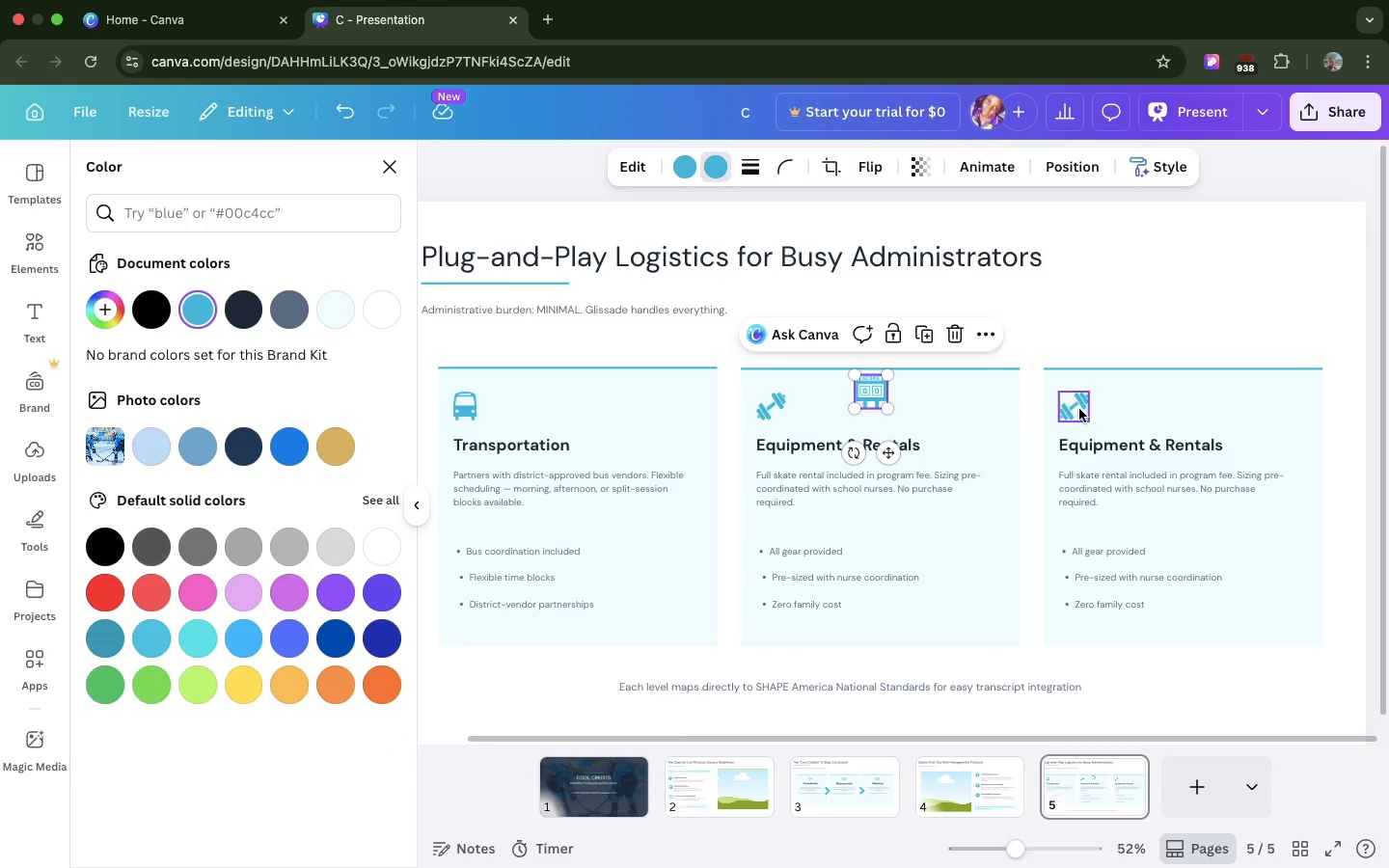 
left_click([1079, 409])
 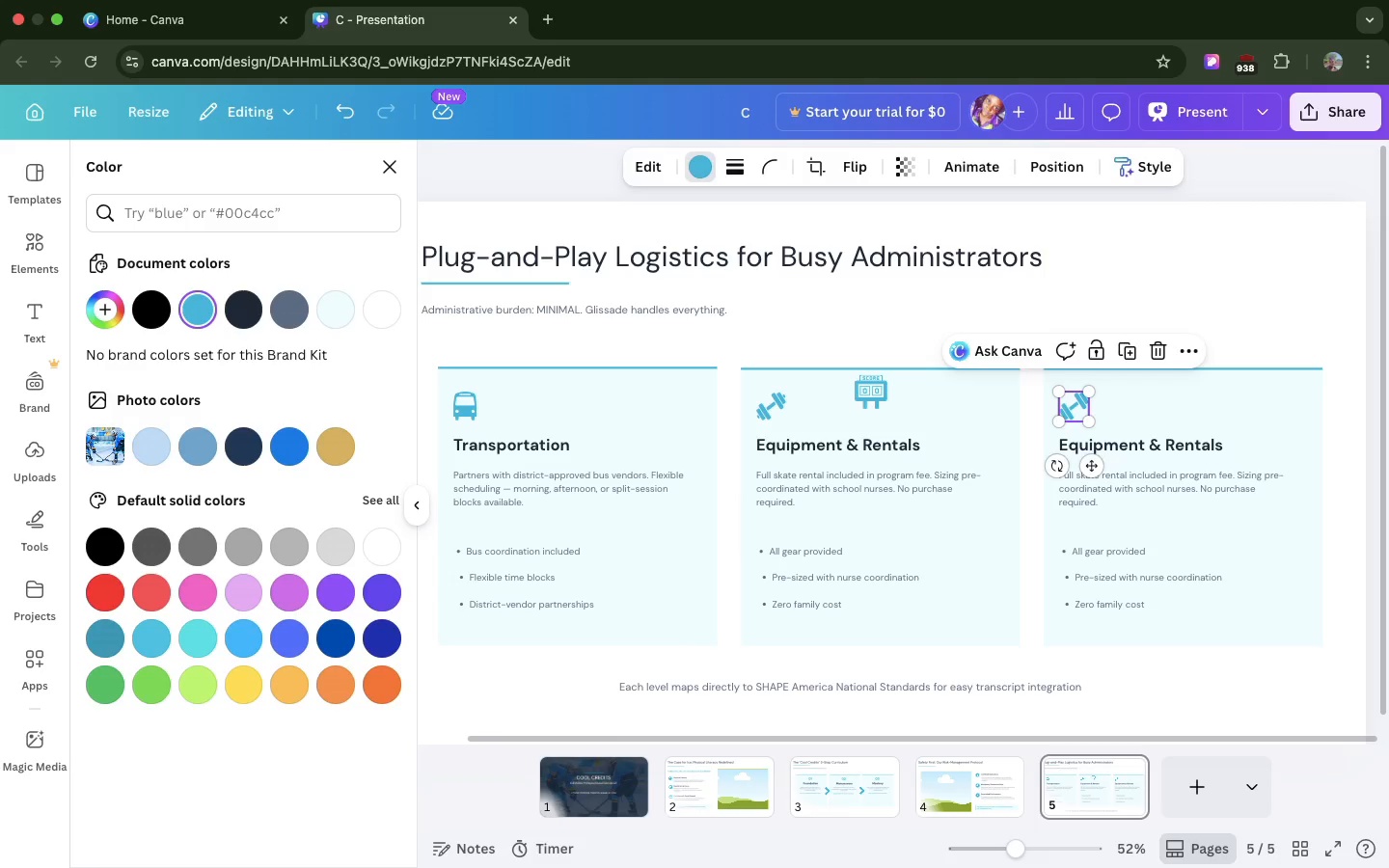 
key(Backspace)
 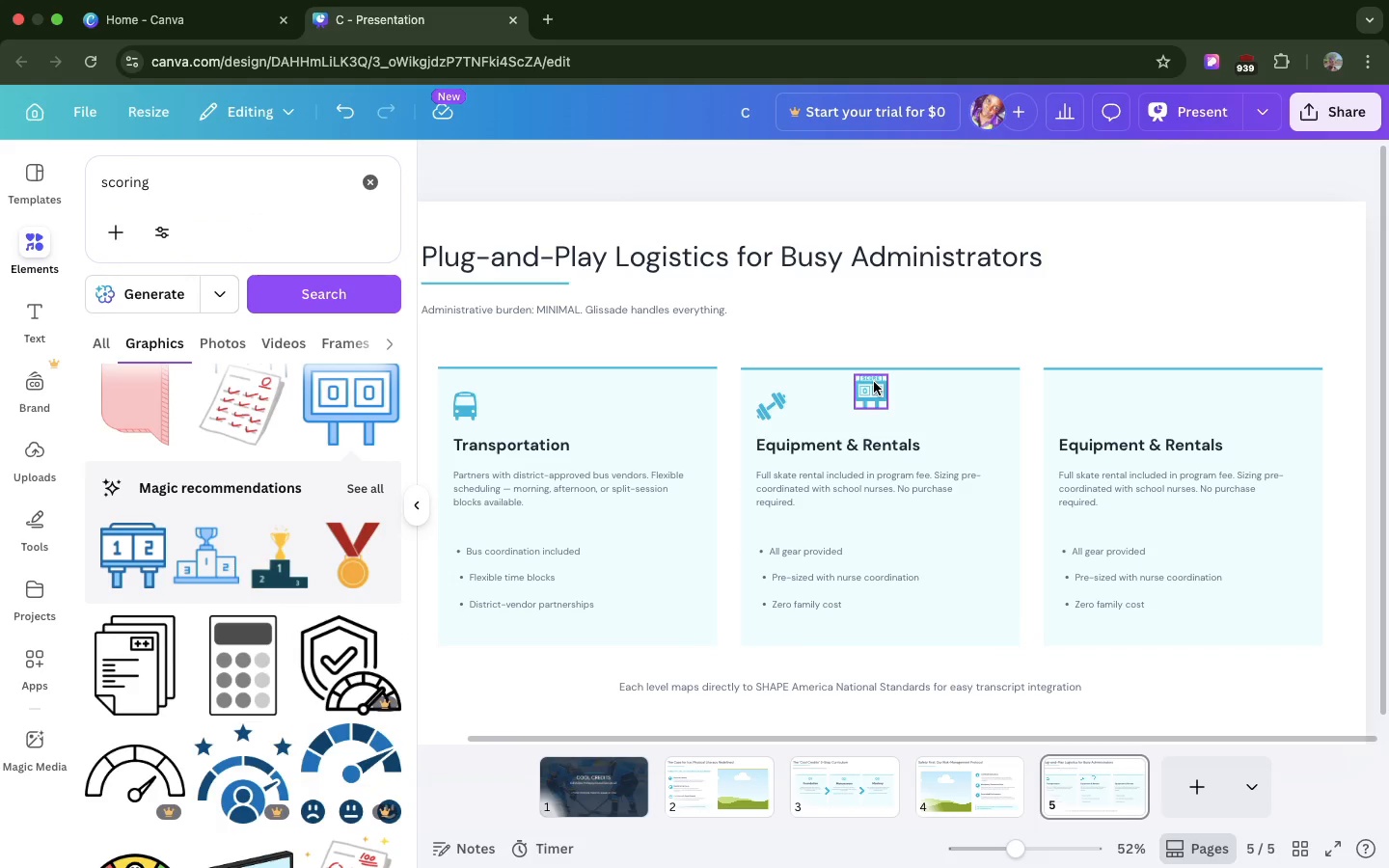 
left_click([874, 382])
 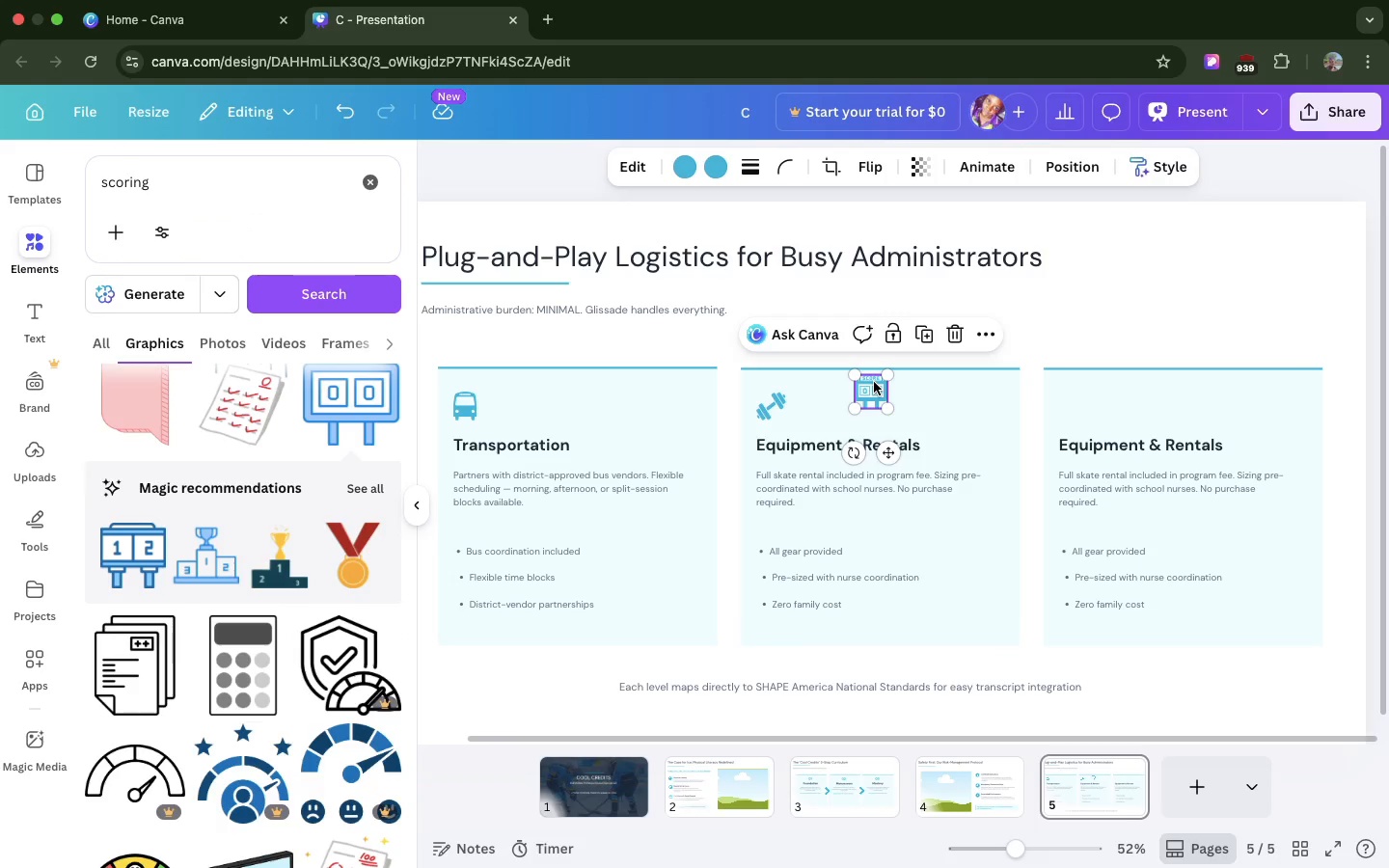 
left_click_drag(start_coordinate=[874, 382], to_coordinate=[1078, 391])
 